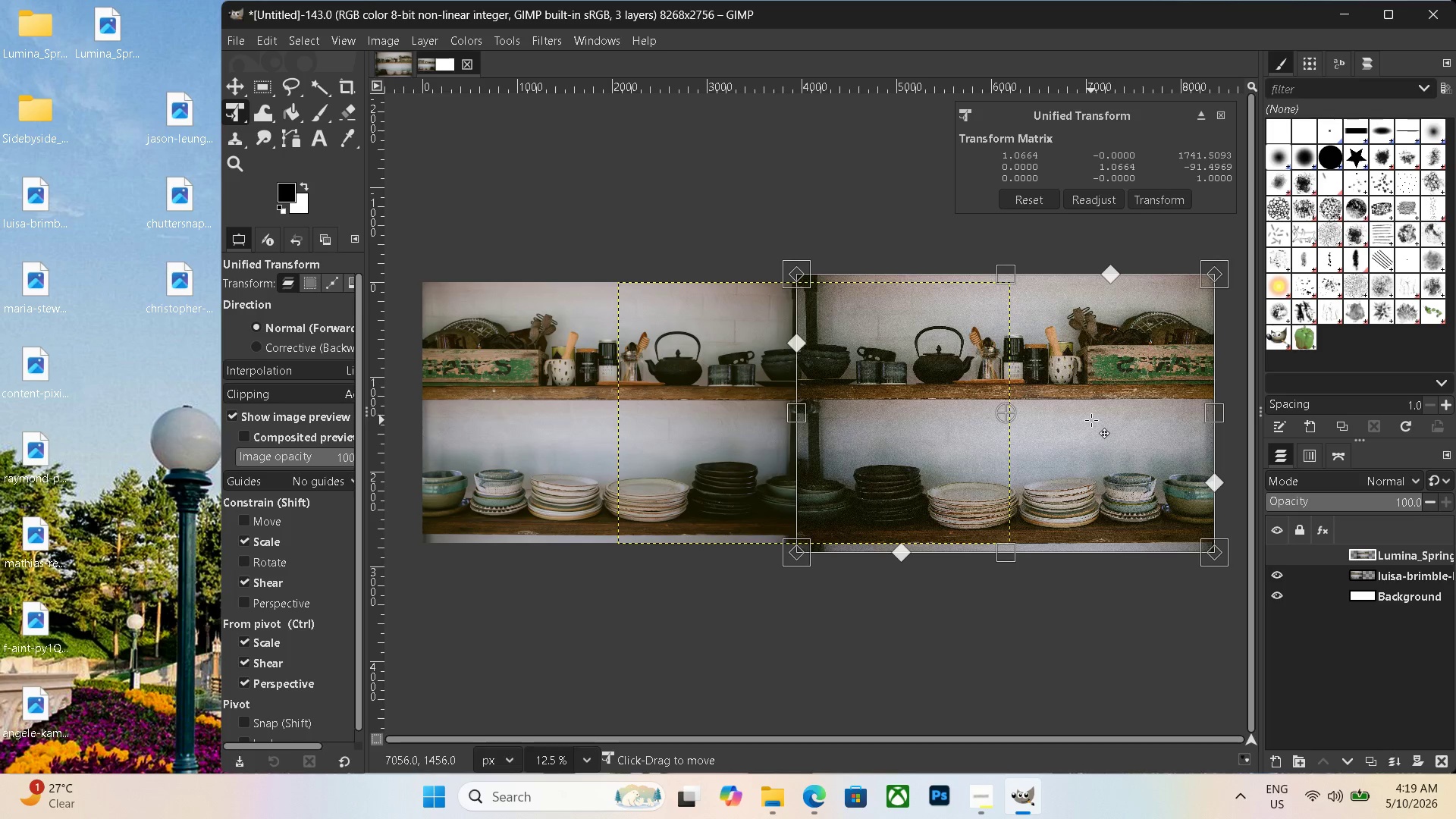 
key(Enter)
 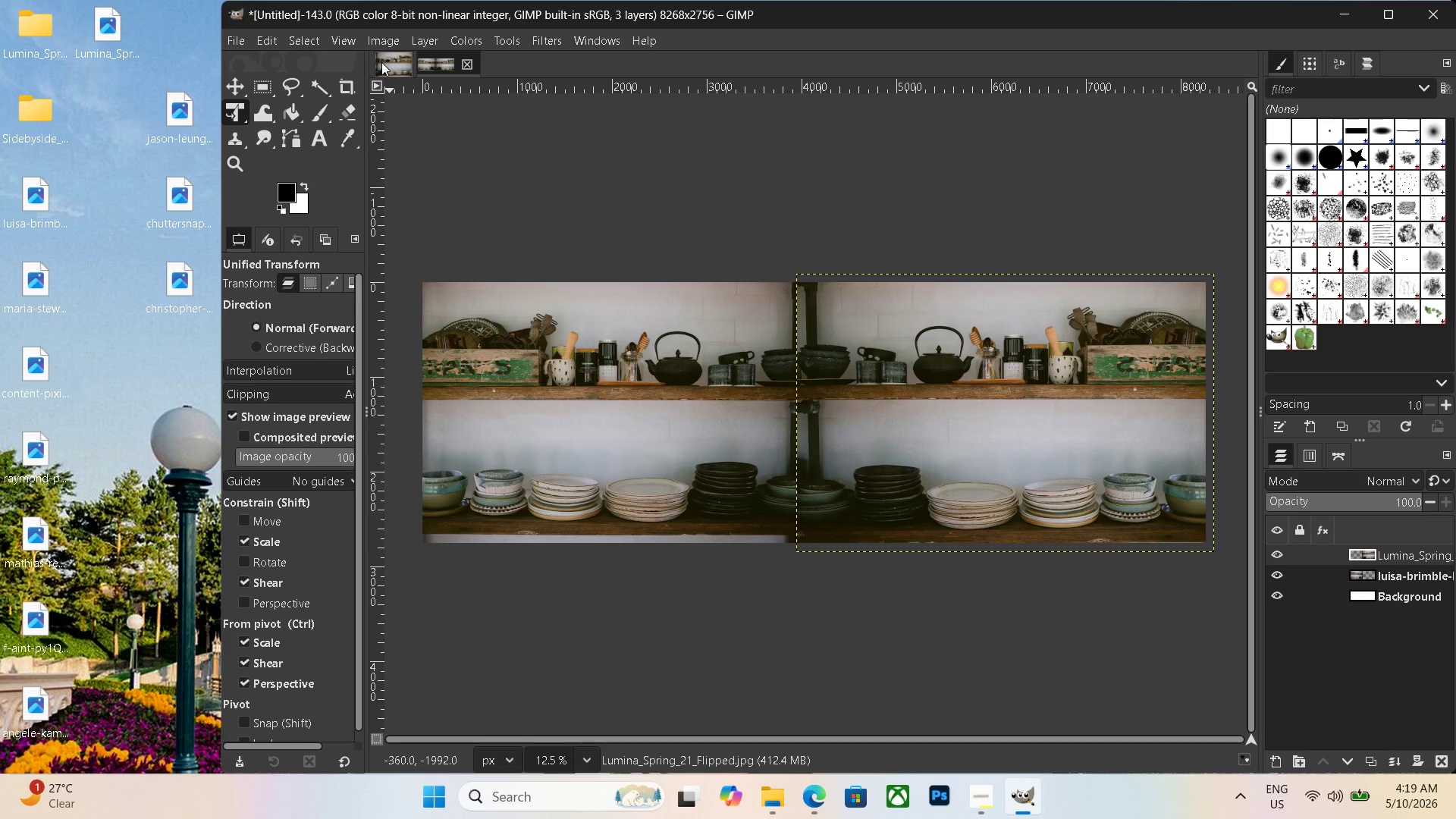 
wait(7.92)
 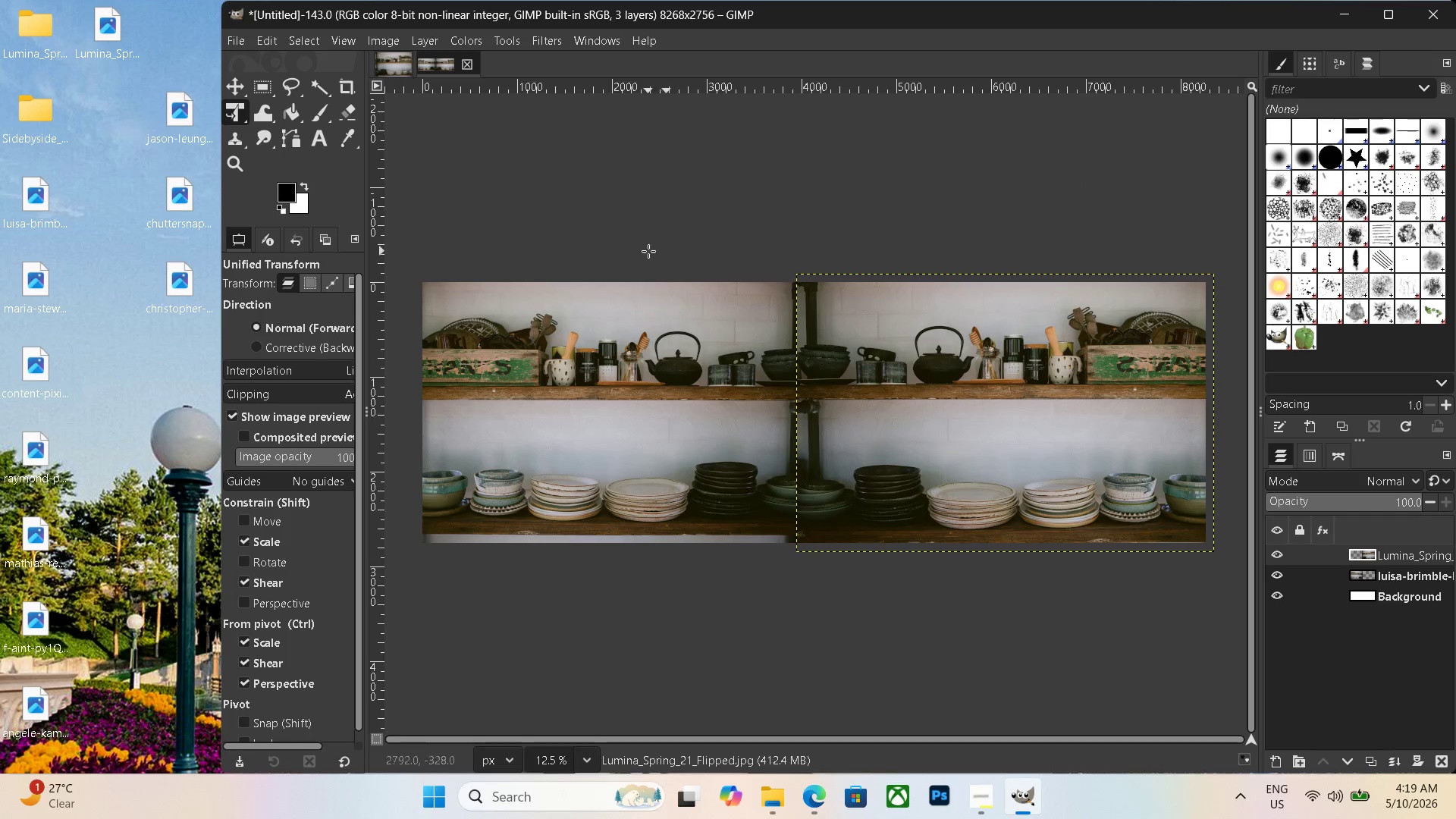 
left_click_drag(start_coordinate=[514, 285], to_coordinate=[1176, 331])
 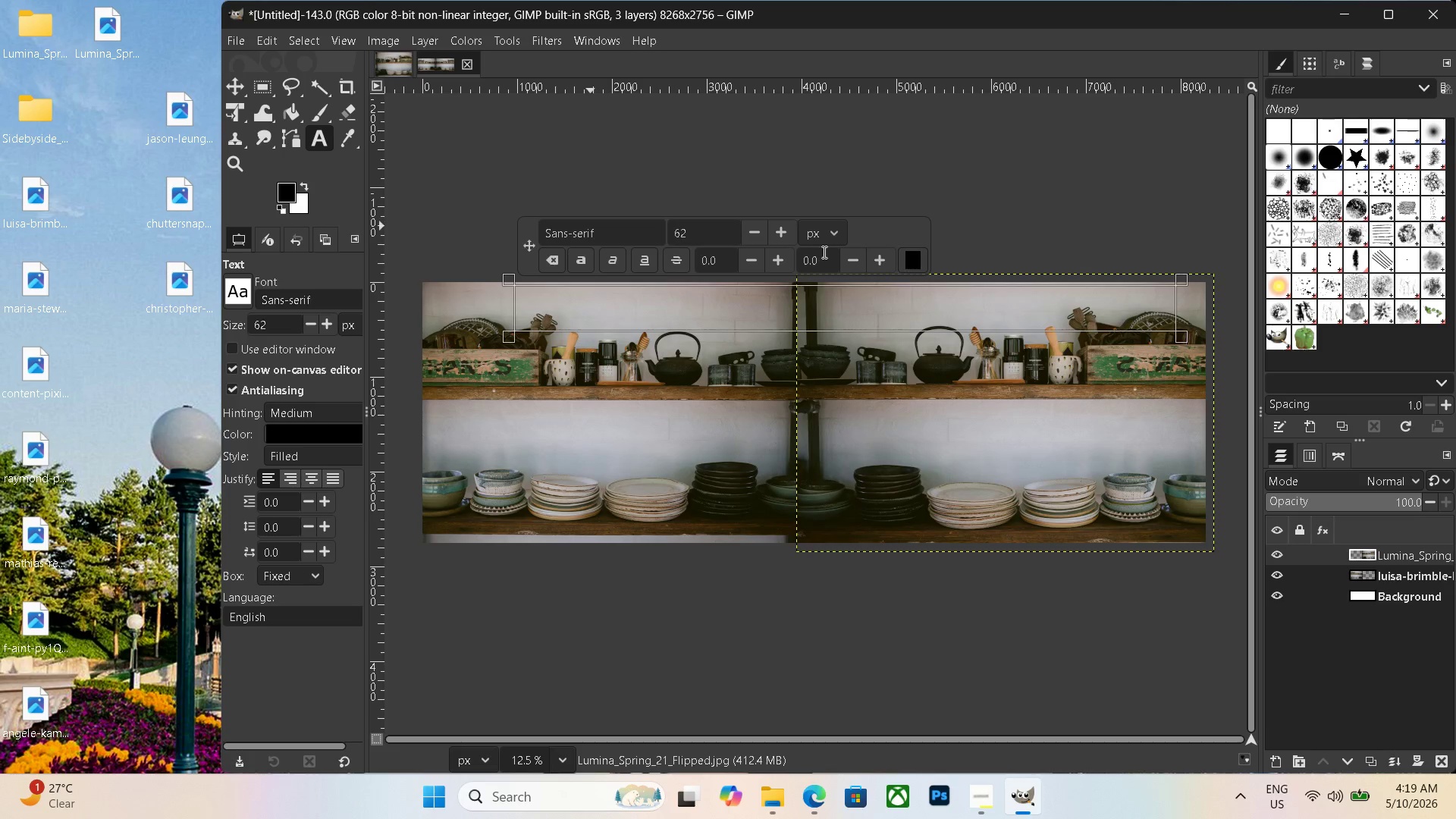 
left_click_drag(start_coordinate=[711, 231], to_coordinate=[661, 222])
 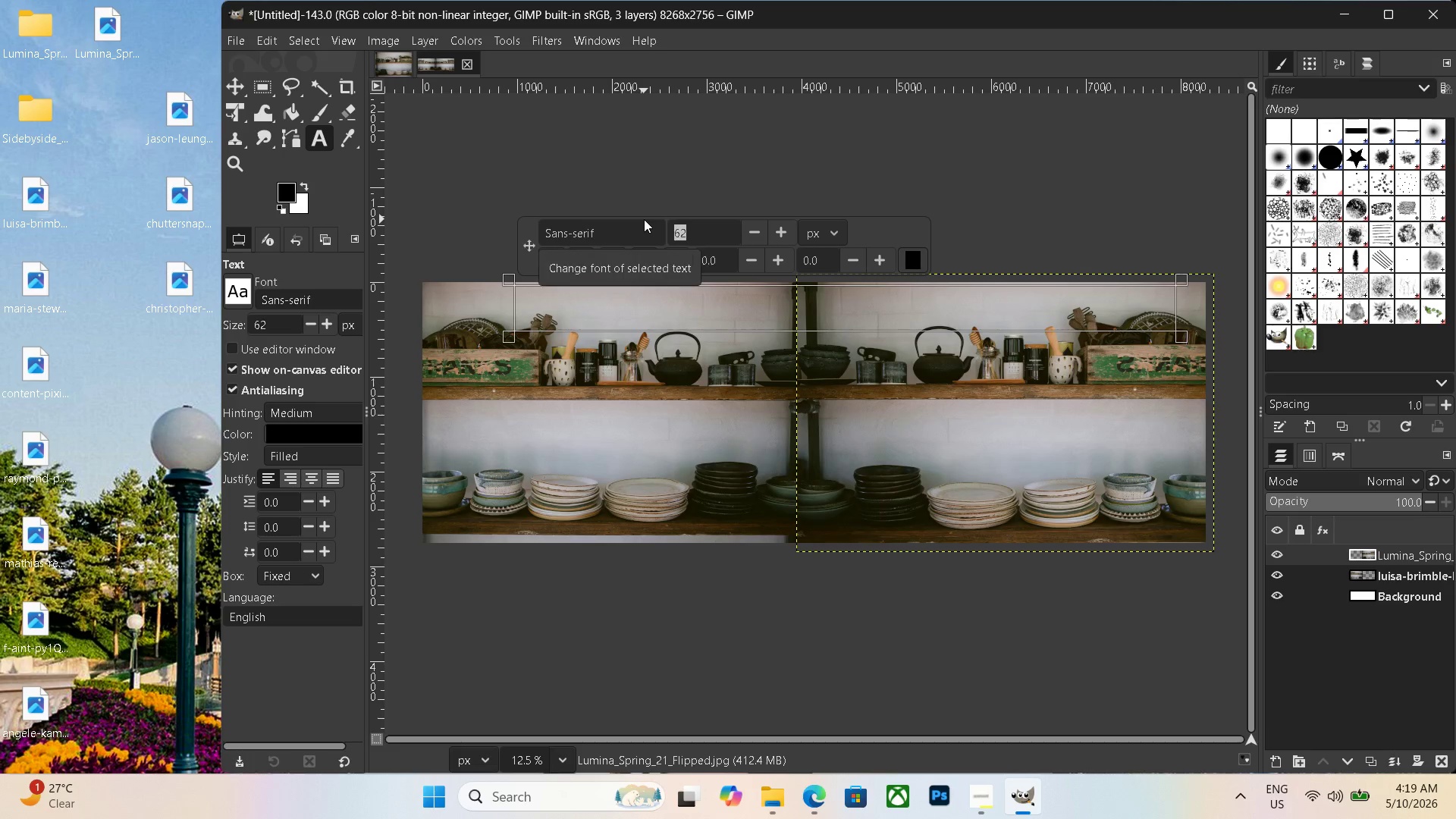 
key(Numpad3)
 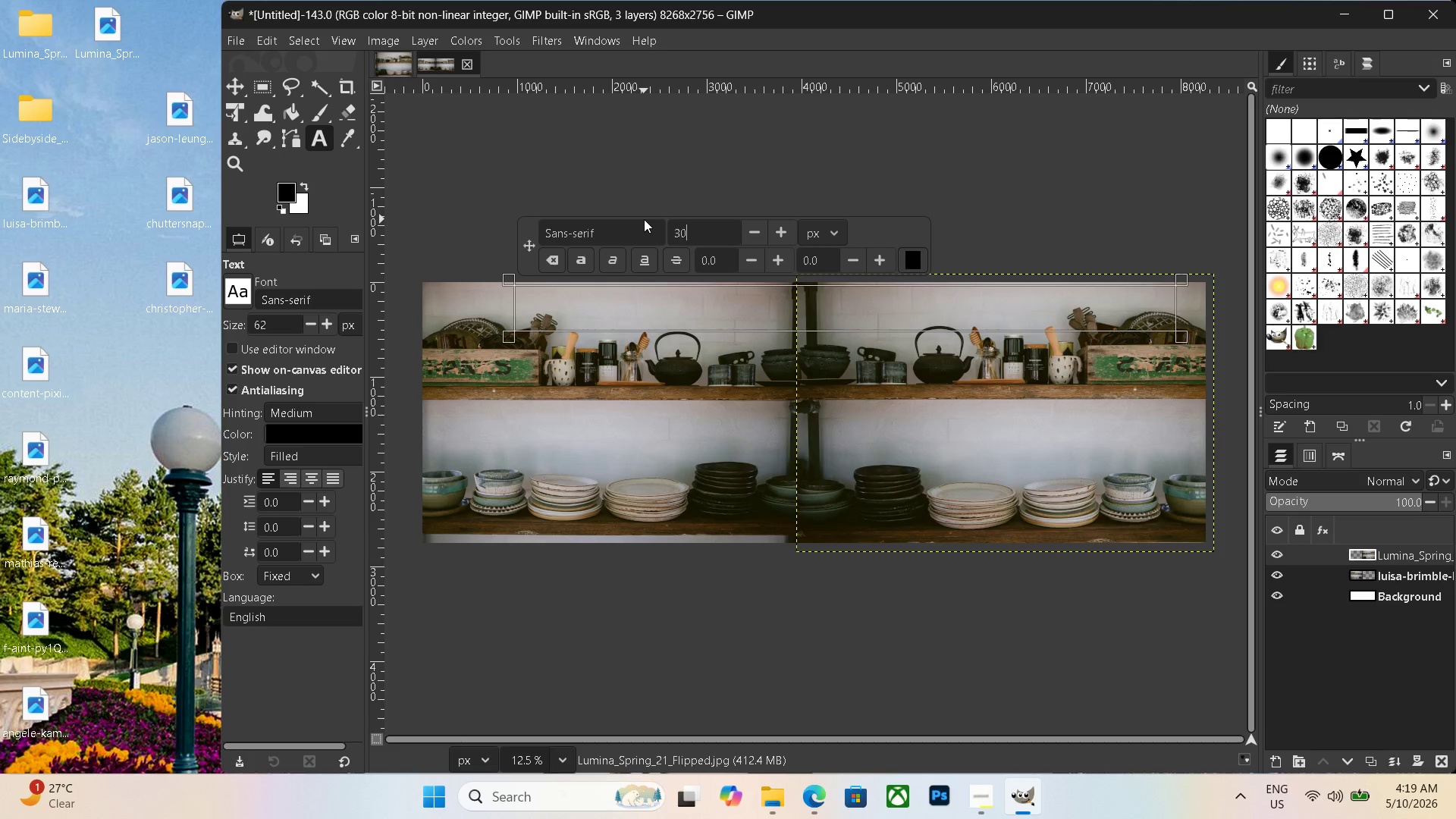 
key(Numpad0)
 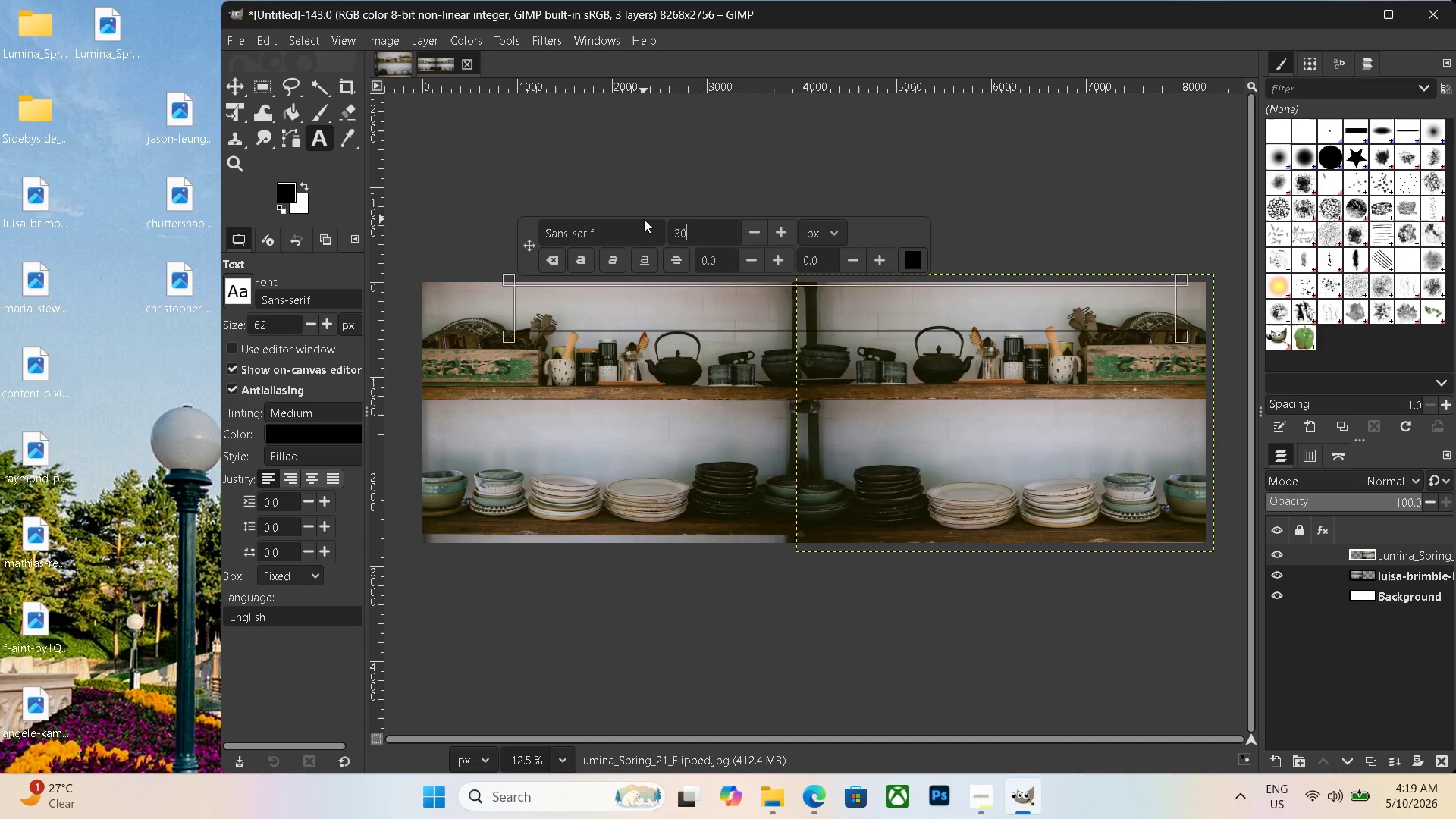 
key(Numpad0)
 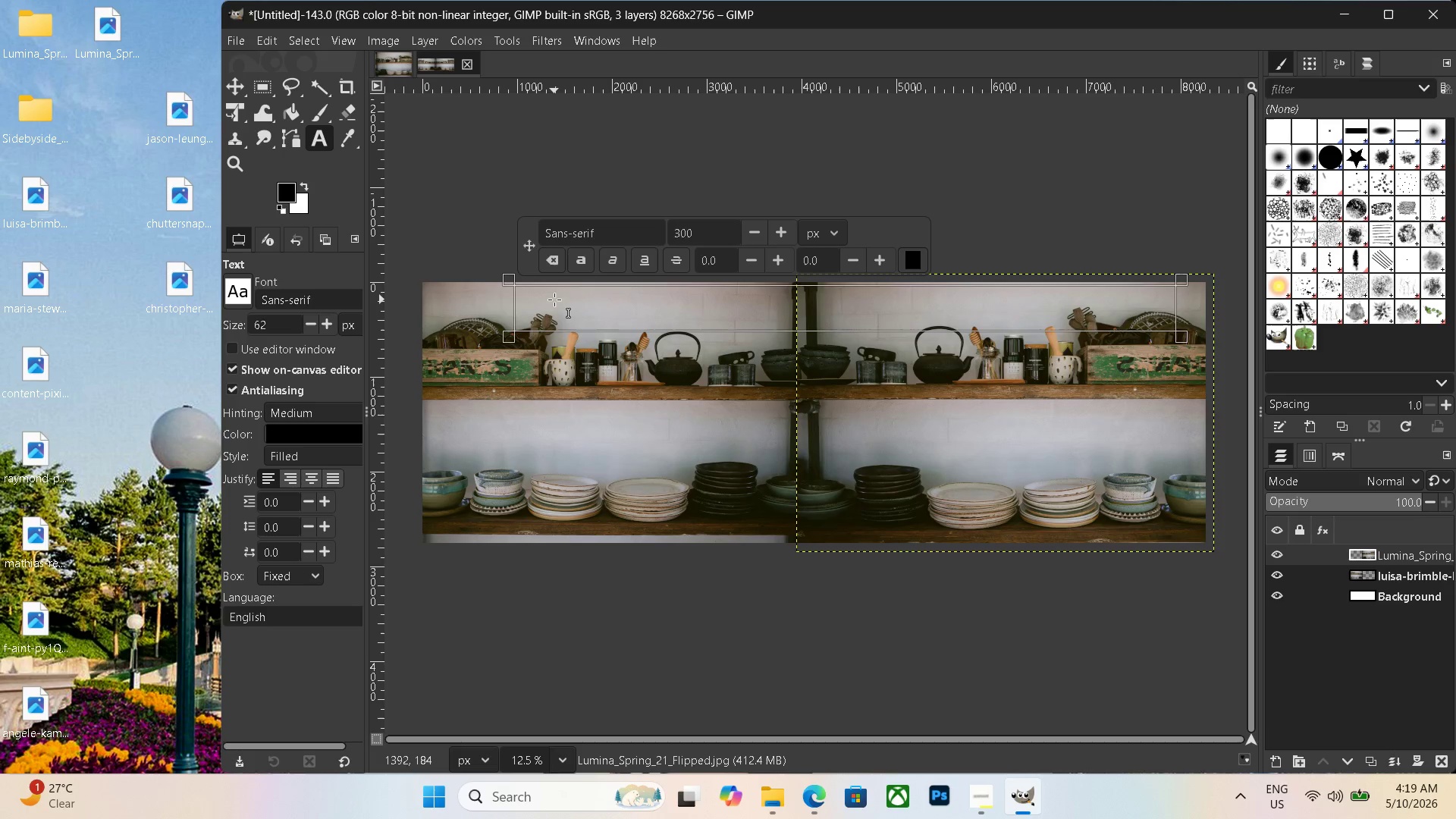 
type(BEOFRE)
key(Backspace)
key(Backspace)
key(Backspace)
key(Backspace)
type(go)
key(Backspace)
key(Backspace)
type(FOREAFTER)
 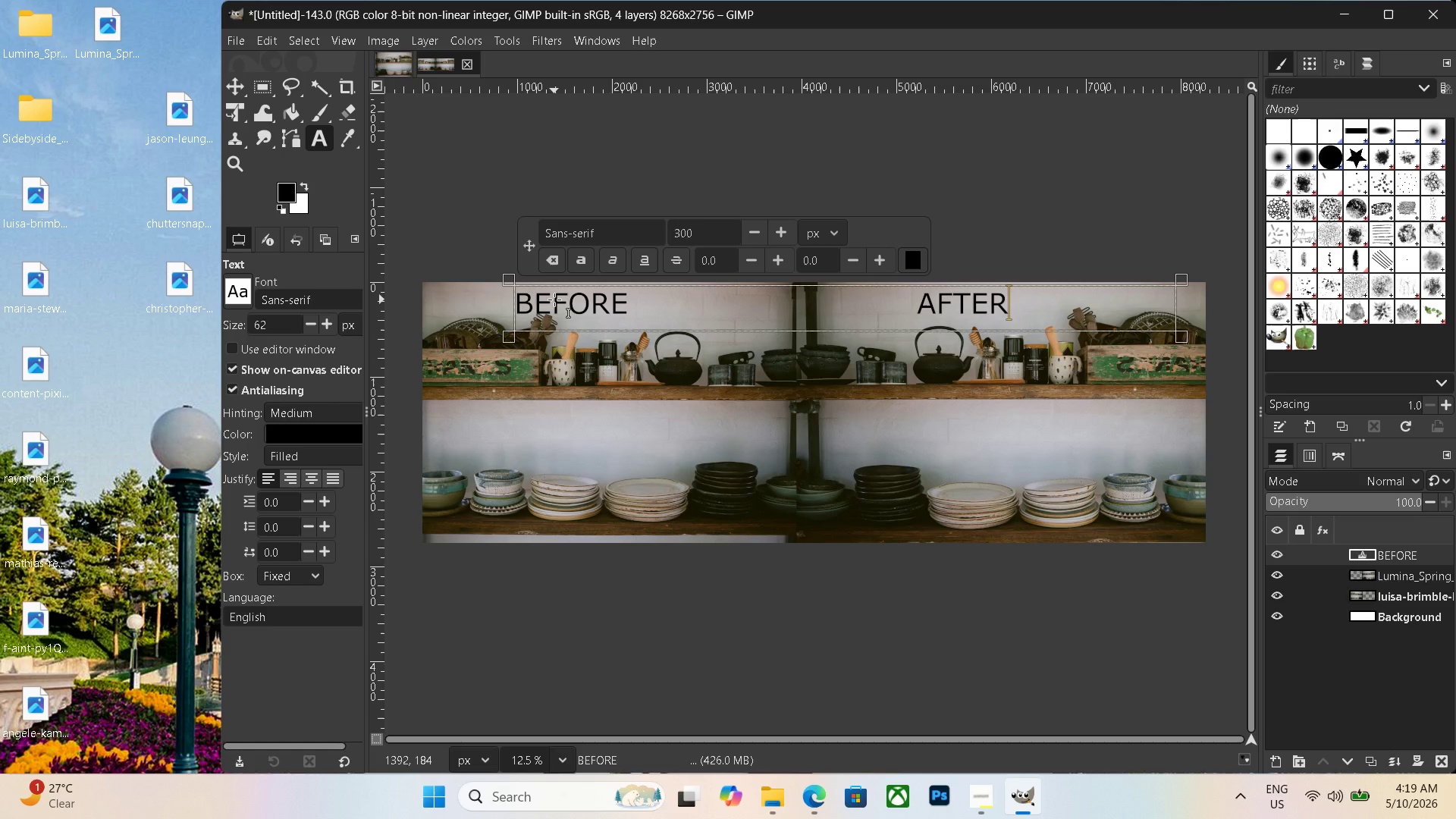 
 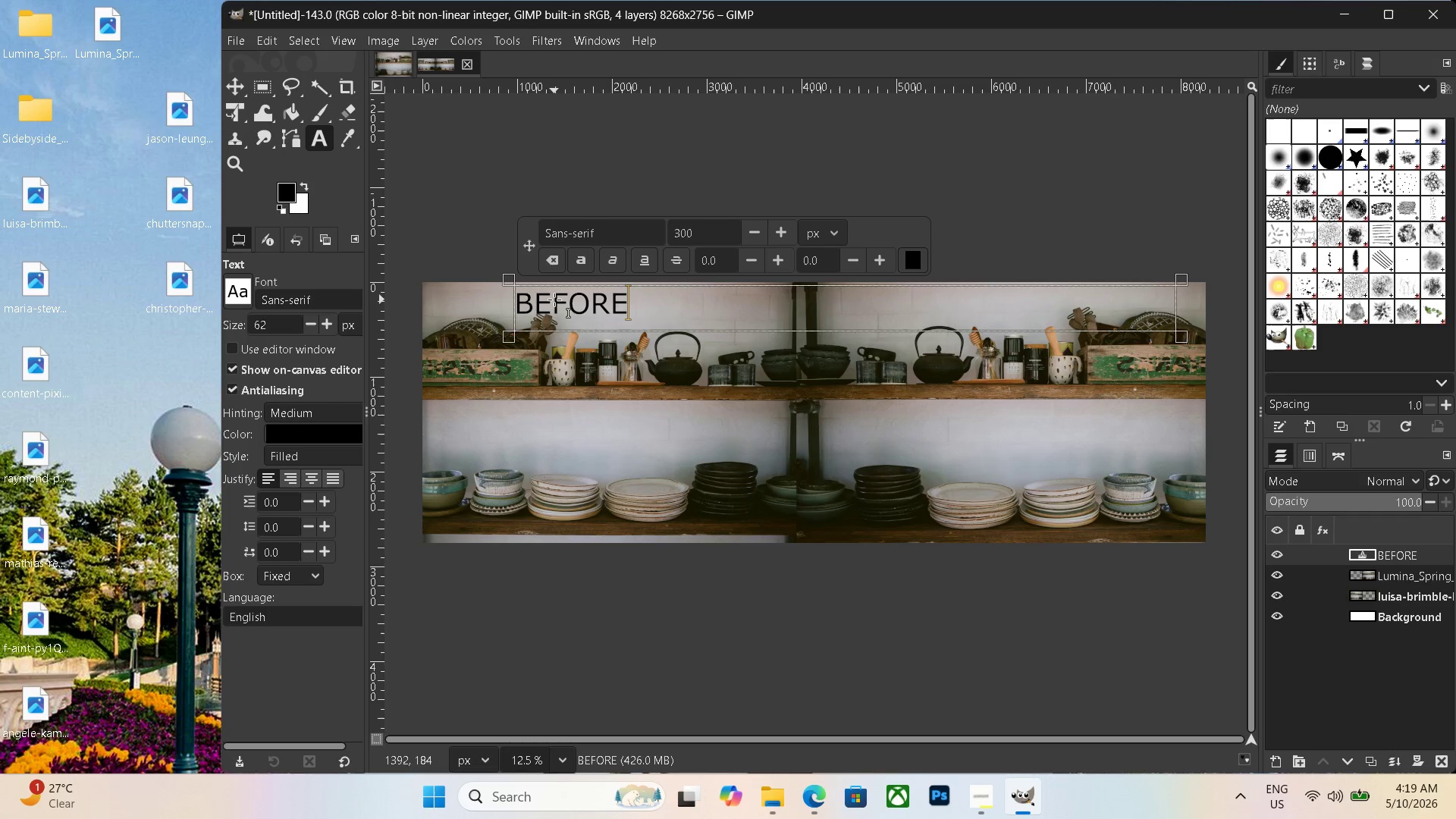 
hold_key(key=Space, duration=1.5)
 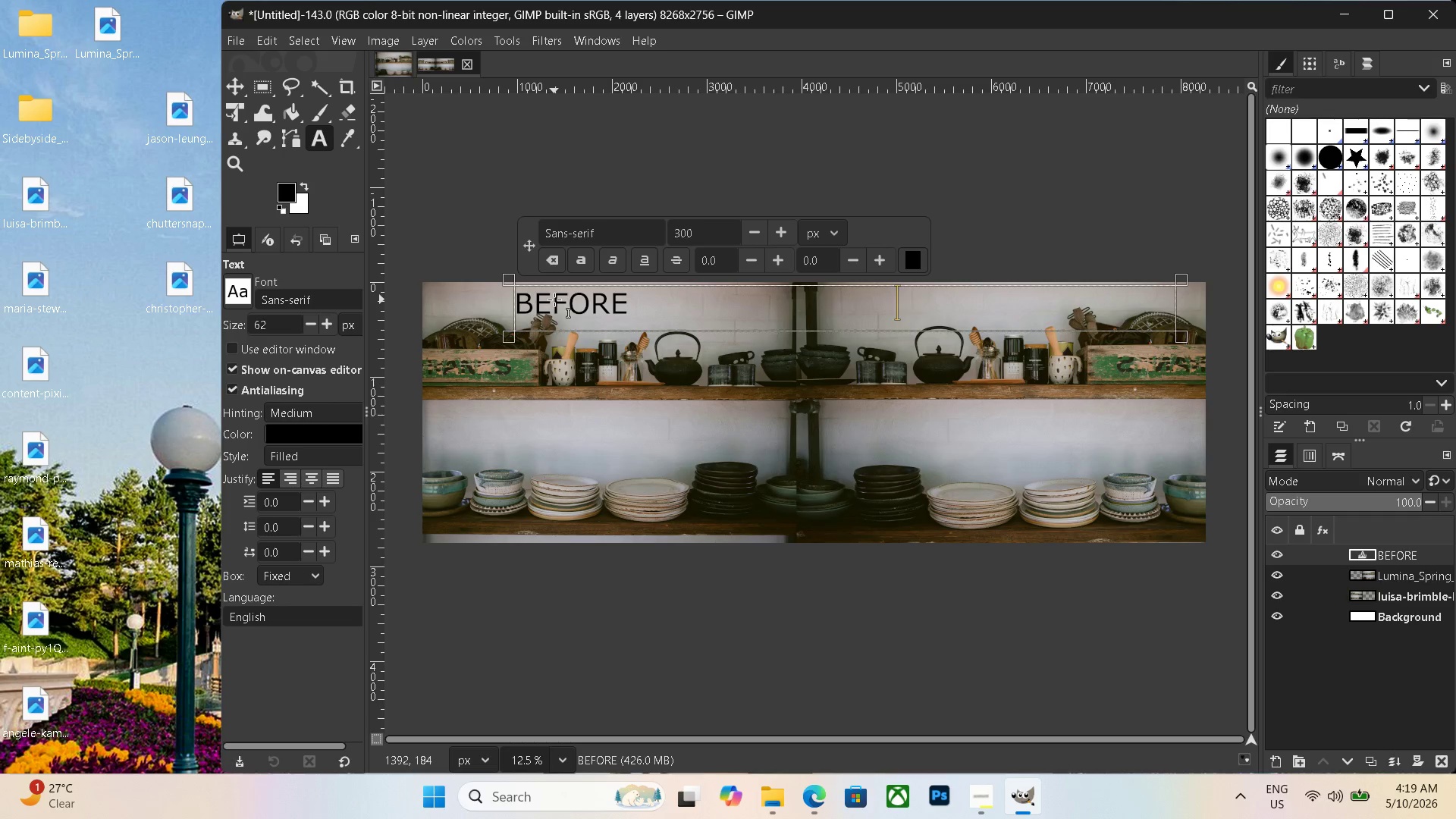 
hold_key(key=Space, duration=0.39)
 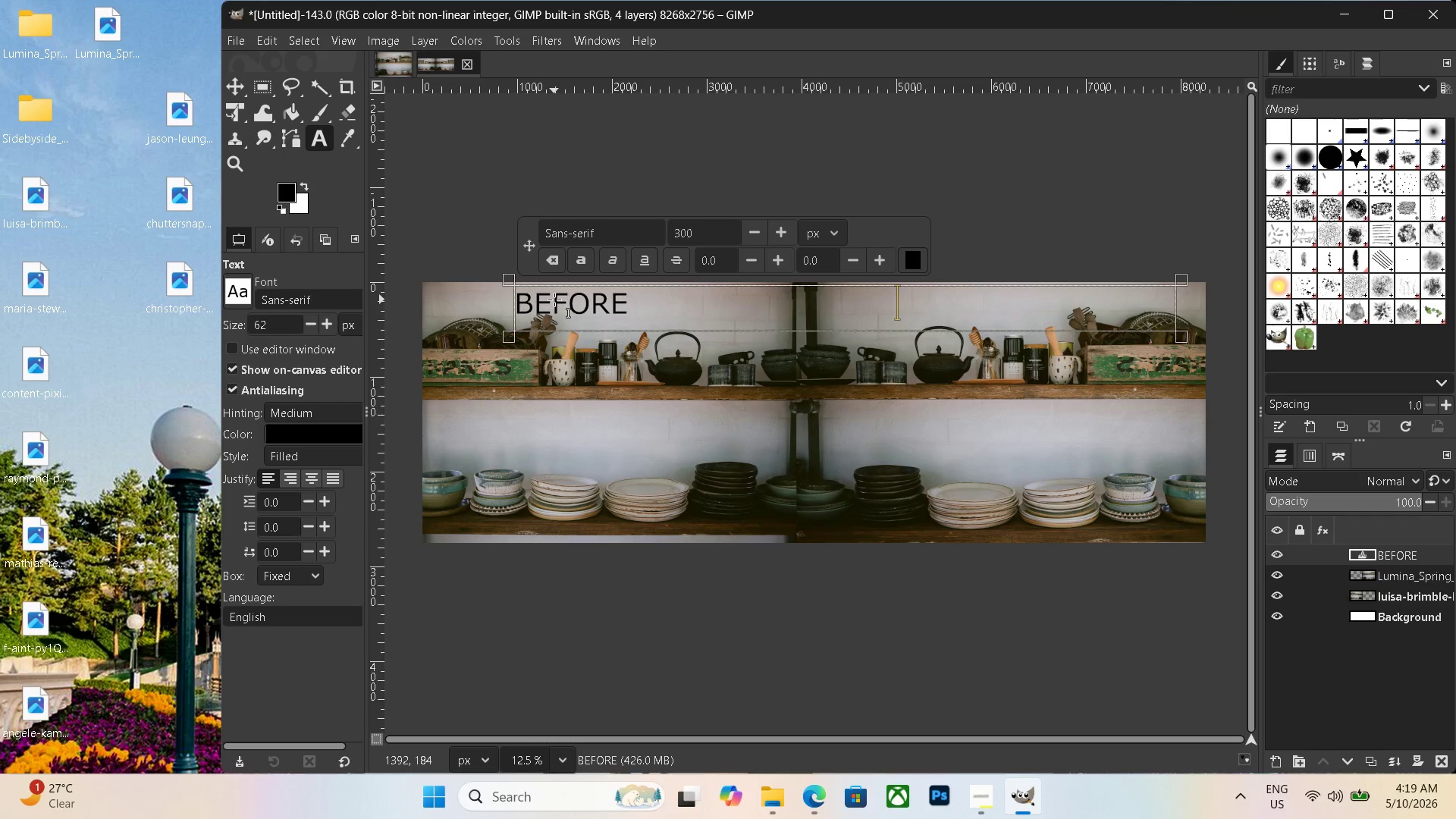 
key(Control+Shift+E)
 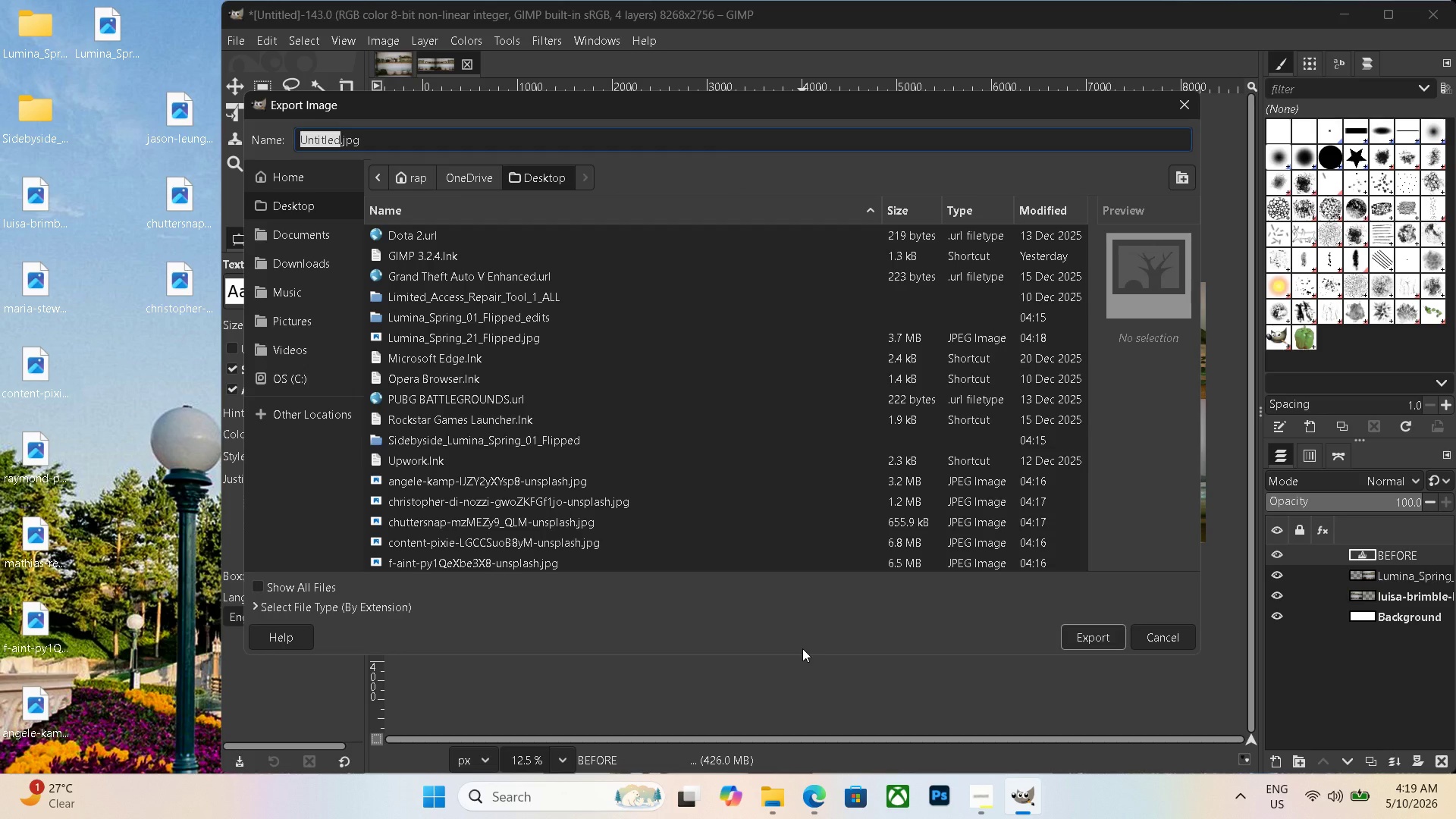 
key(NumLock)
 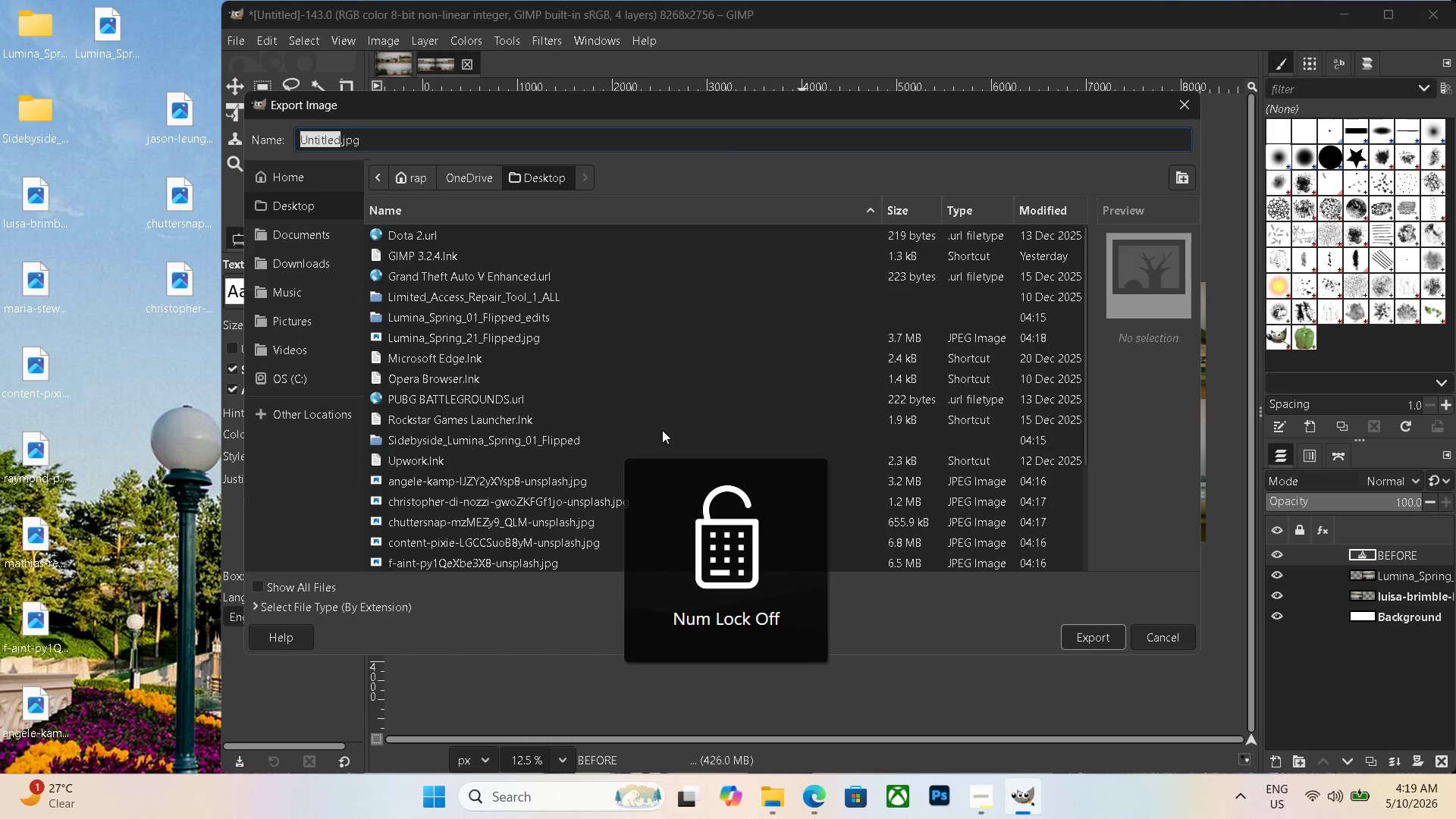 
key(NumLock)
 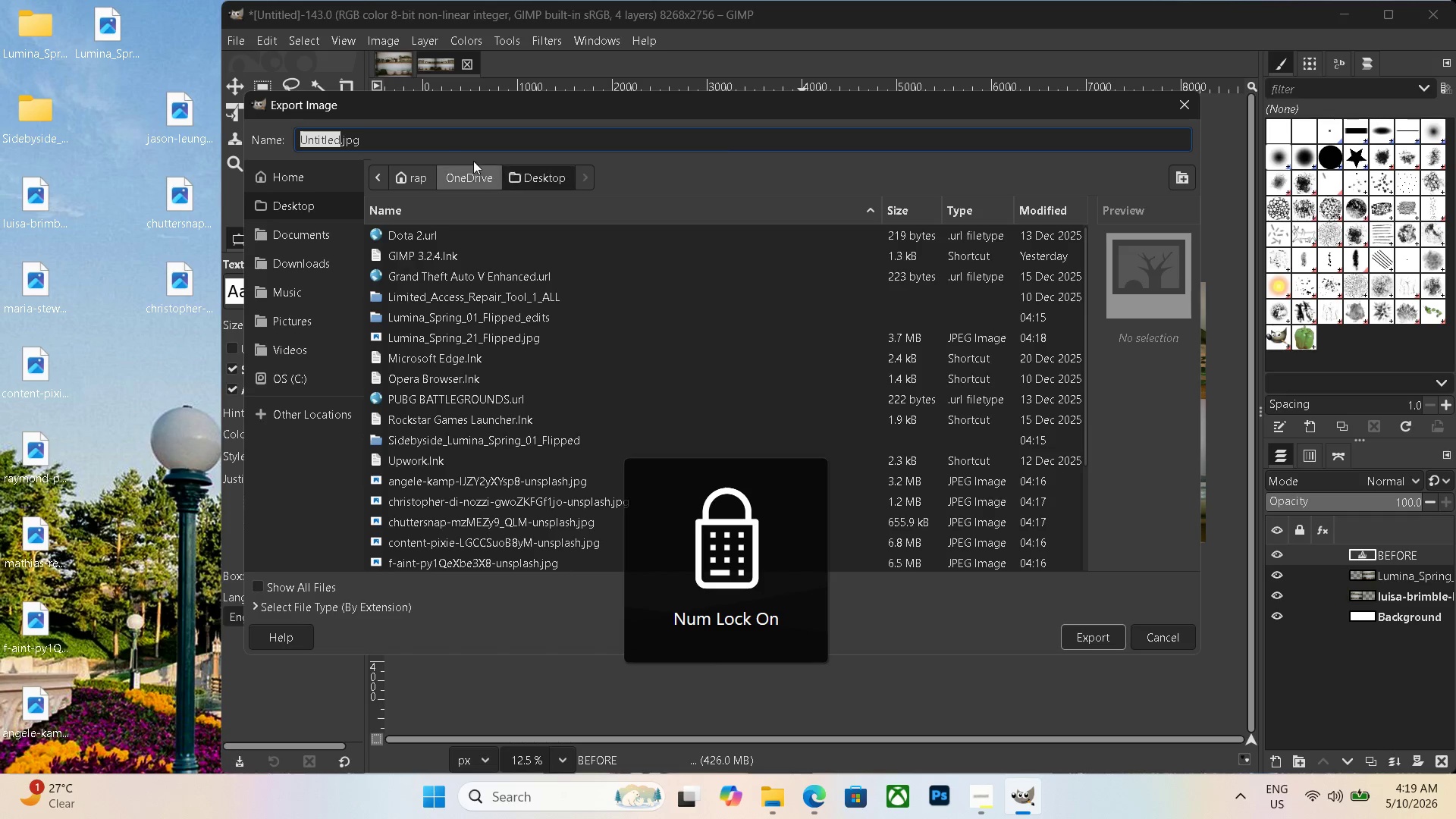 
left_click([413, 138])
 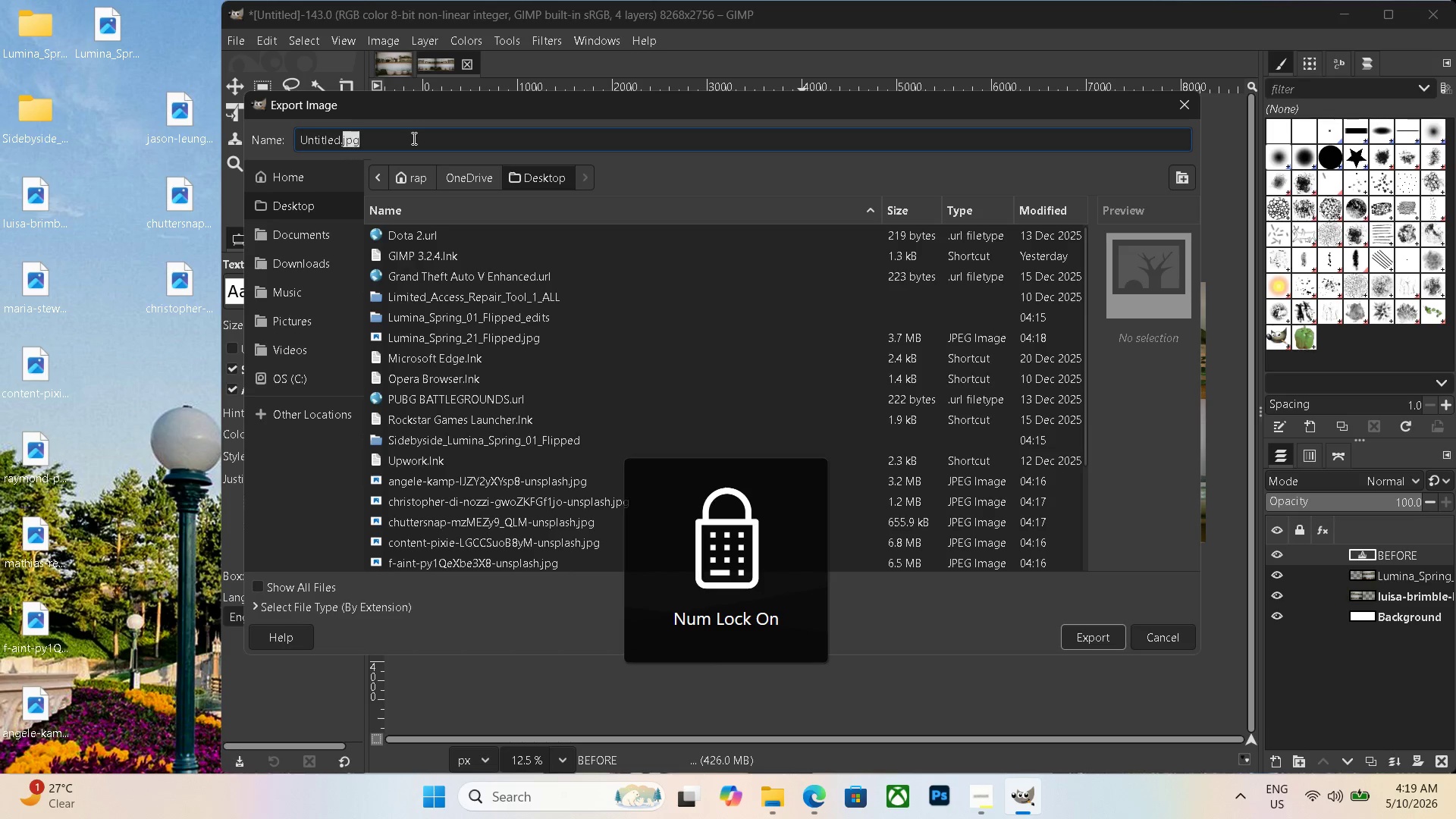 
triple_click([412, 138])
 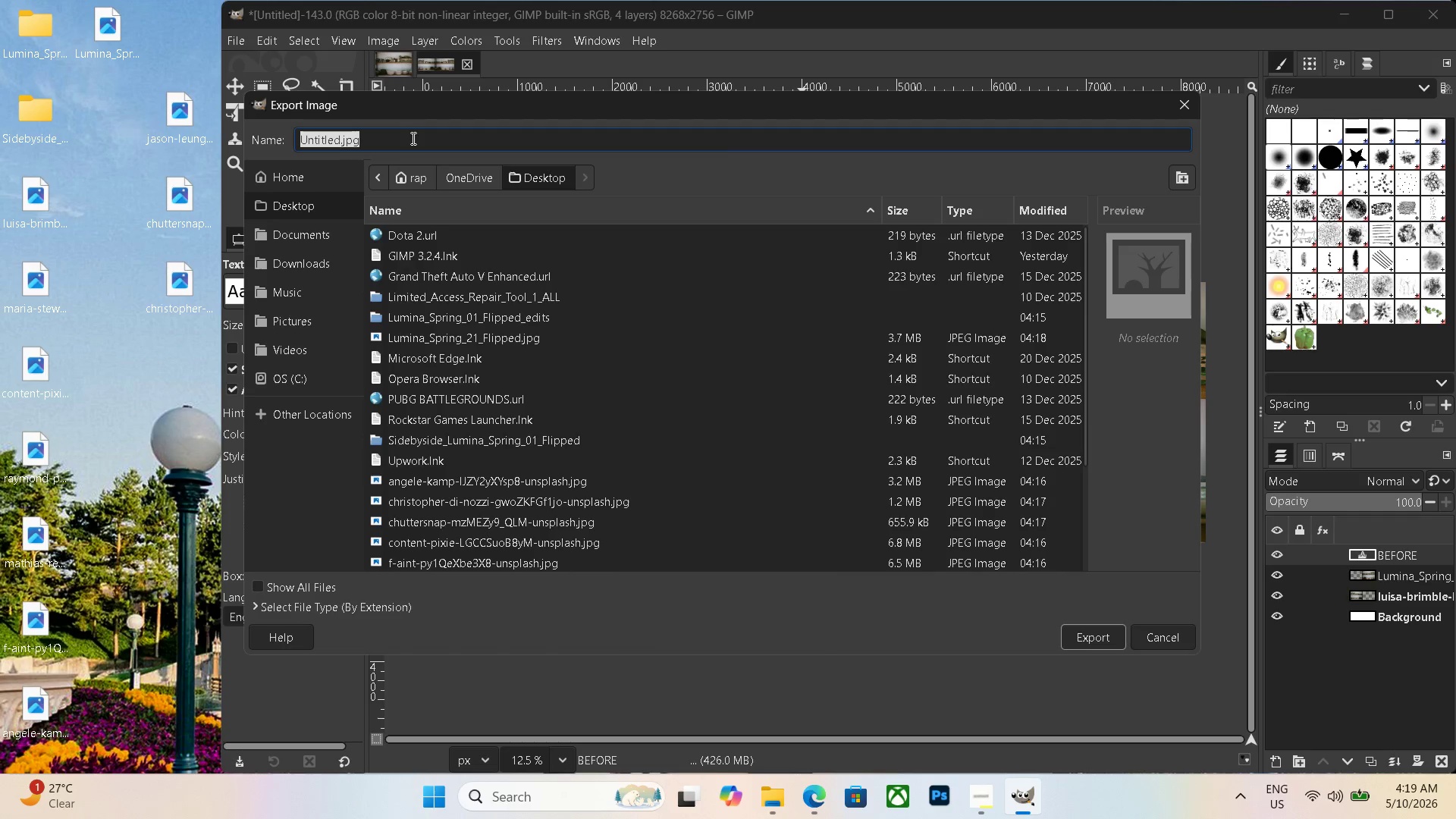 
key(Backspace)
 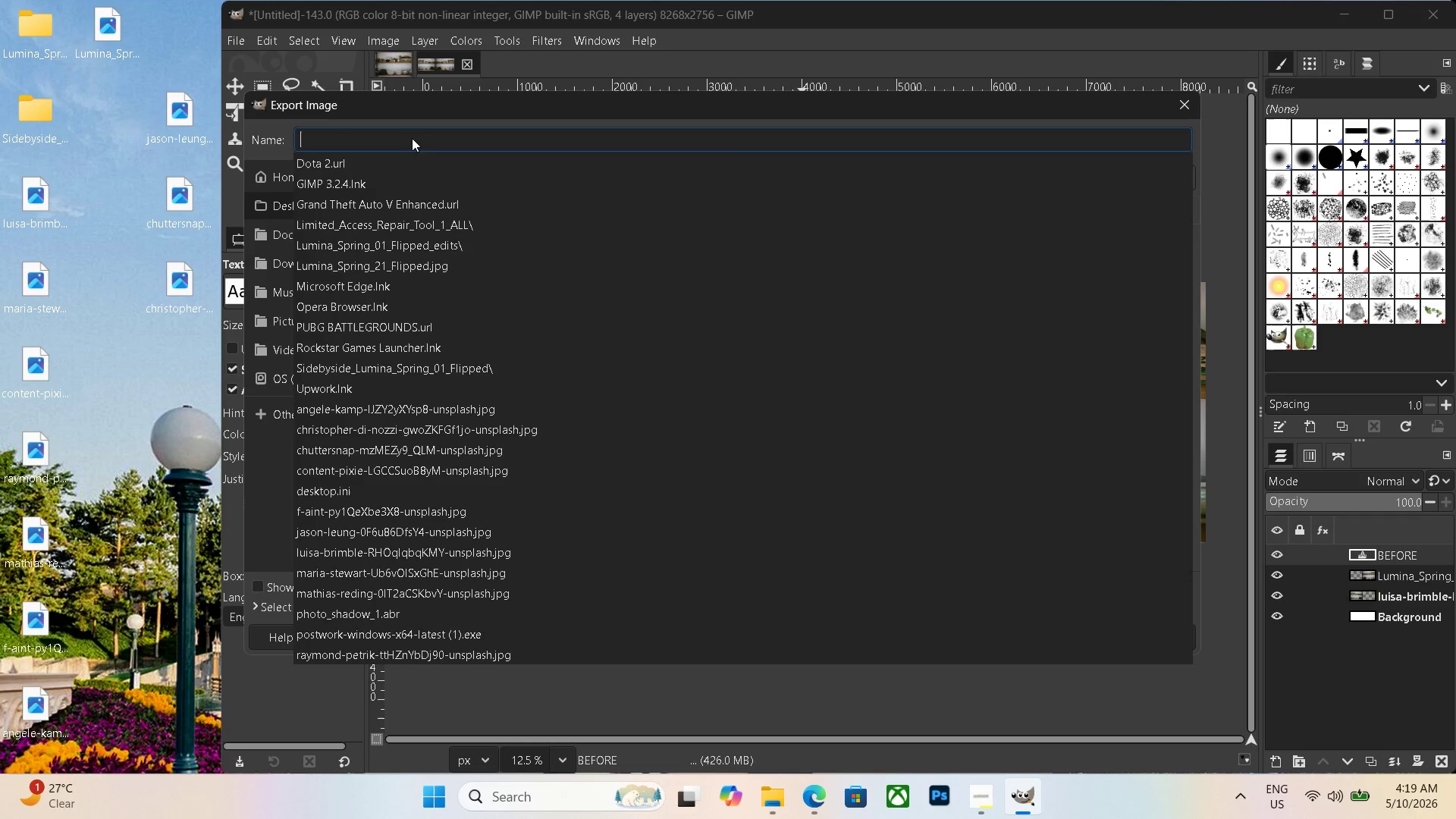 
key(Control+ControlLeft)
 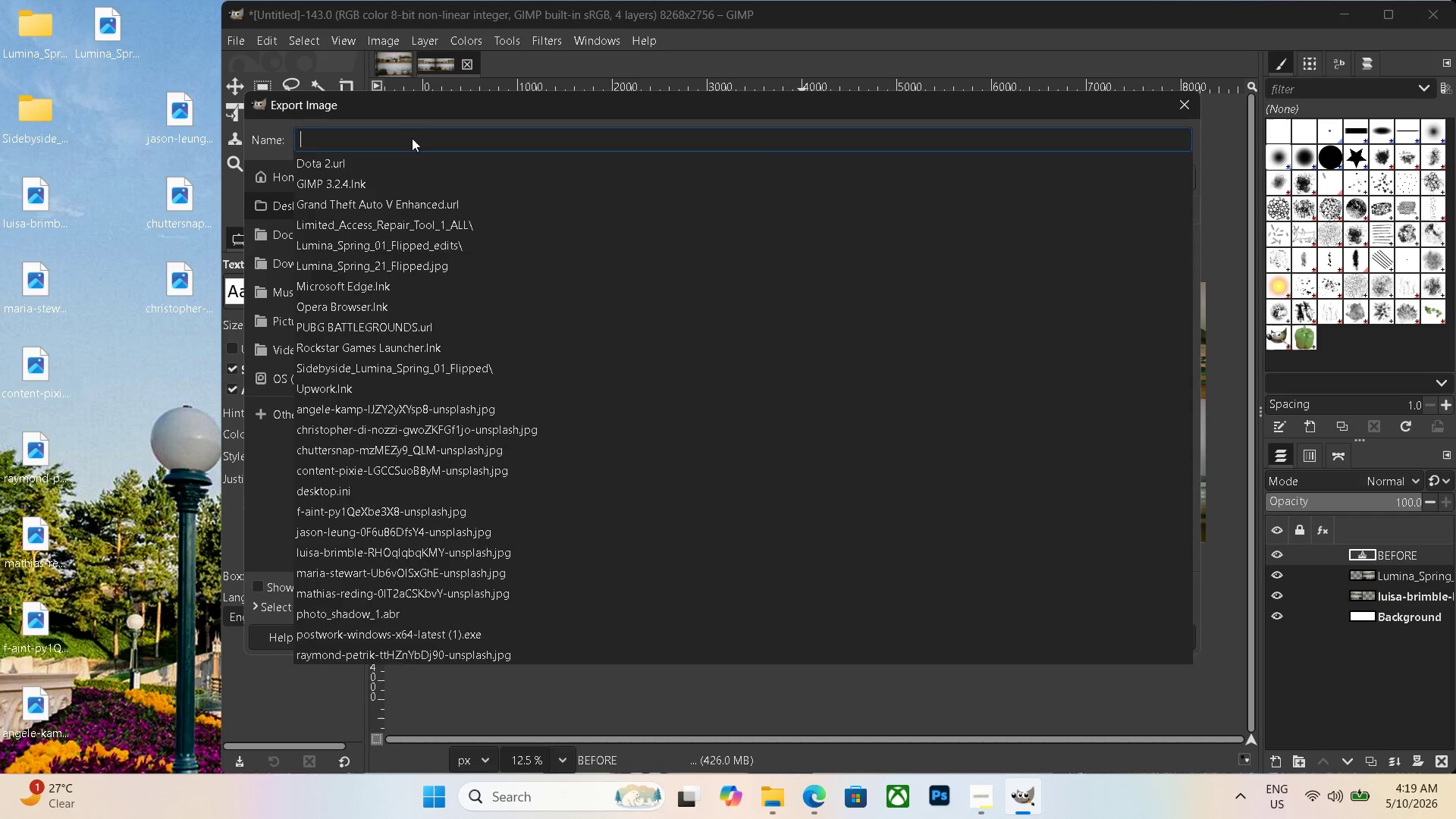 
key(Control+V)
 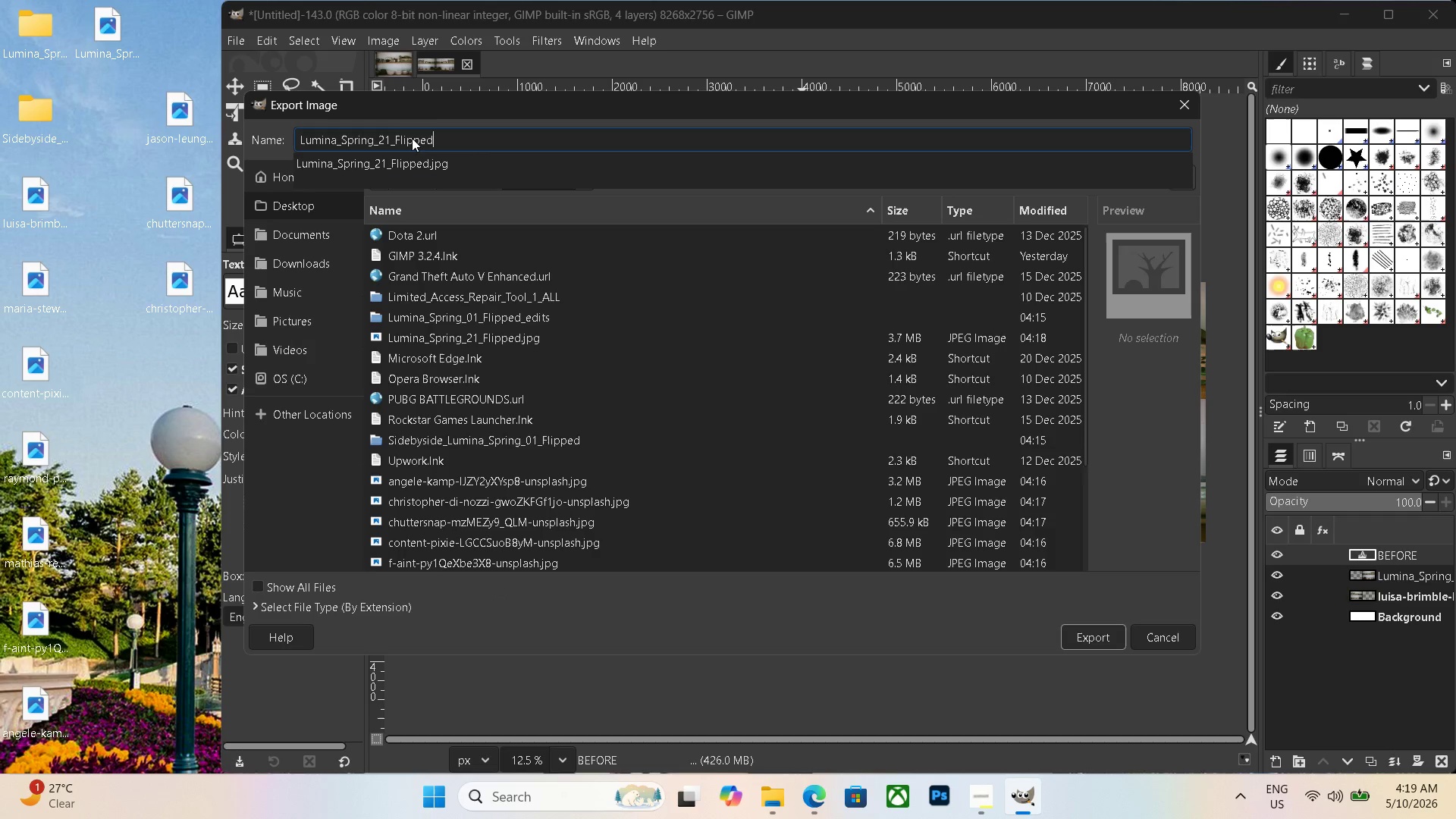 
hold_key(key=Backspace, duration=1.52)
 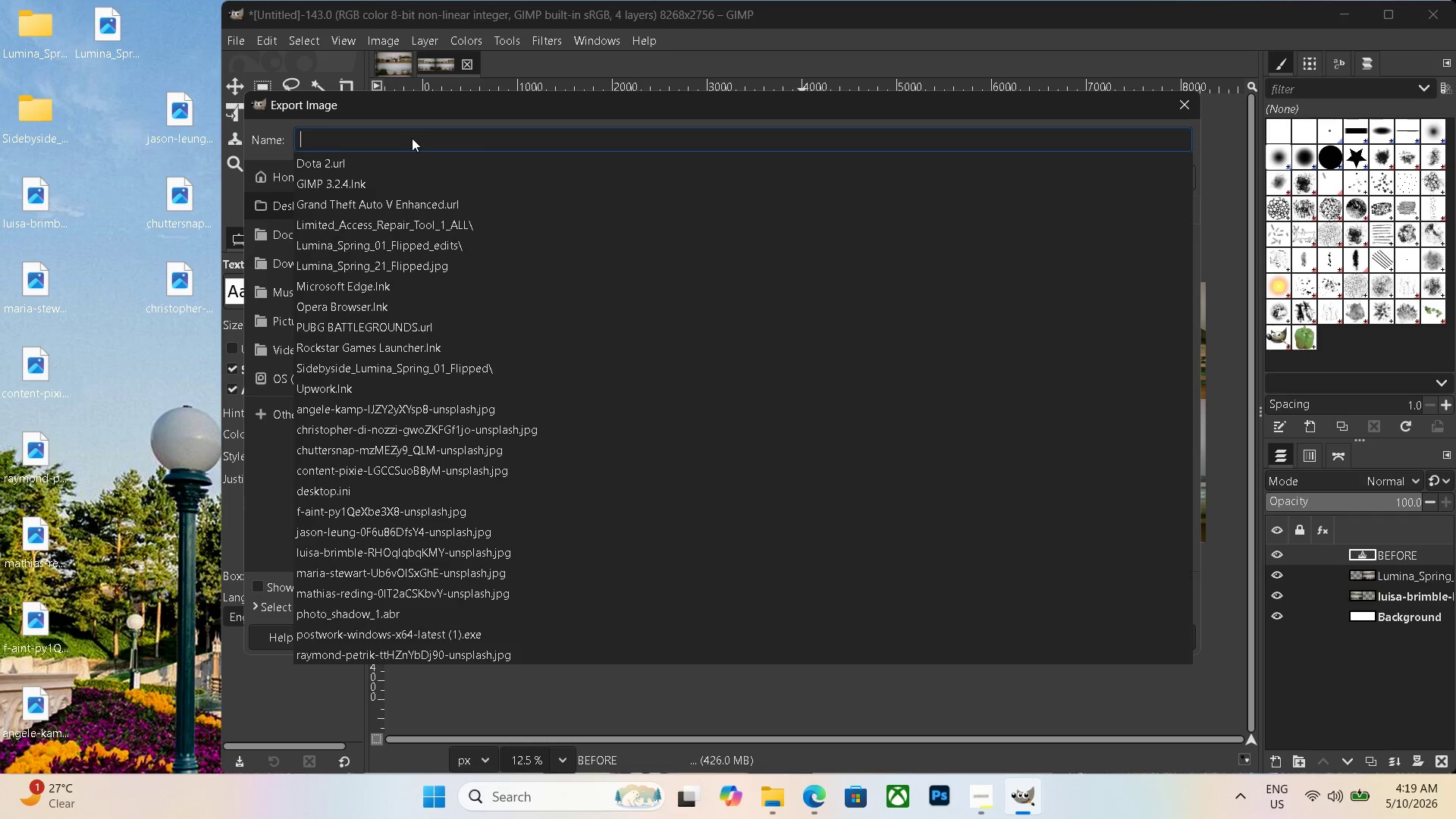 
key(Backspace)
key(Backspace)
key(Backspace)
key(Backspace)
type(sidebyside)
 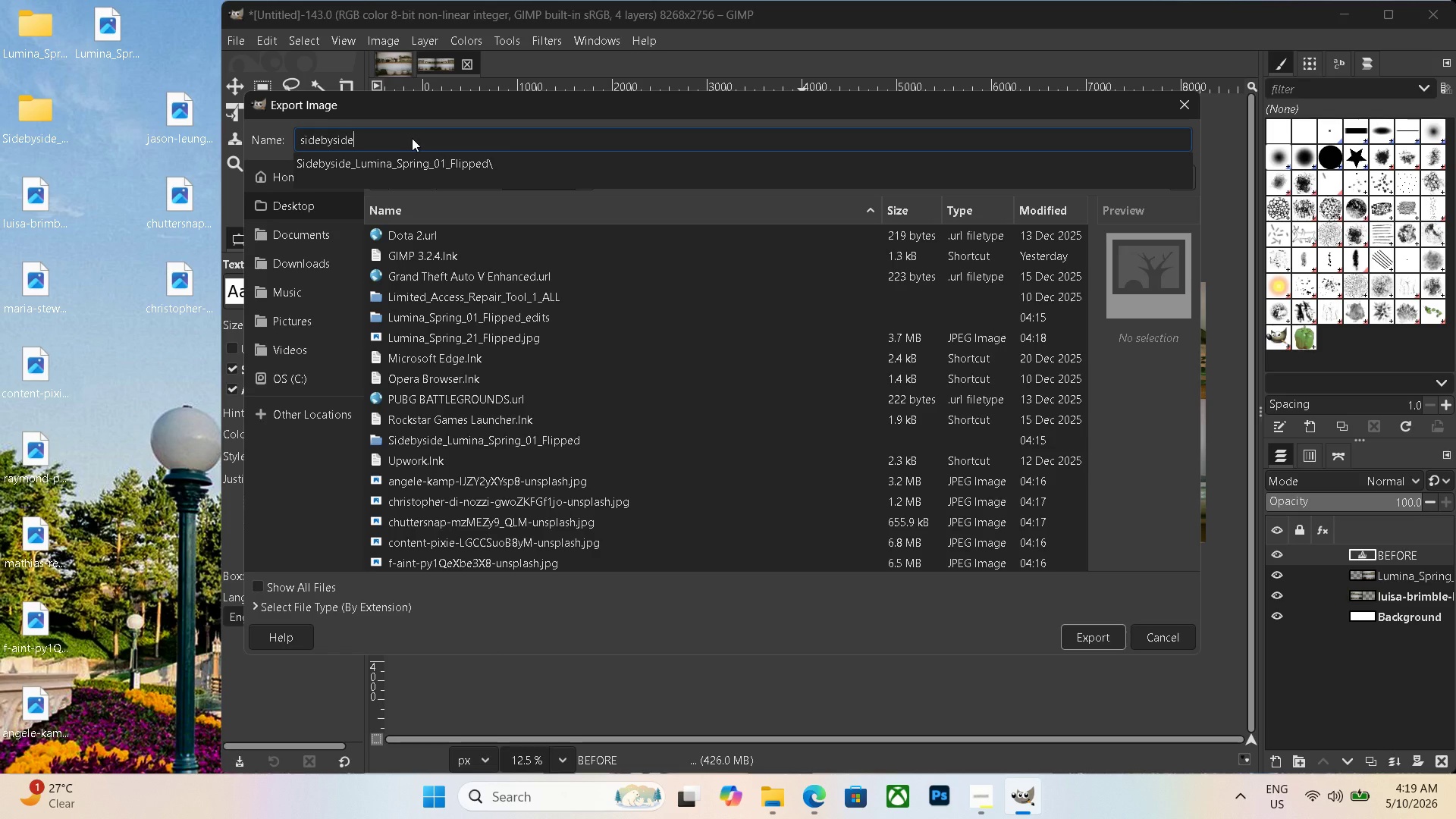 
key(Control+ControlLeft)
 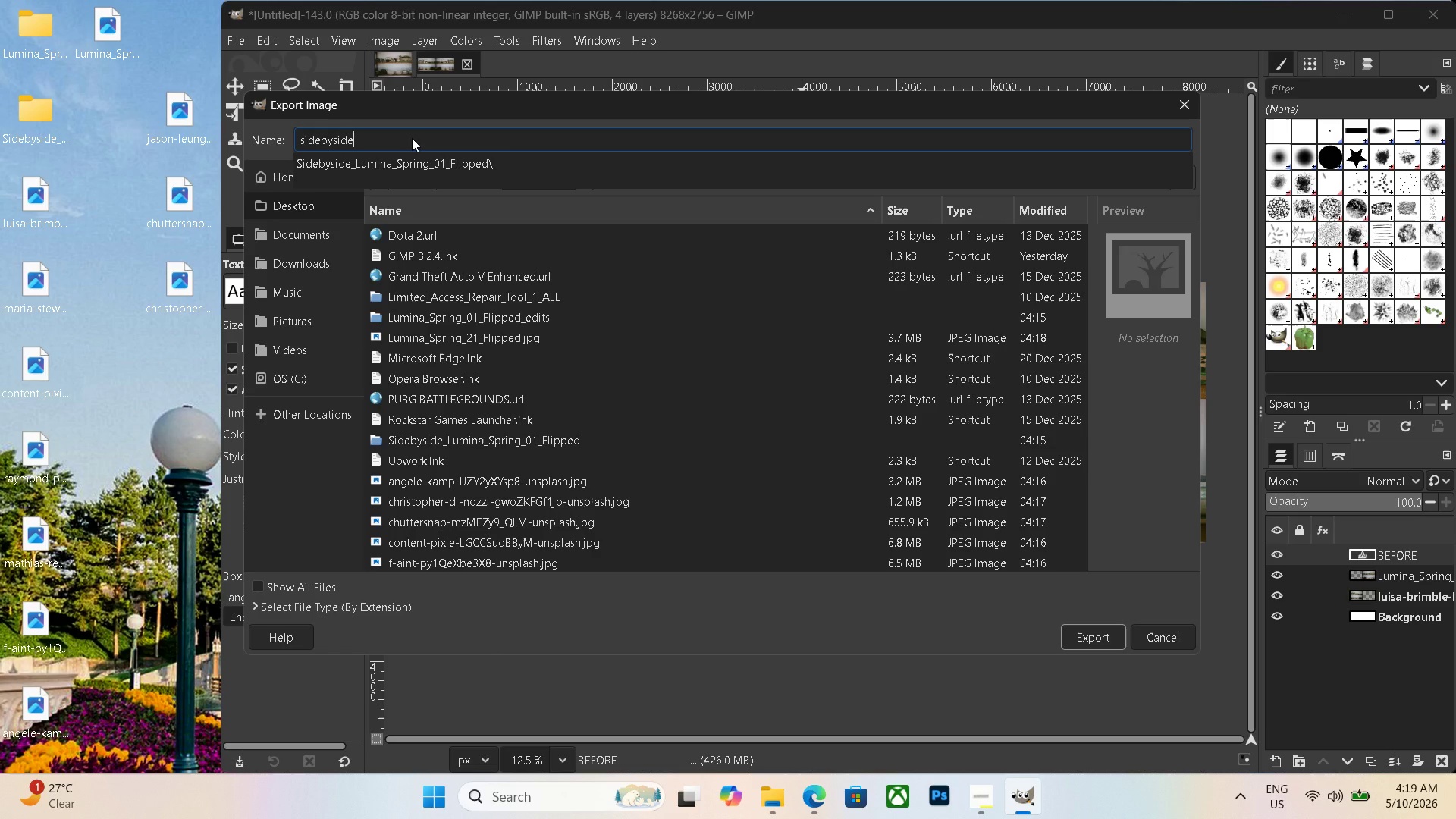 
key(Control+ControlLeft)
 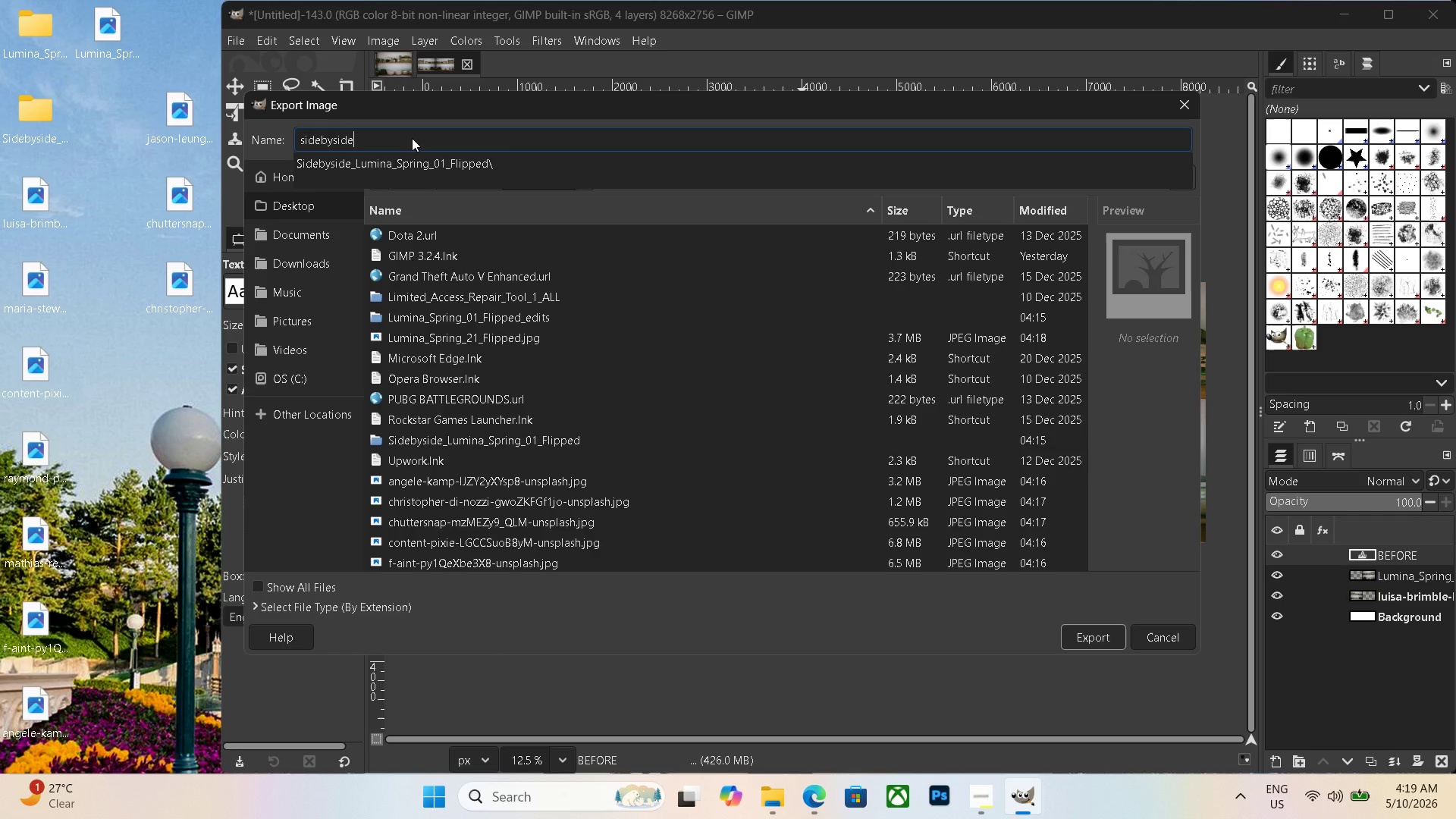 
key(Shift+Minus)
 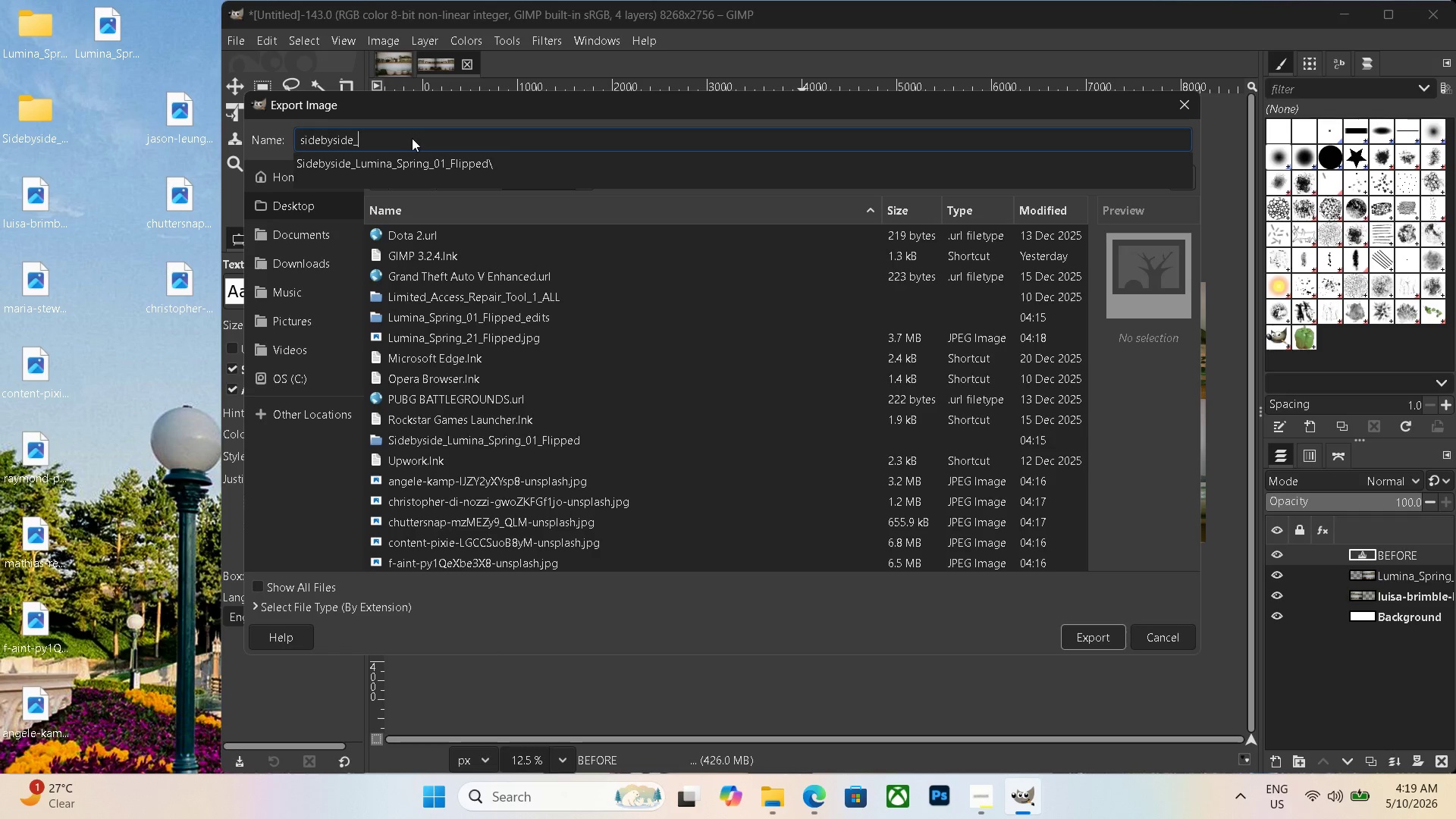 
key(Control+V)
 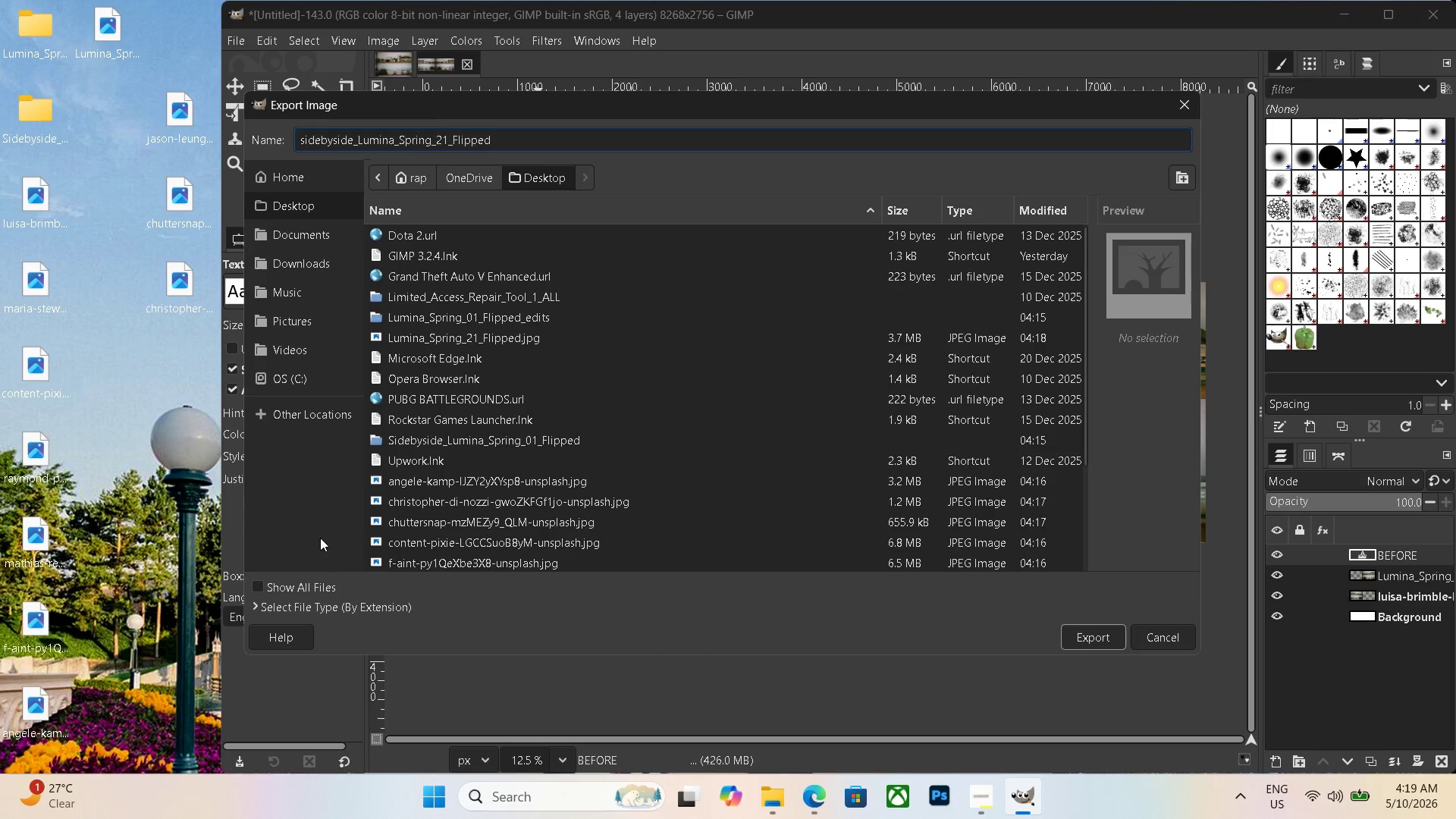 
wait(6.95)
 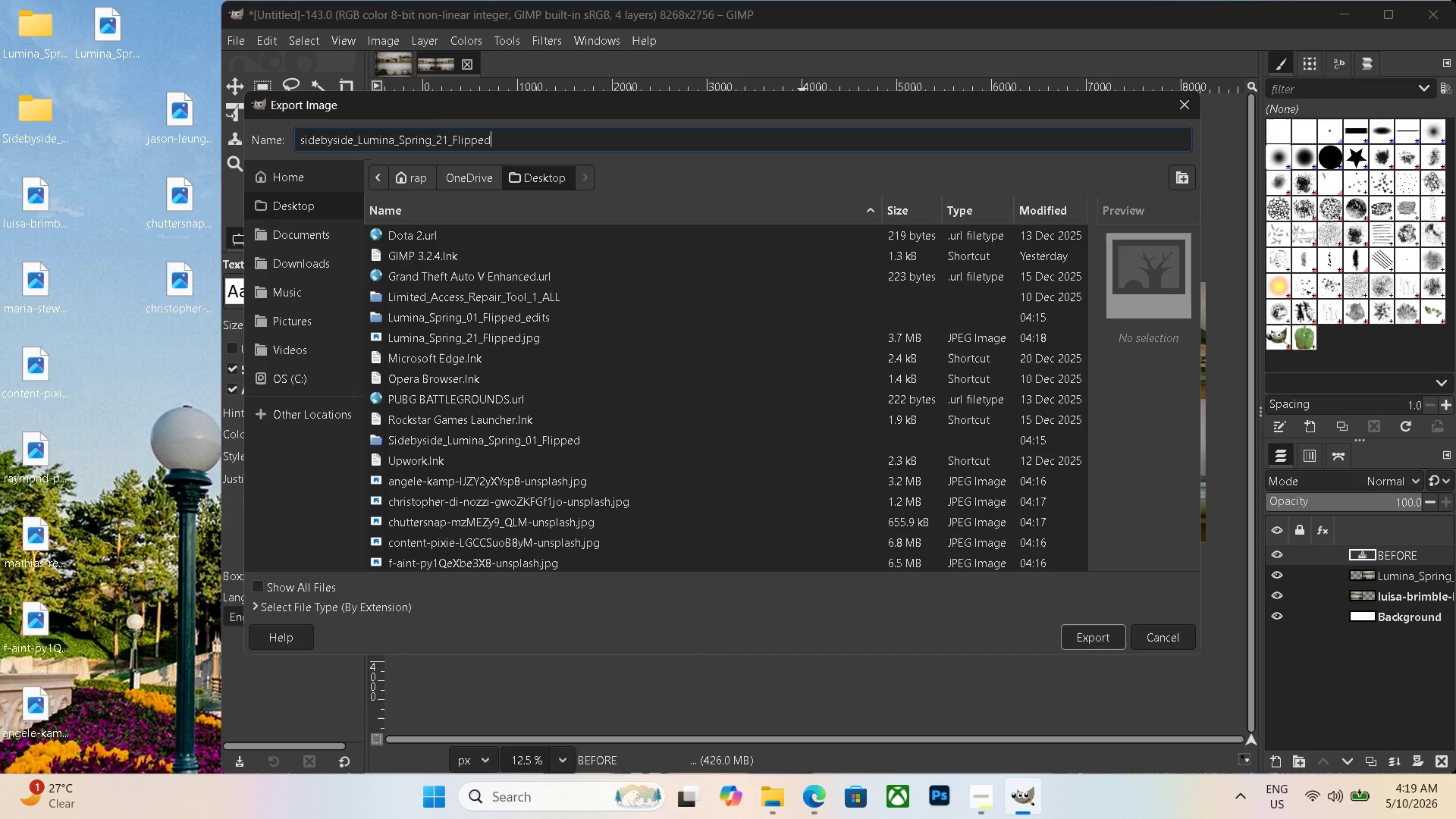 
scroll: coordinate [314, 582], scroll_direction: down, amount: 19.0
 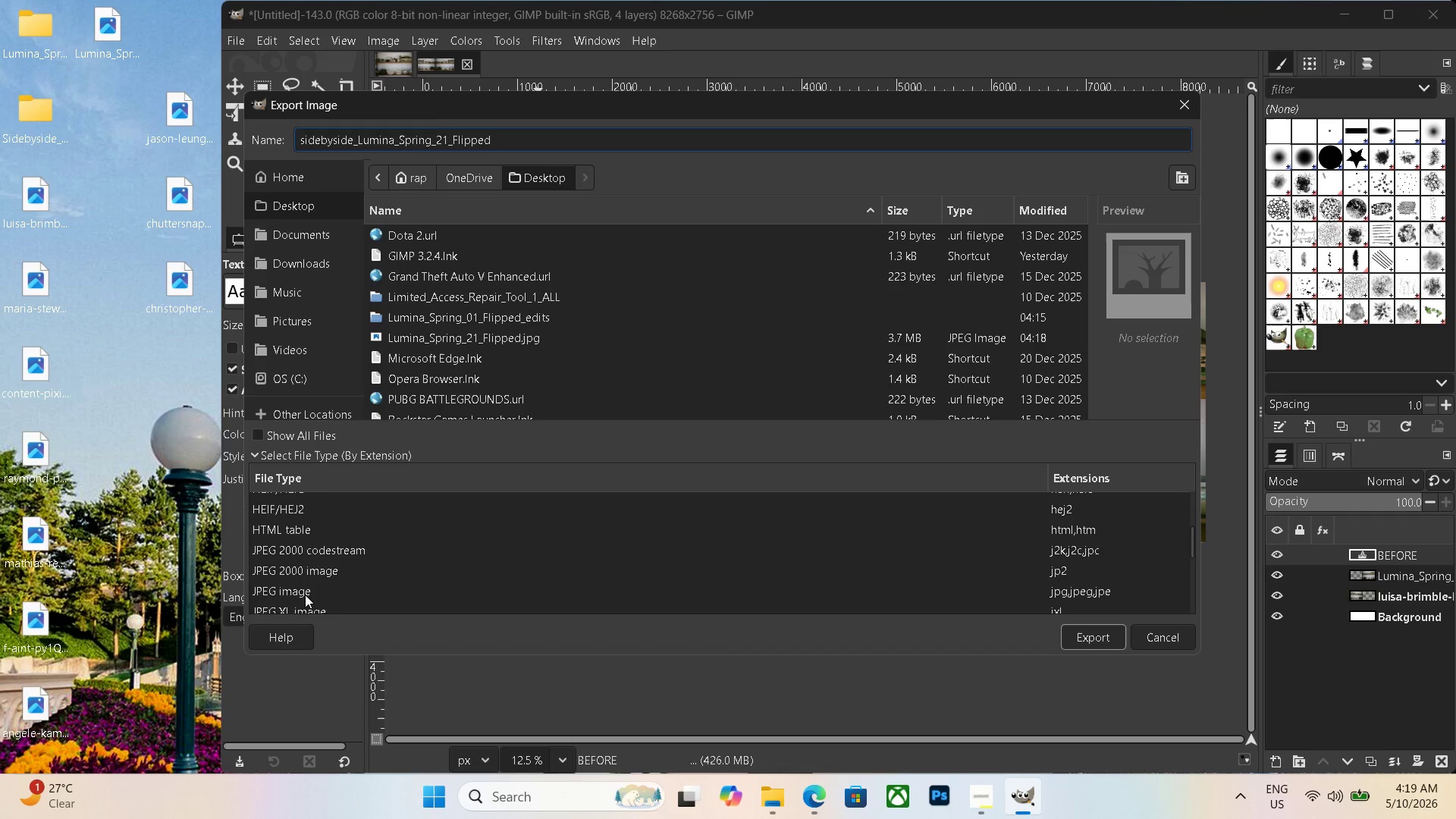 
left_click([306, 594])
 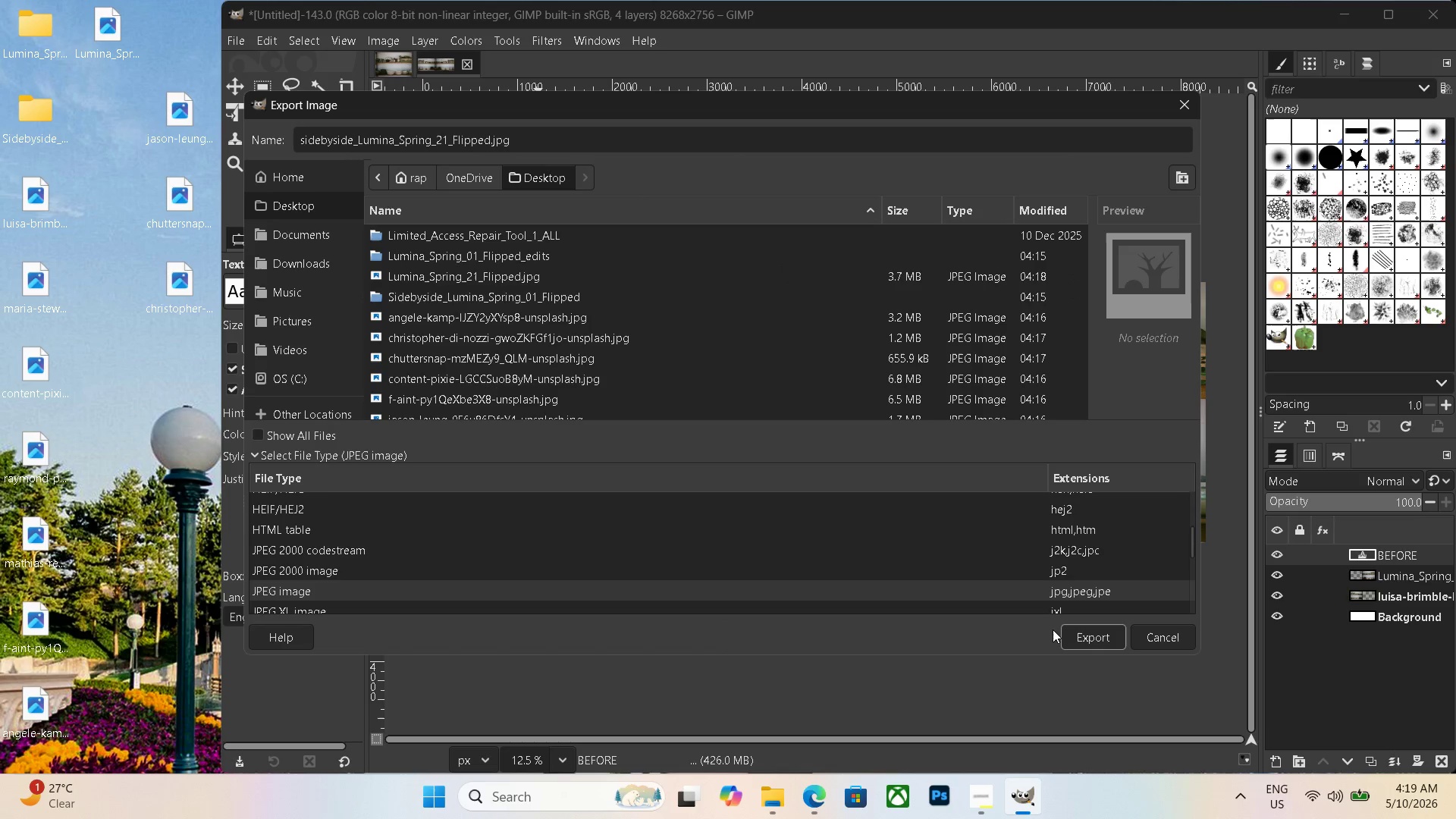 
left_click([1062, 632])
 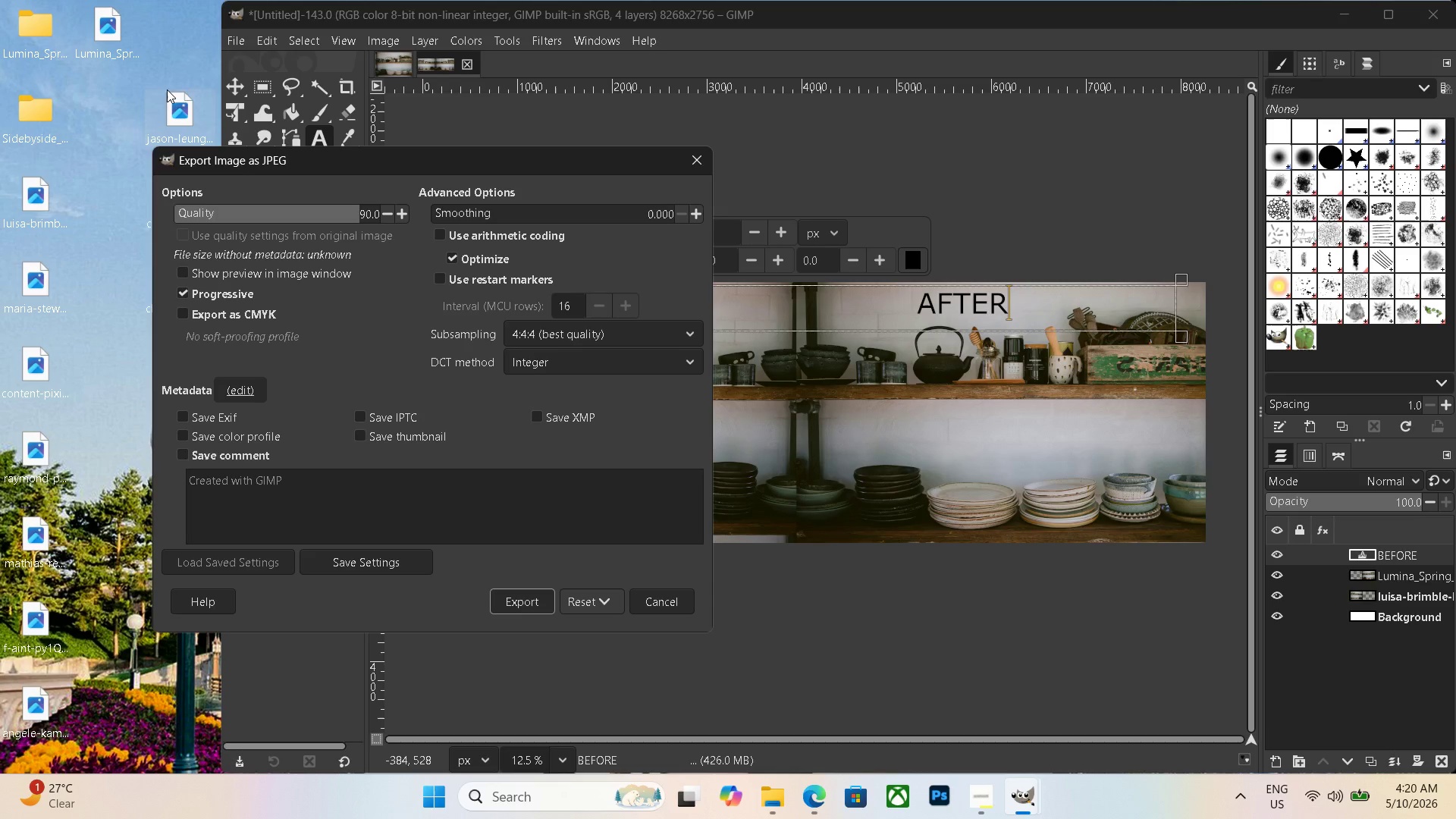 
left_click([531, 595])
 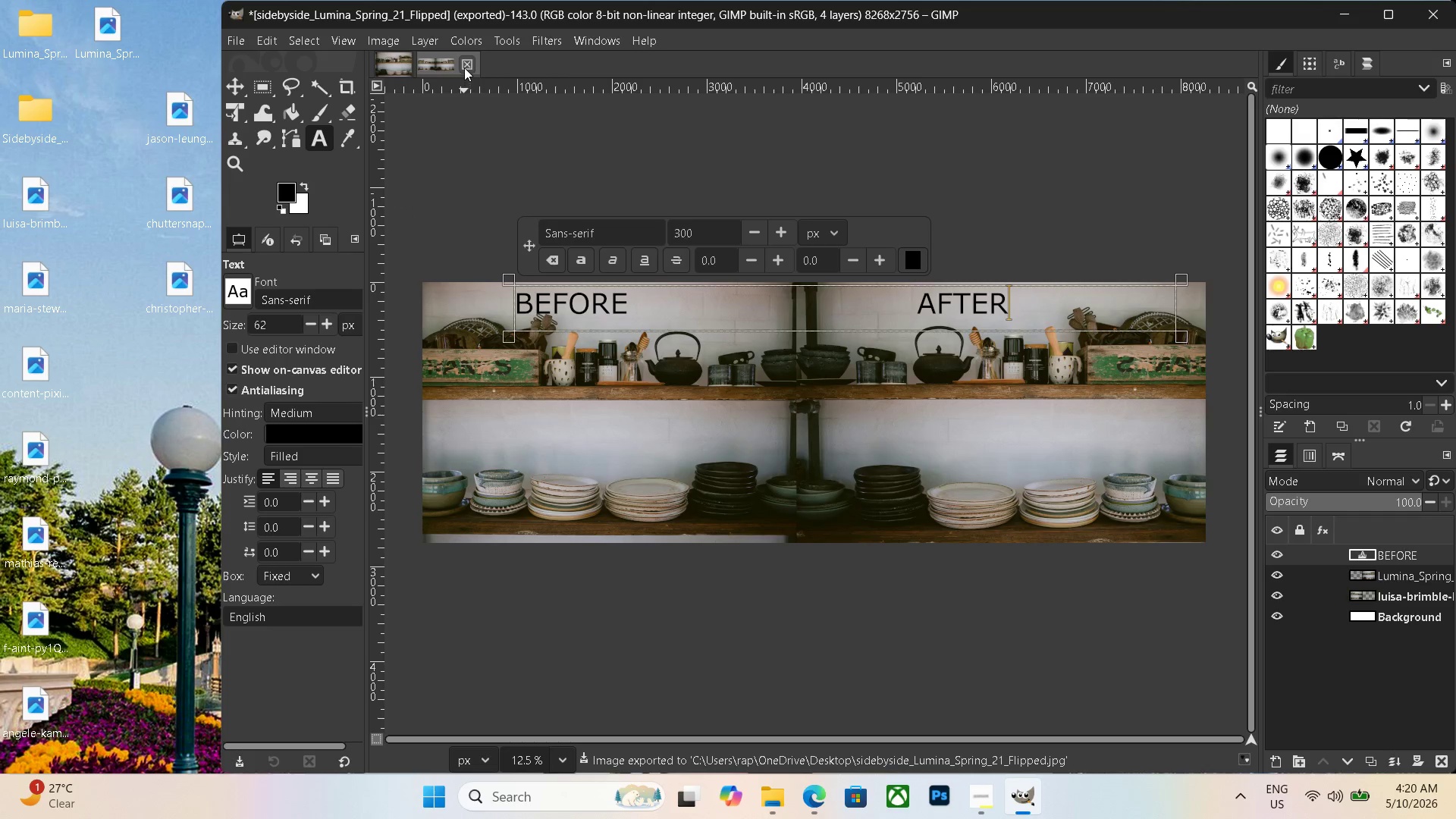 
left_click([464, 63])
 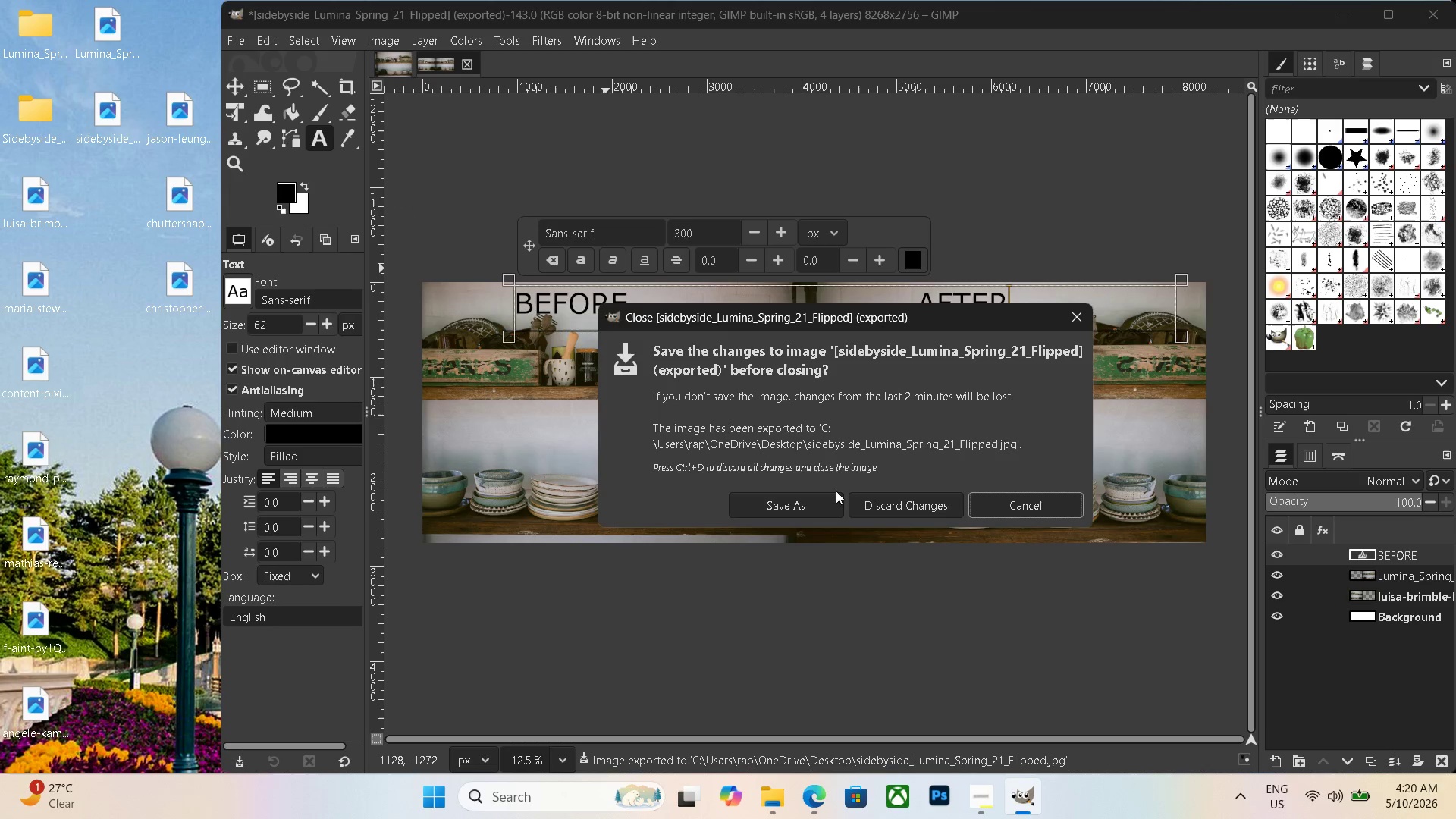 
left_click([888, 502])
 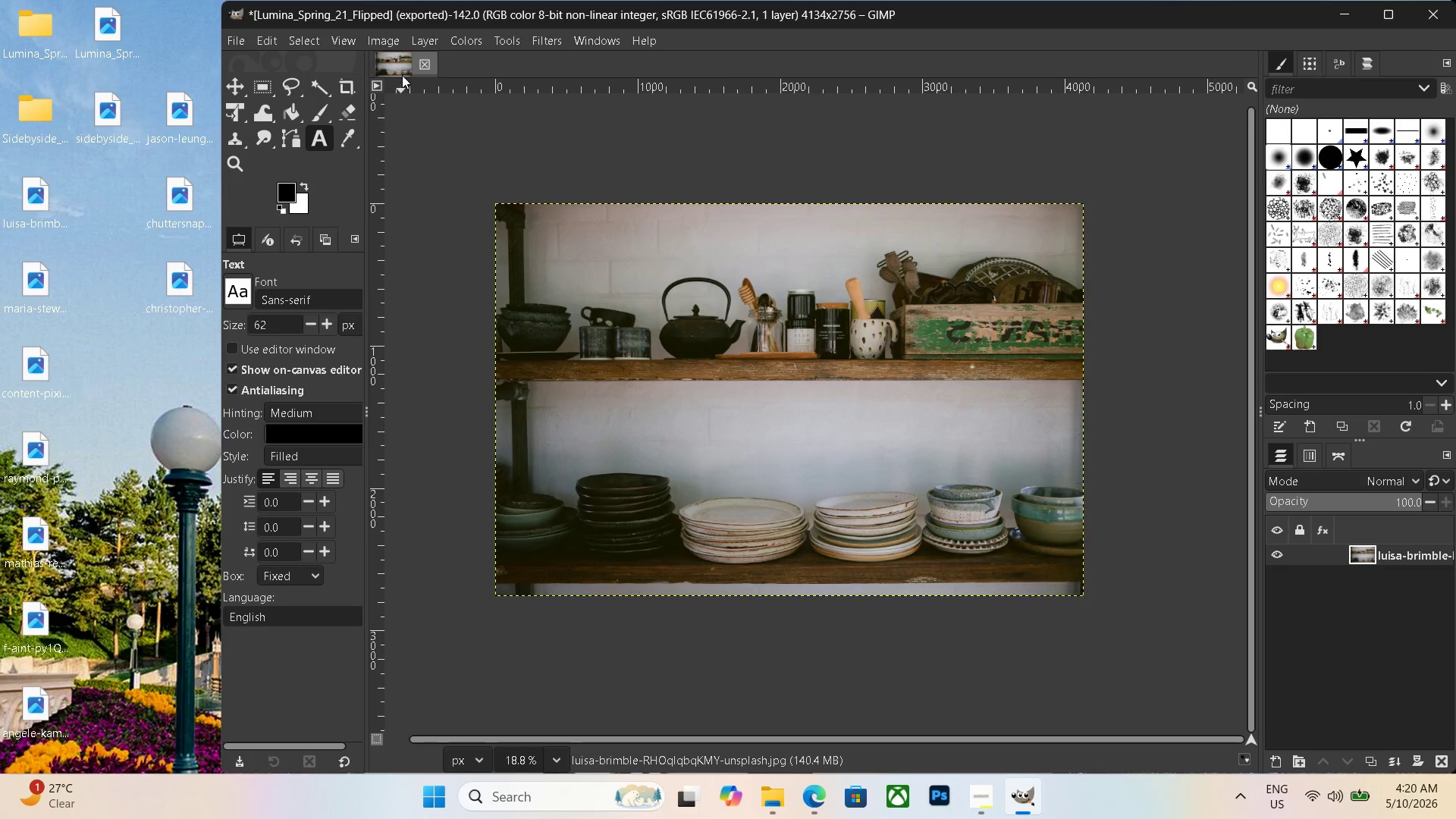 
left_click([419, 58])
 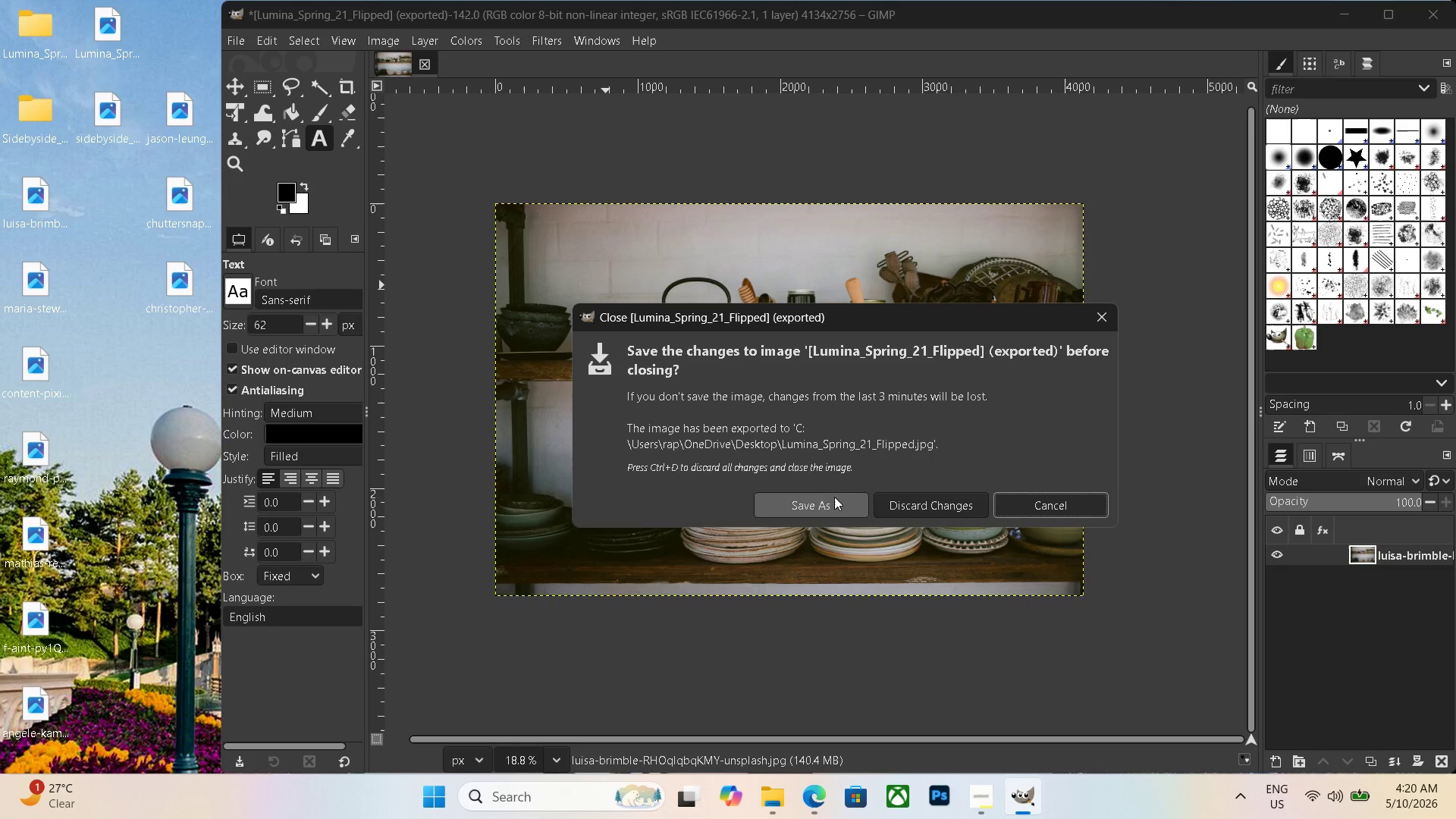 
left_click([908, 498])
 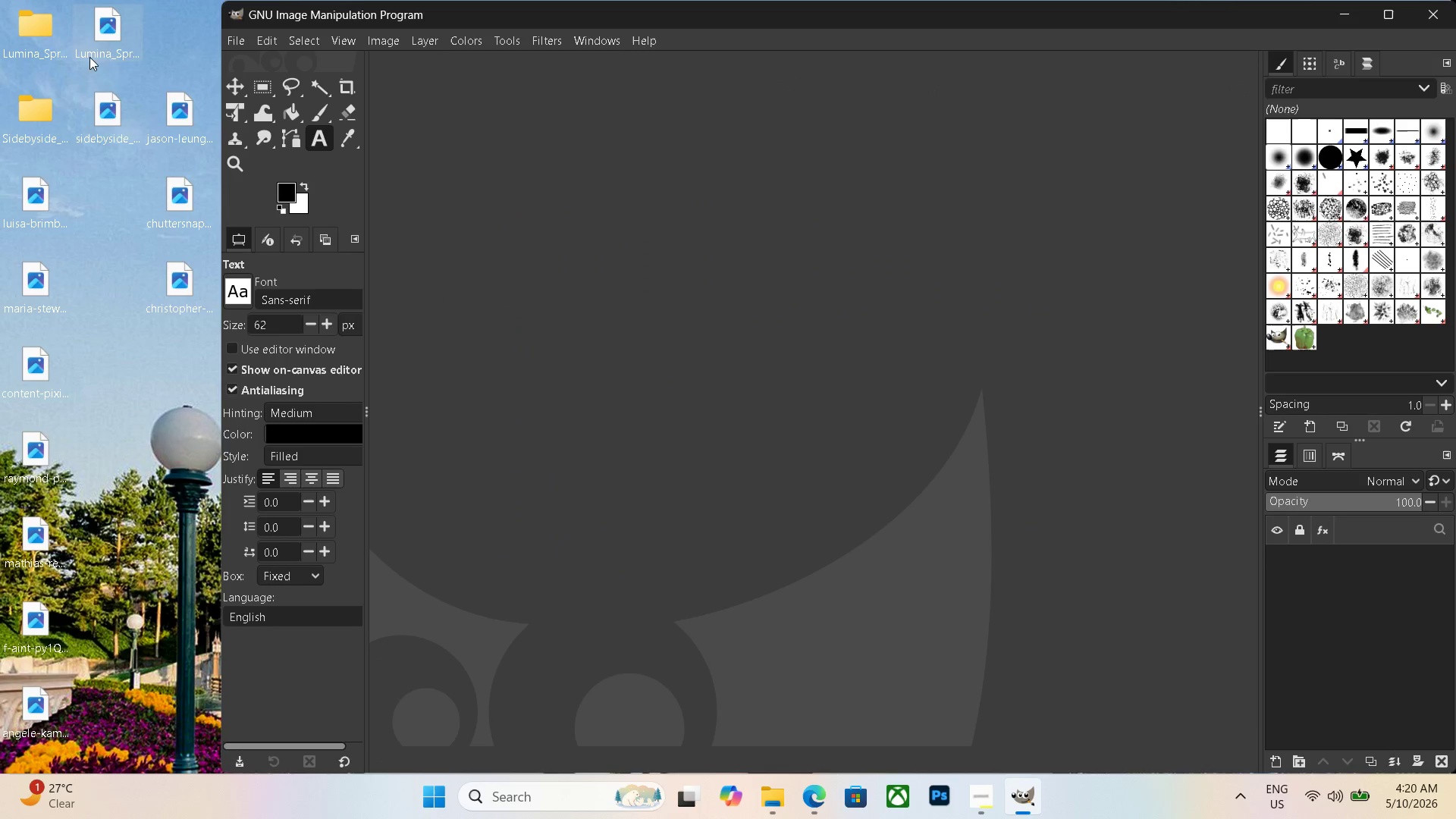 
left_click_drag(start_coordinate=[108, 41], to_coordinate=[27, 36])
 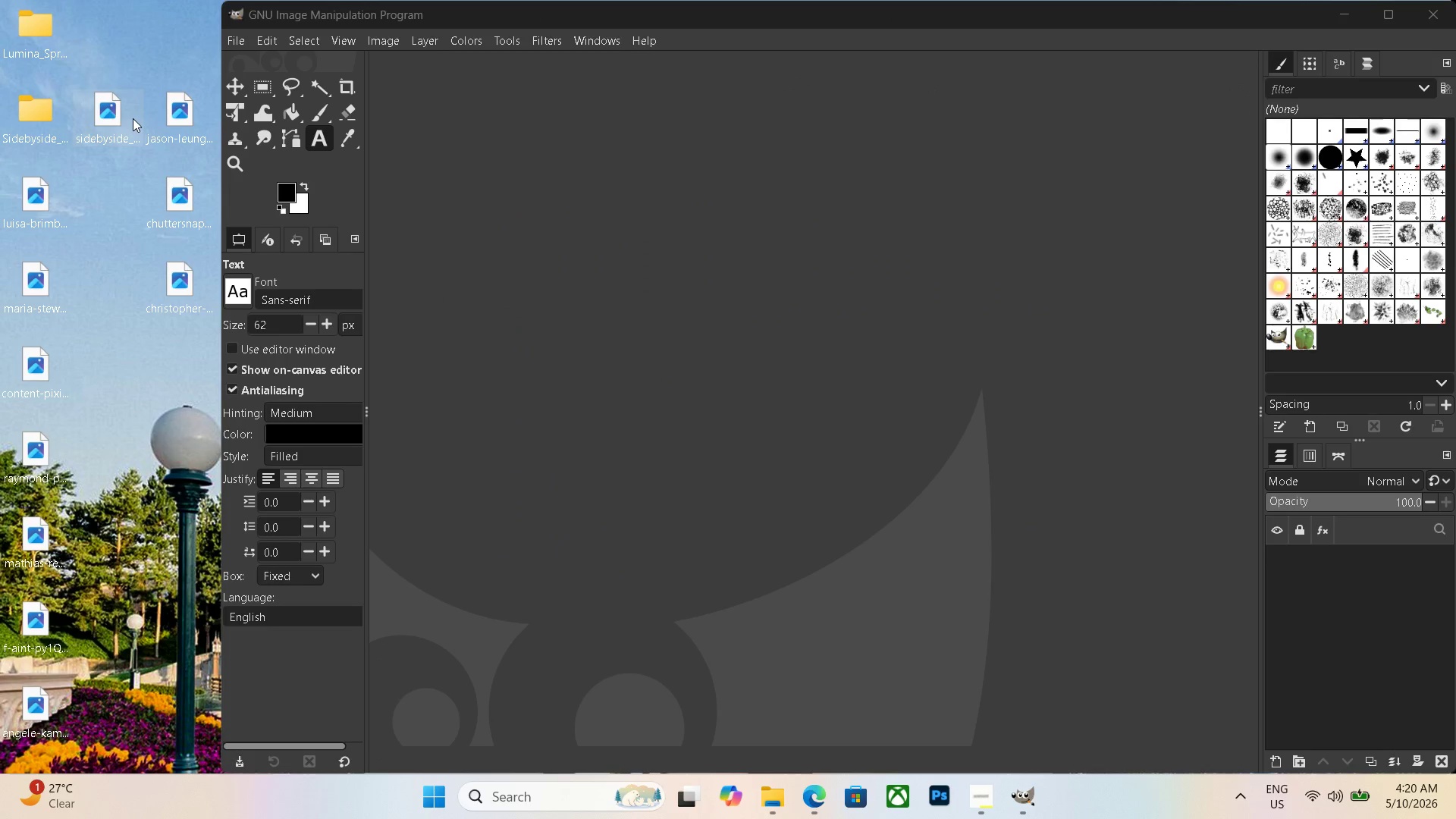 
left_click_drag(start_coordinate=[121, 114], to_coordinate=[27, 114])
 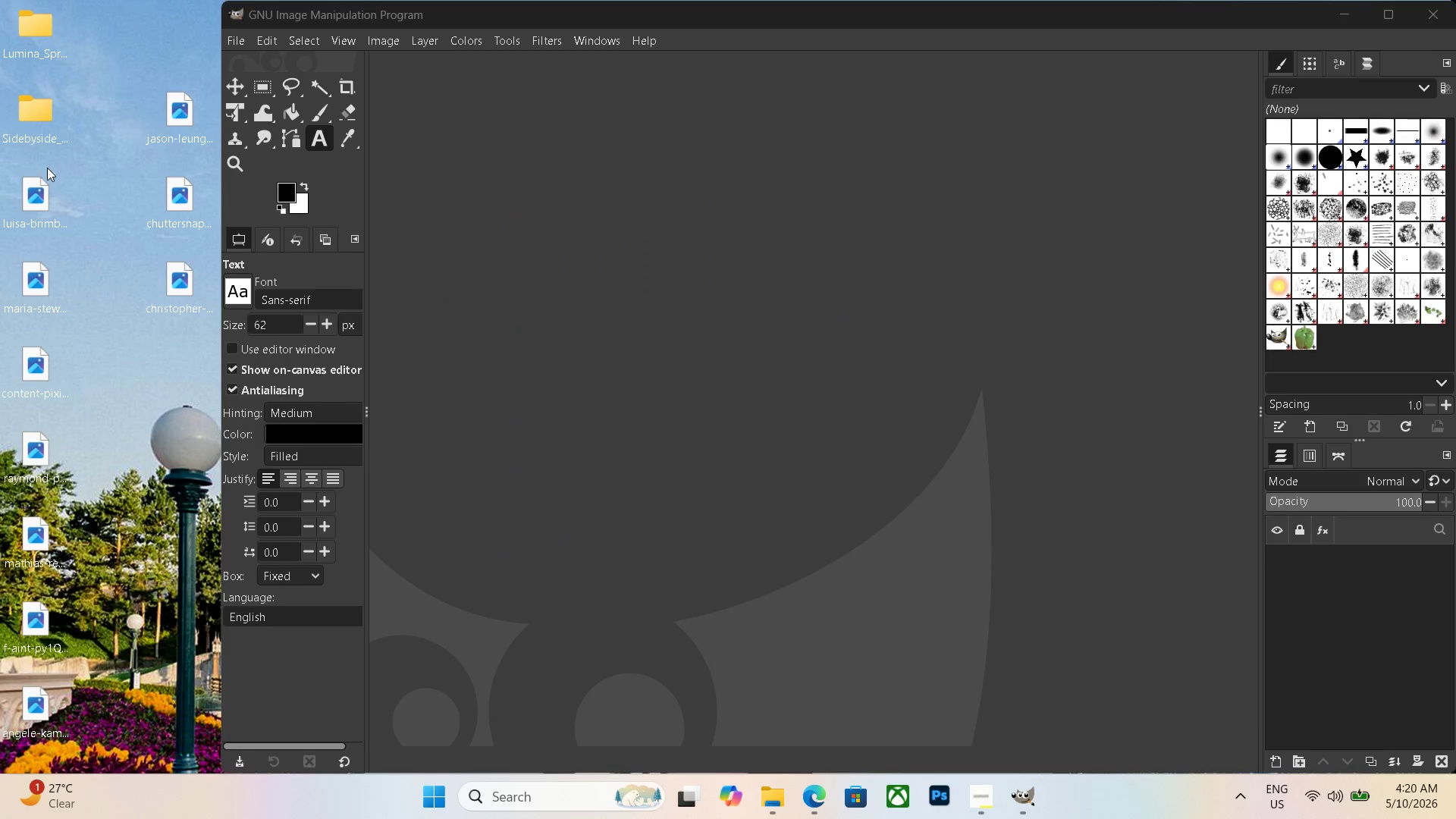 
left_click([39, 188])
 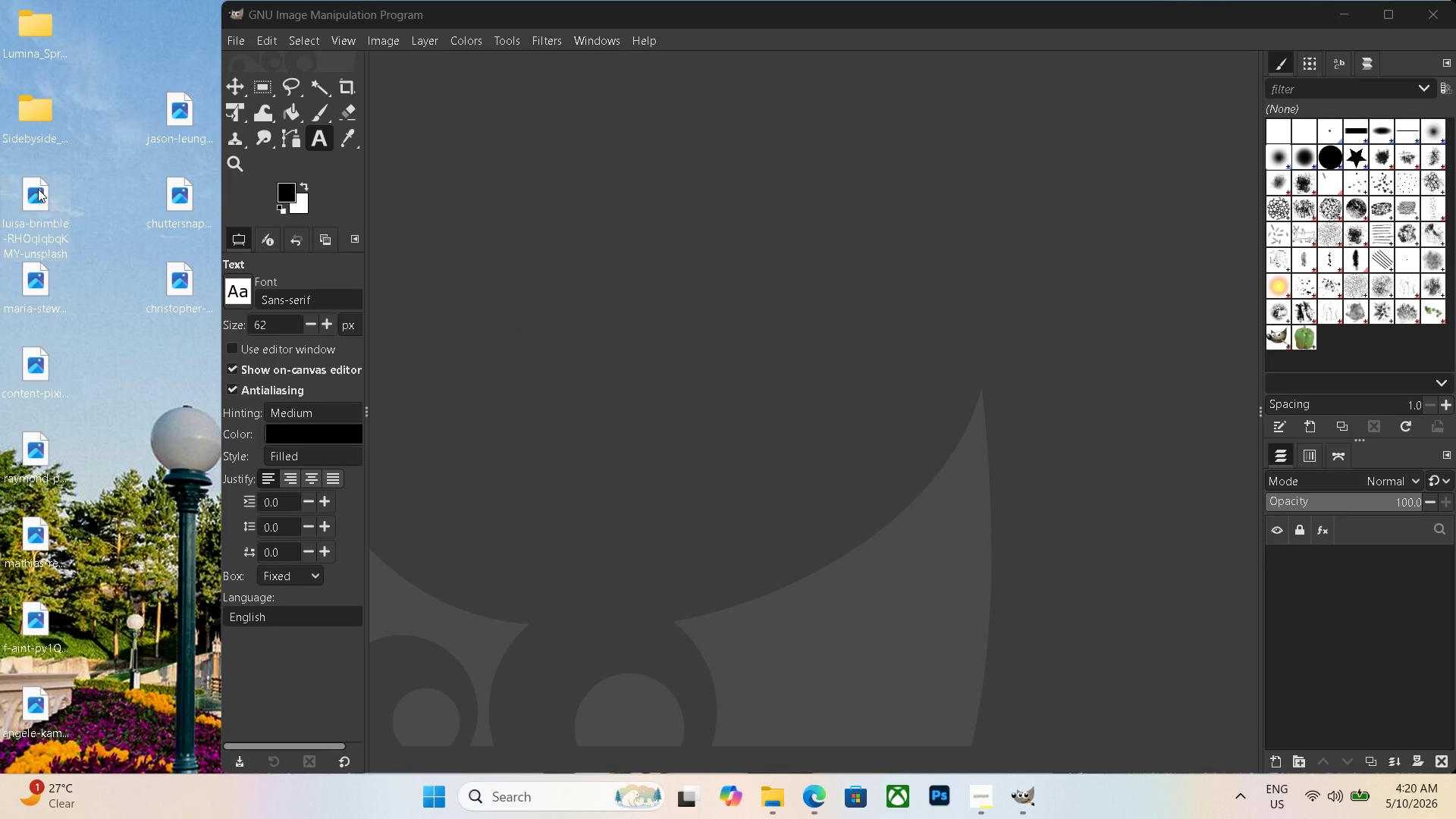 
key(Delete)
 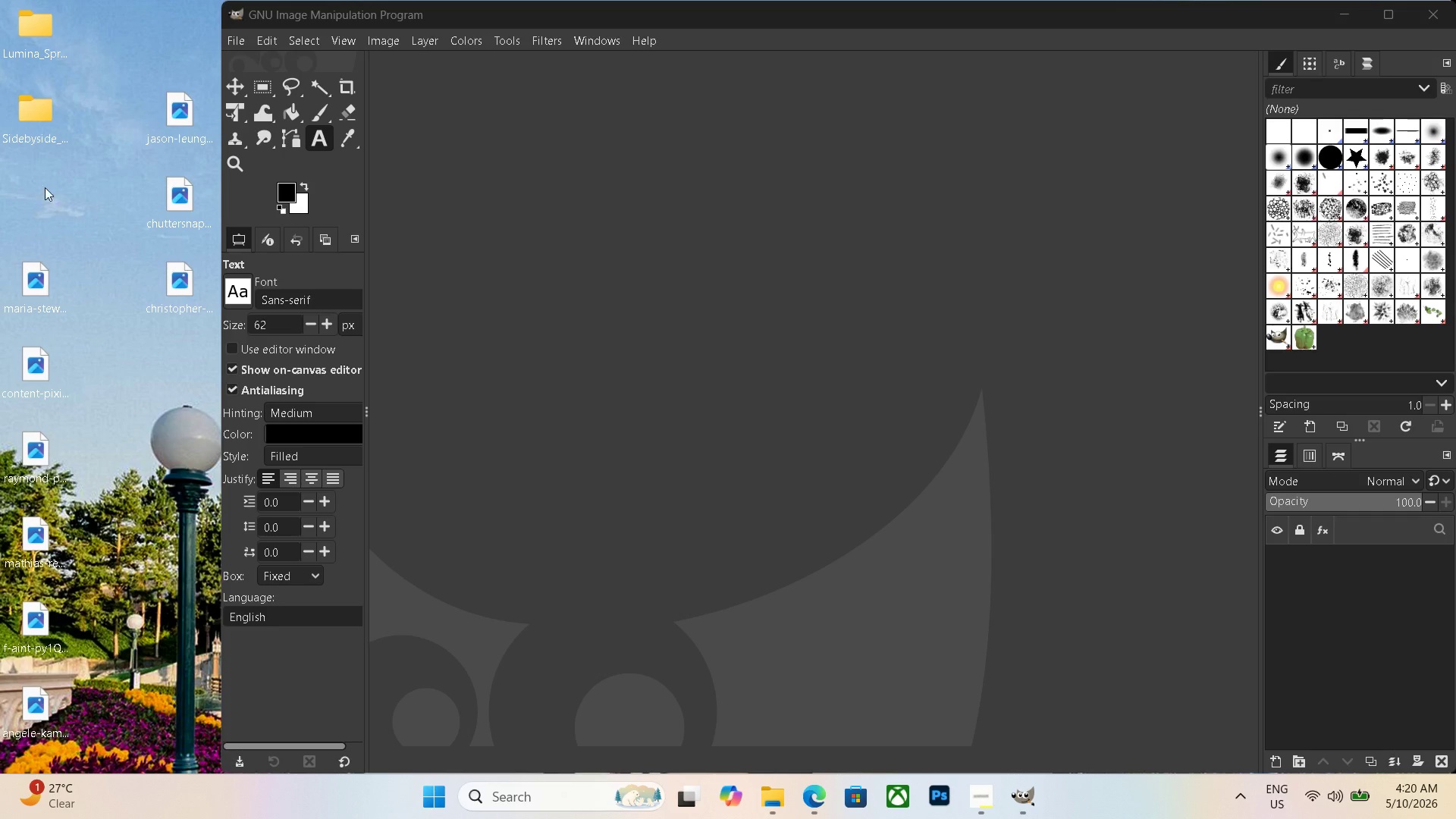 
left_click_drag(start_coordinate=[36, 292], to_coordinate=[655, 301])
 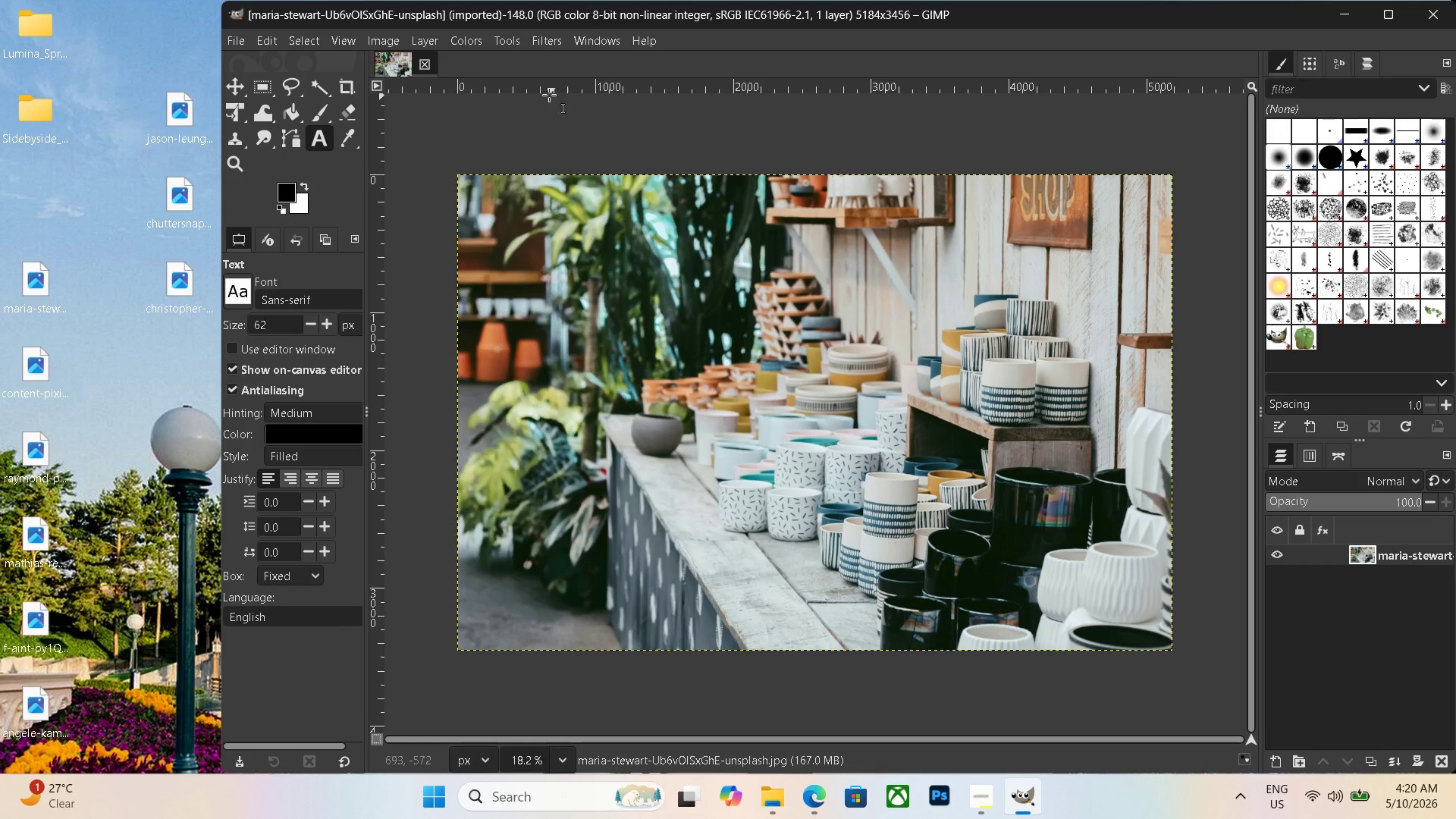 
left_click([428, 38])
 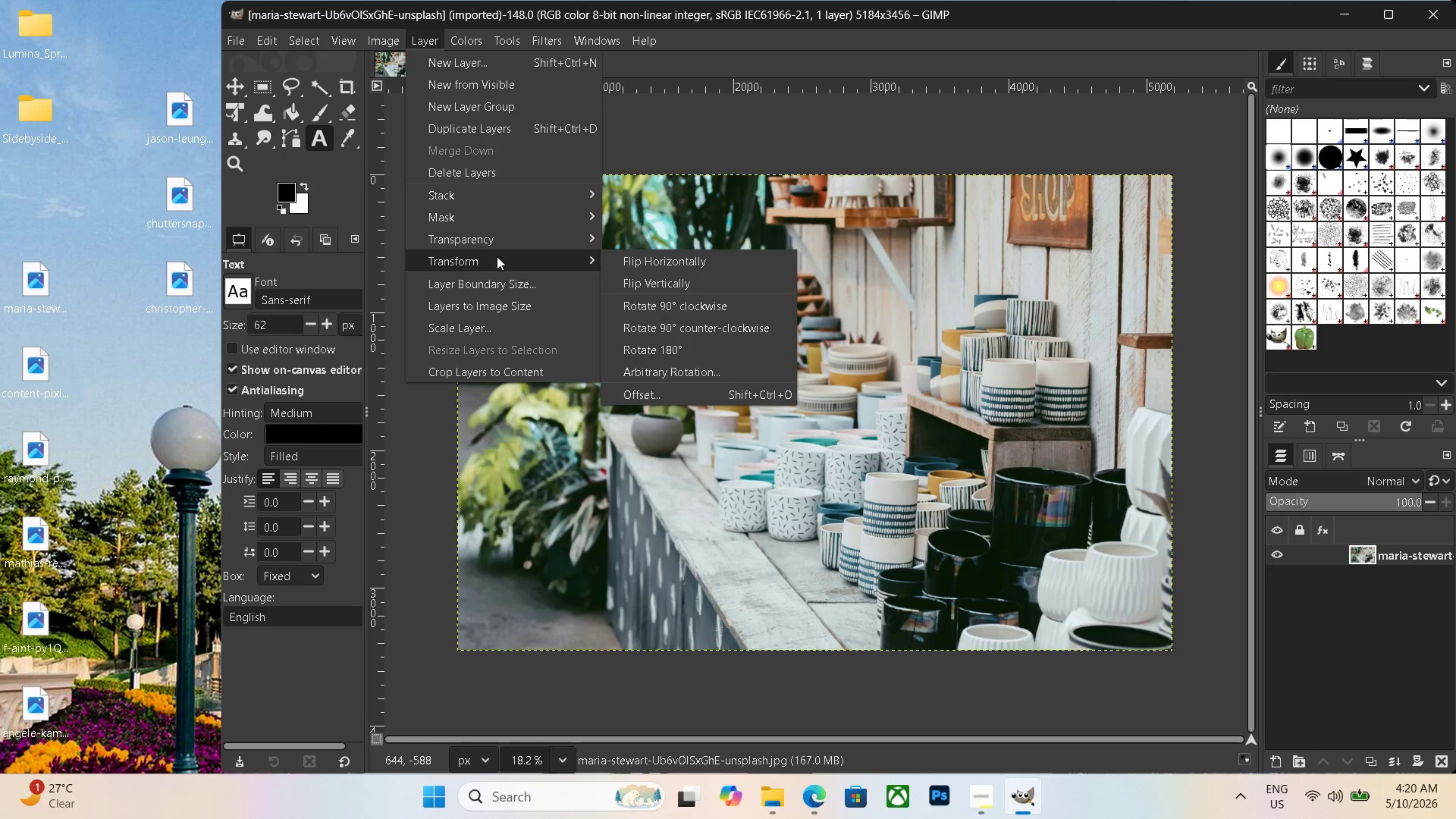 
left_click([629, 262])
 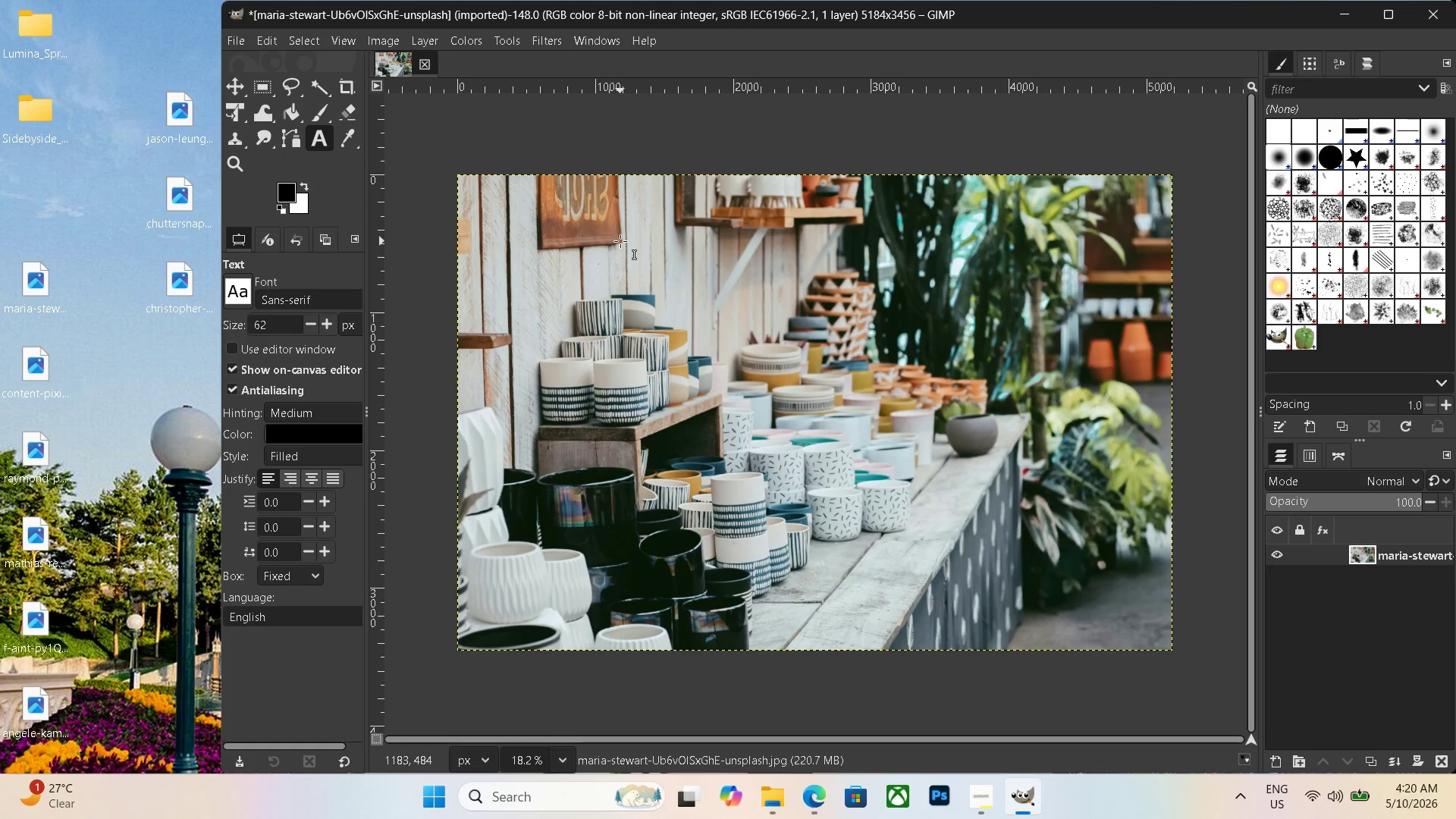 
key(Control+Shift+ShiftLeft)
 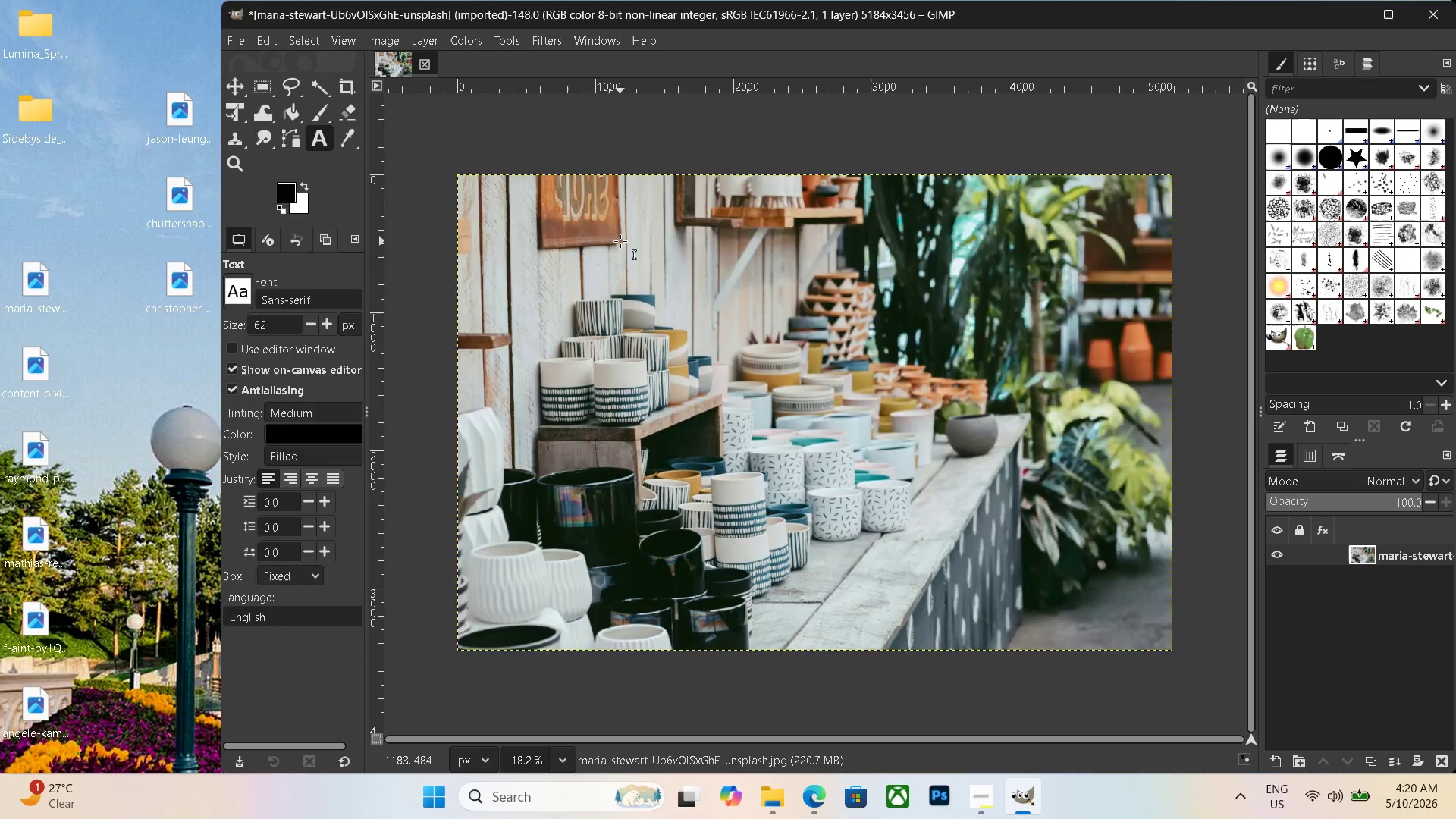 
key(Control+Shift+E)
 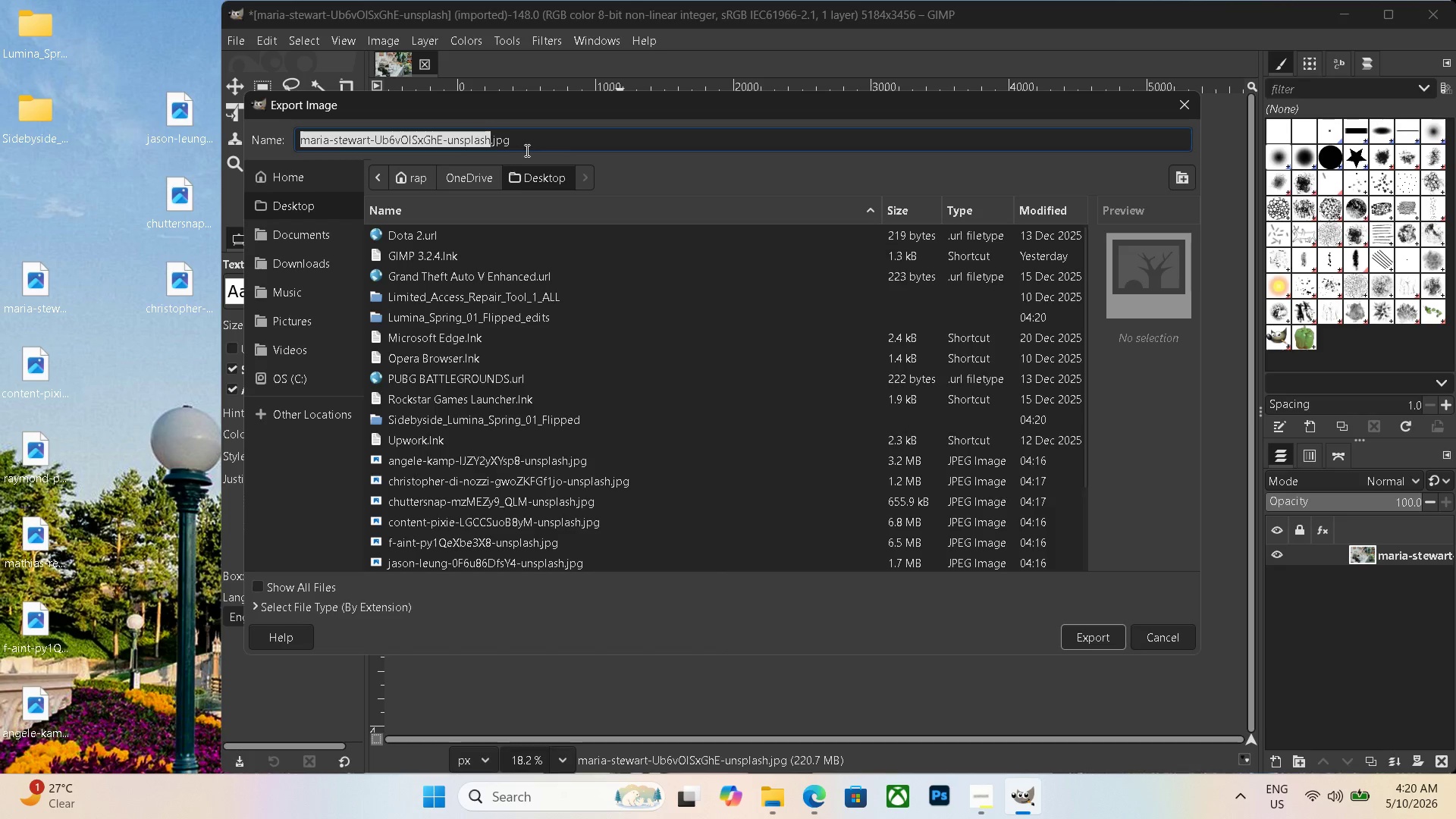 
left_click_drag(start_coordinate=[526, 143], to_coordinate=[240, 134])
 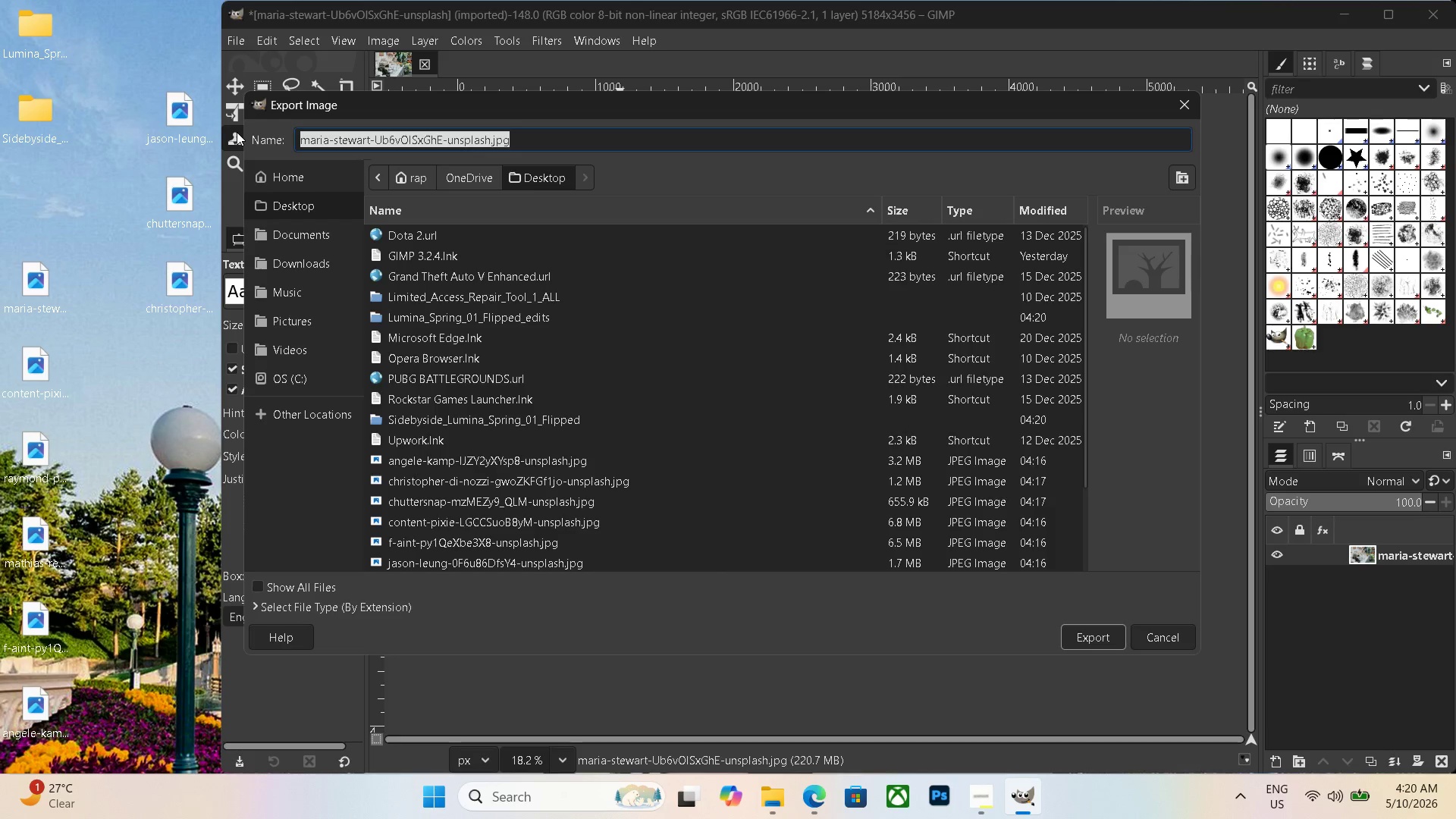 
key(Backspace)
 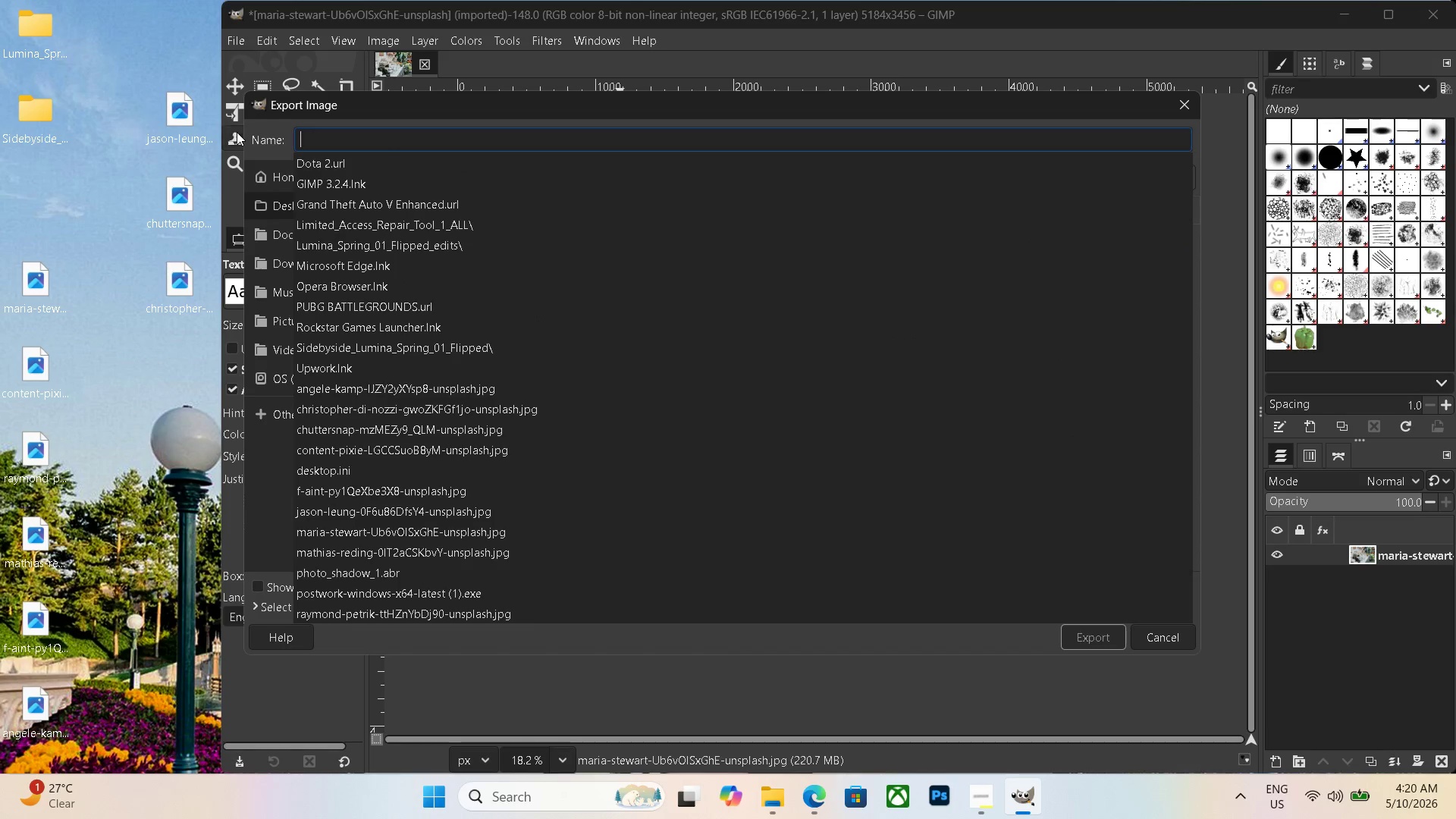 
key(Control+V)
 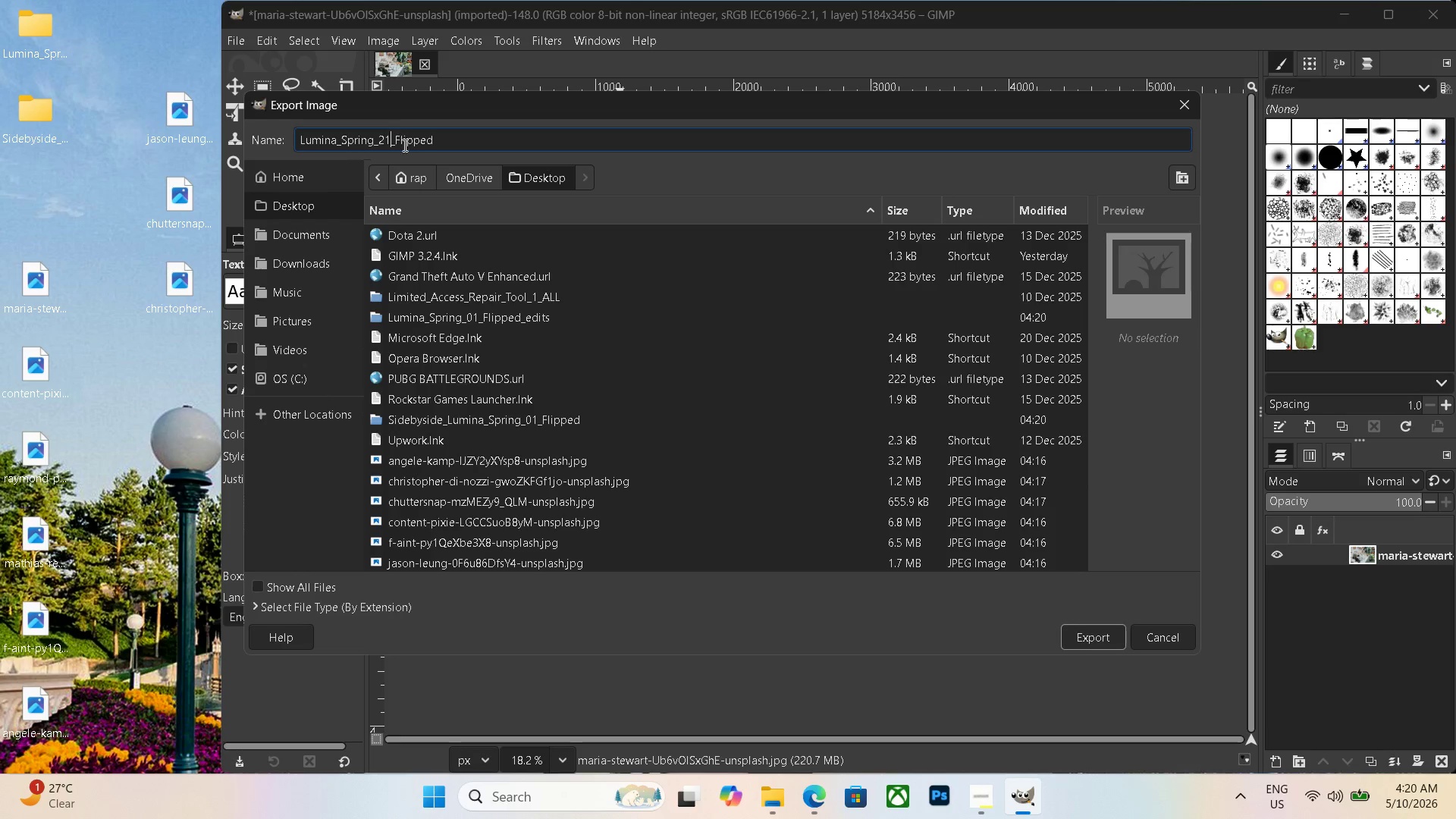 
key(Backspace)
 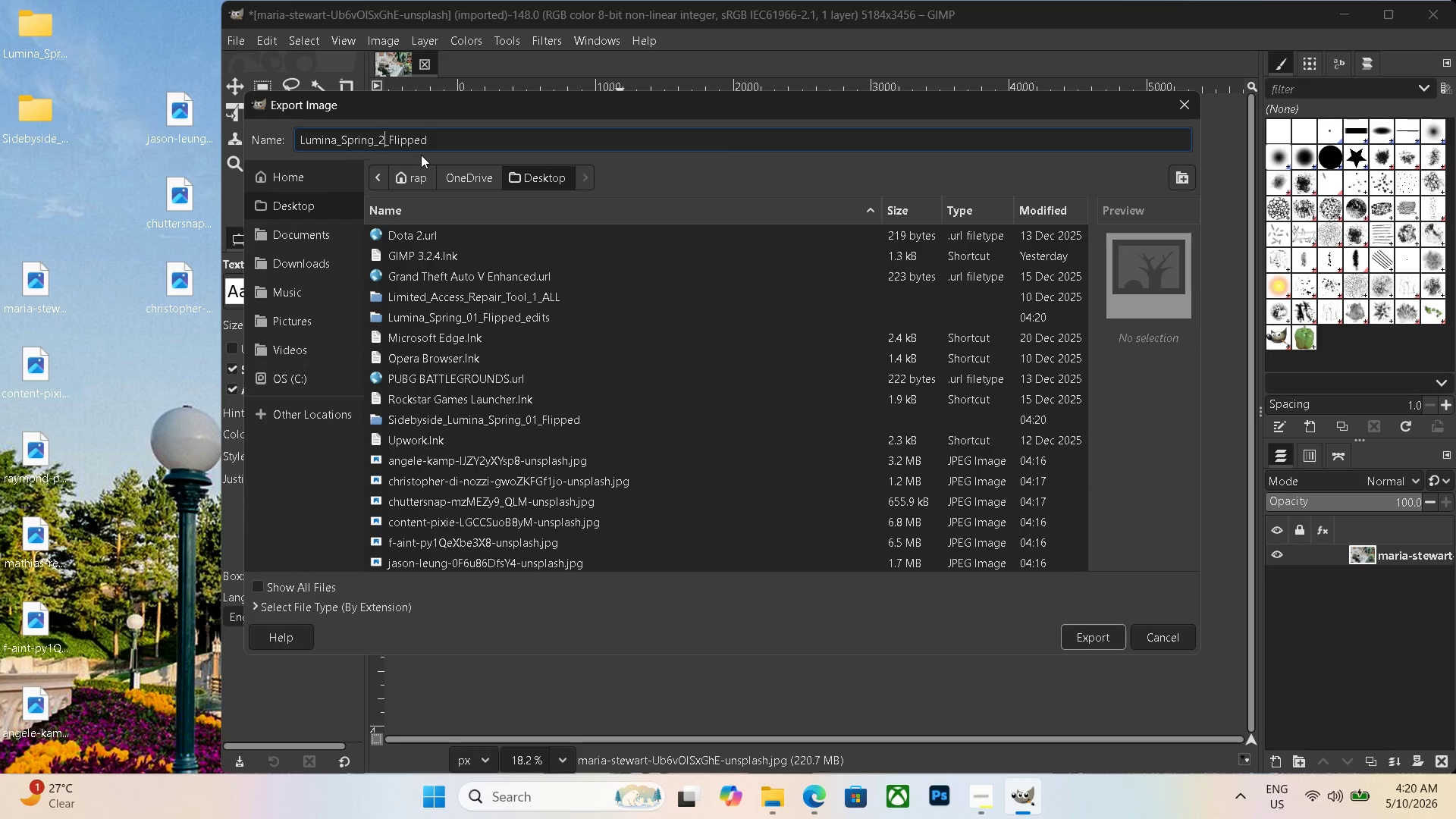 
key(Numpad2)
 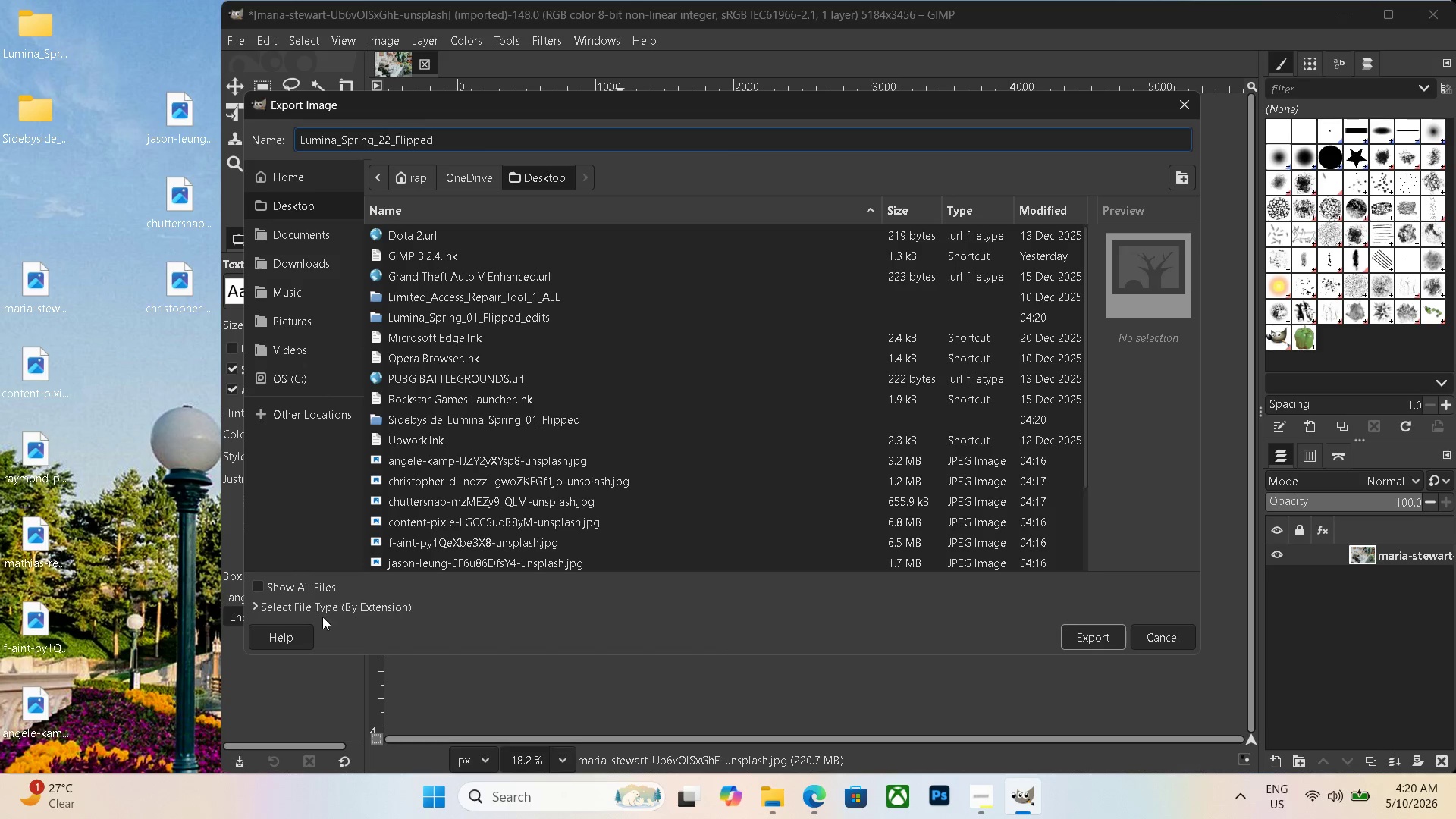 
scroll: coordinate [348, 576], scroll_direction: down, amount: 21.0
 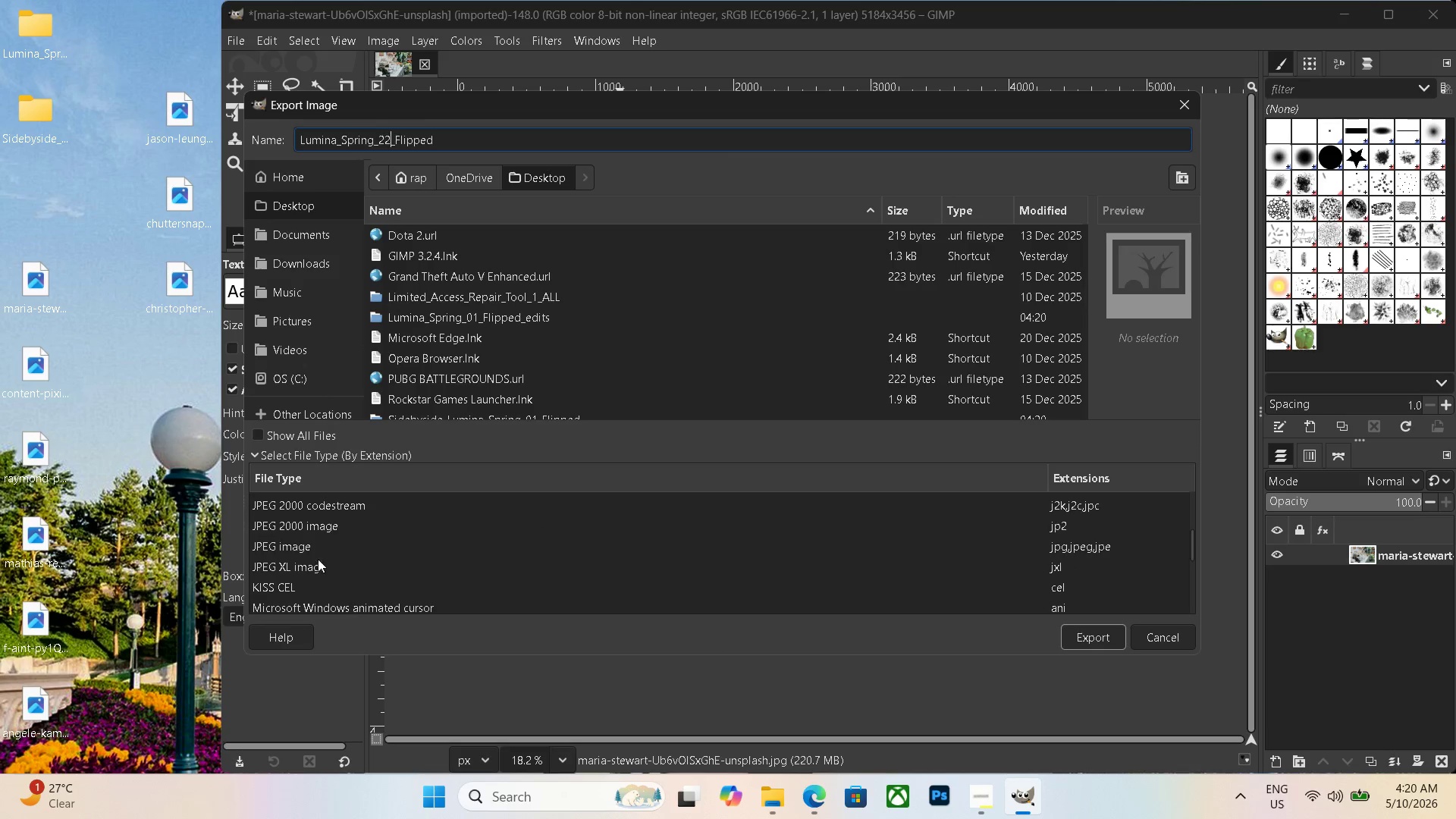 
left_click([315, 550])
 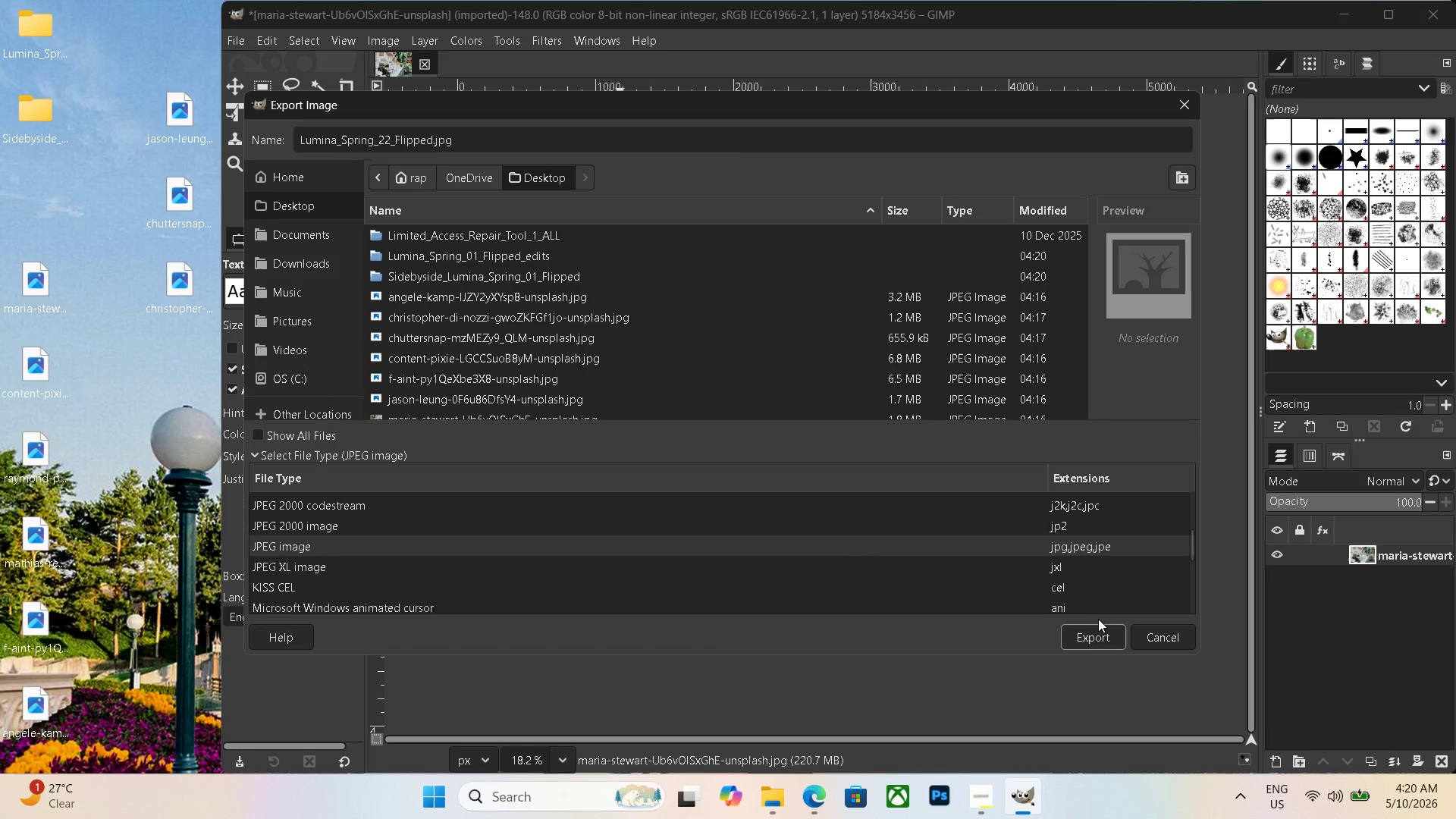 
left_click([1095, 626])
 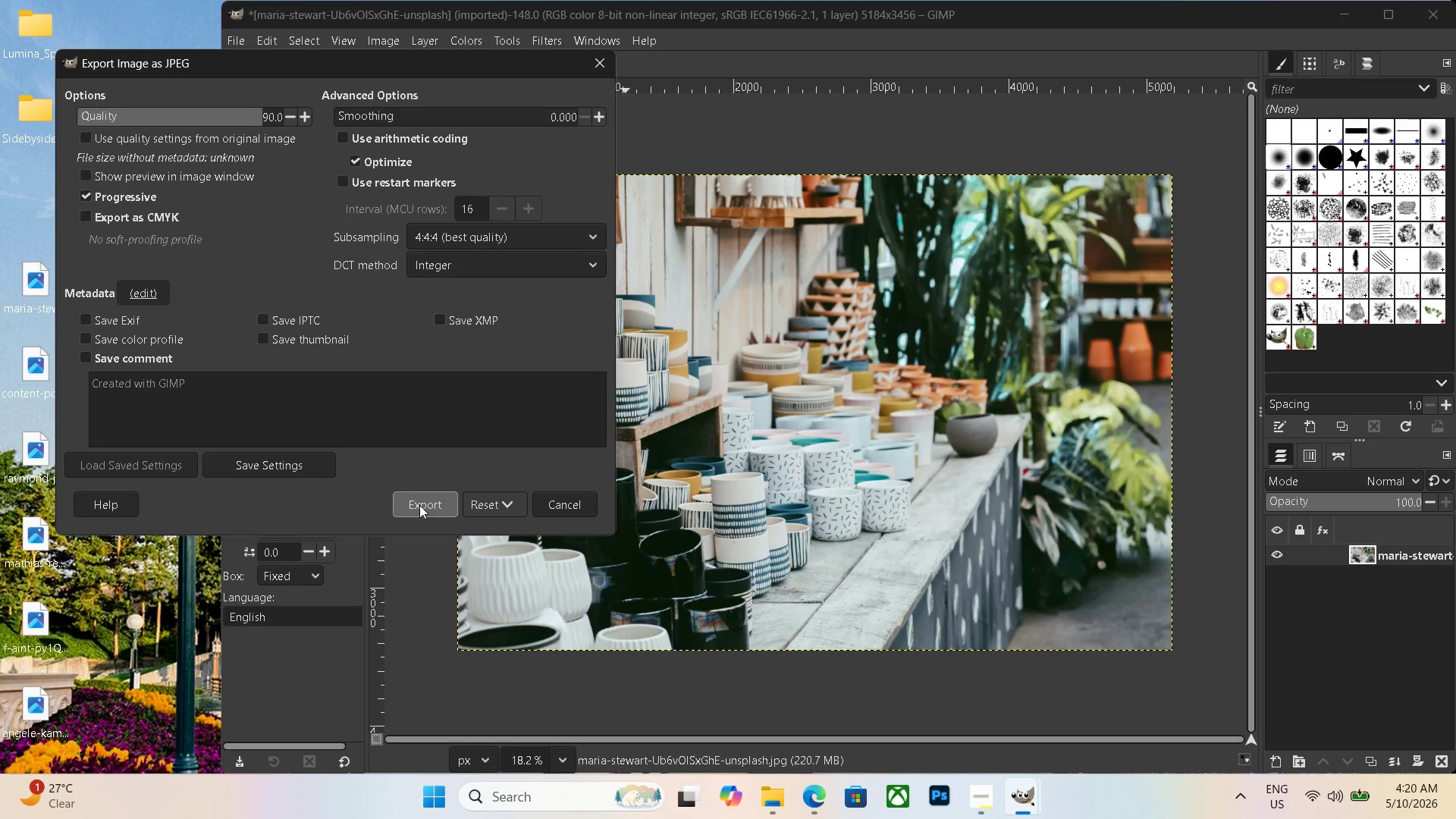 
left_click([419, 505])
 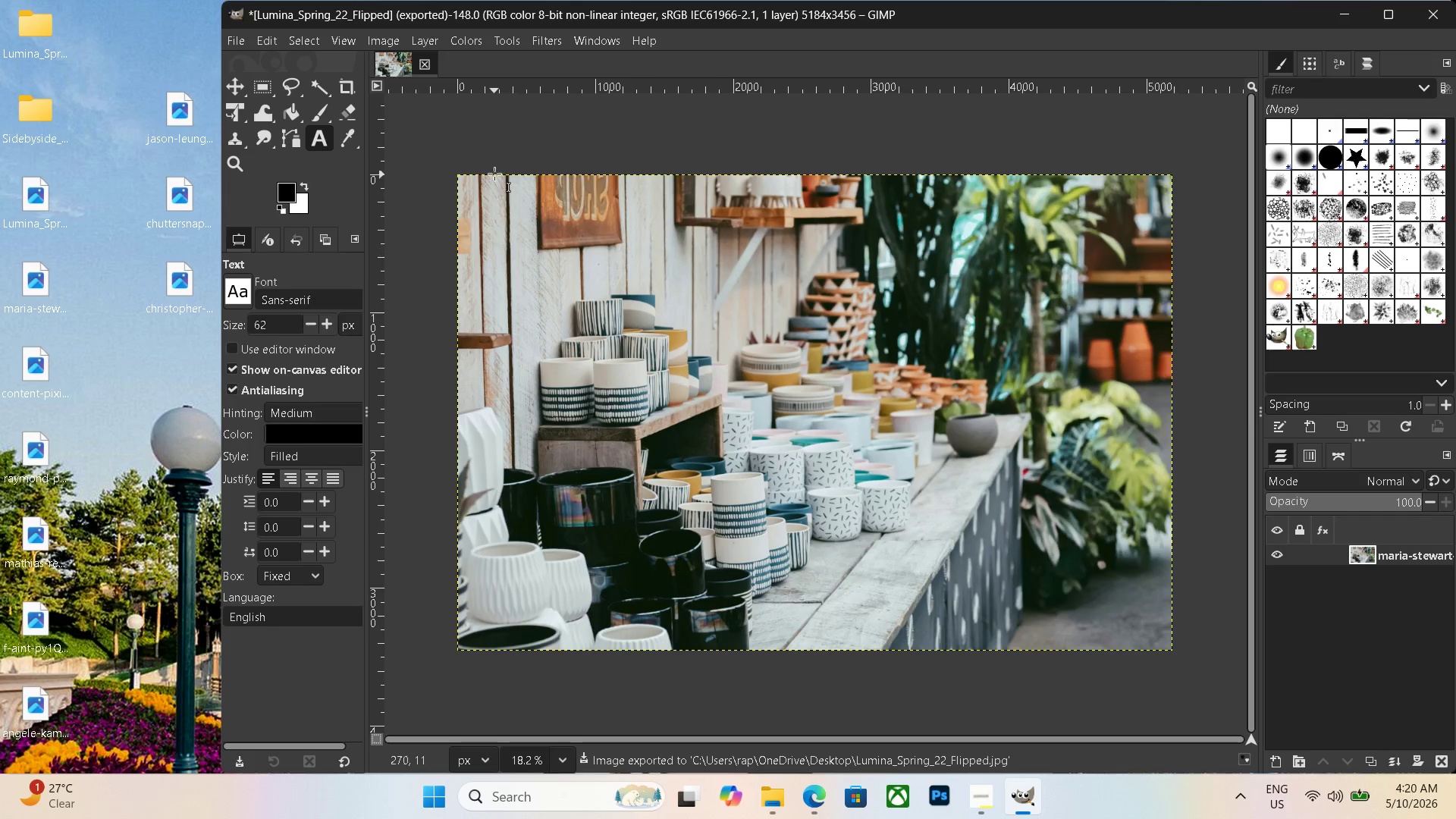 
hold_key(key=ControlLeft, duration=0.95)
 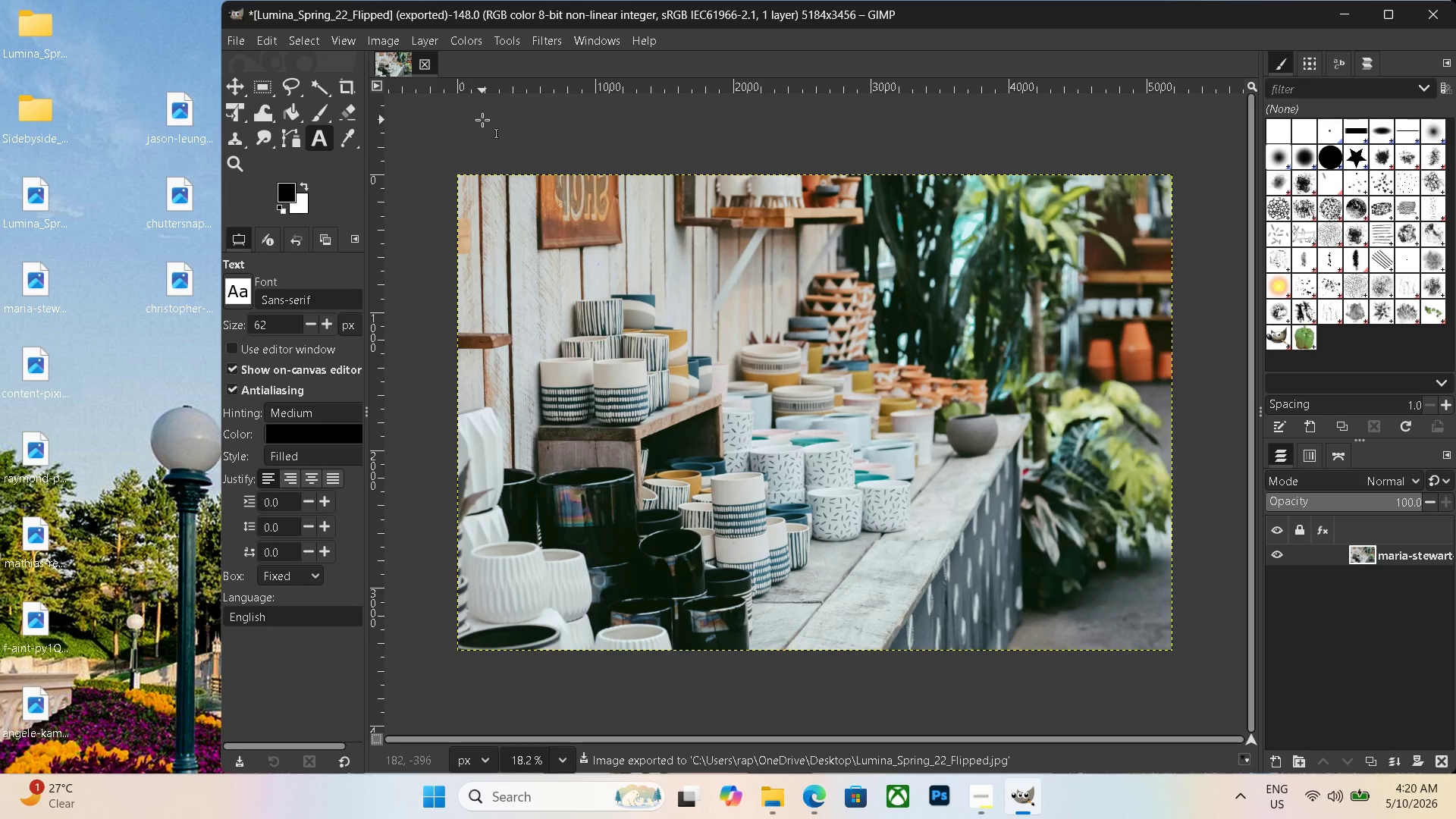 
key(Control+Shift+N)
 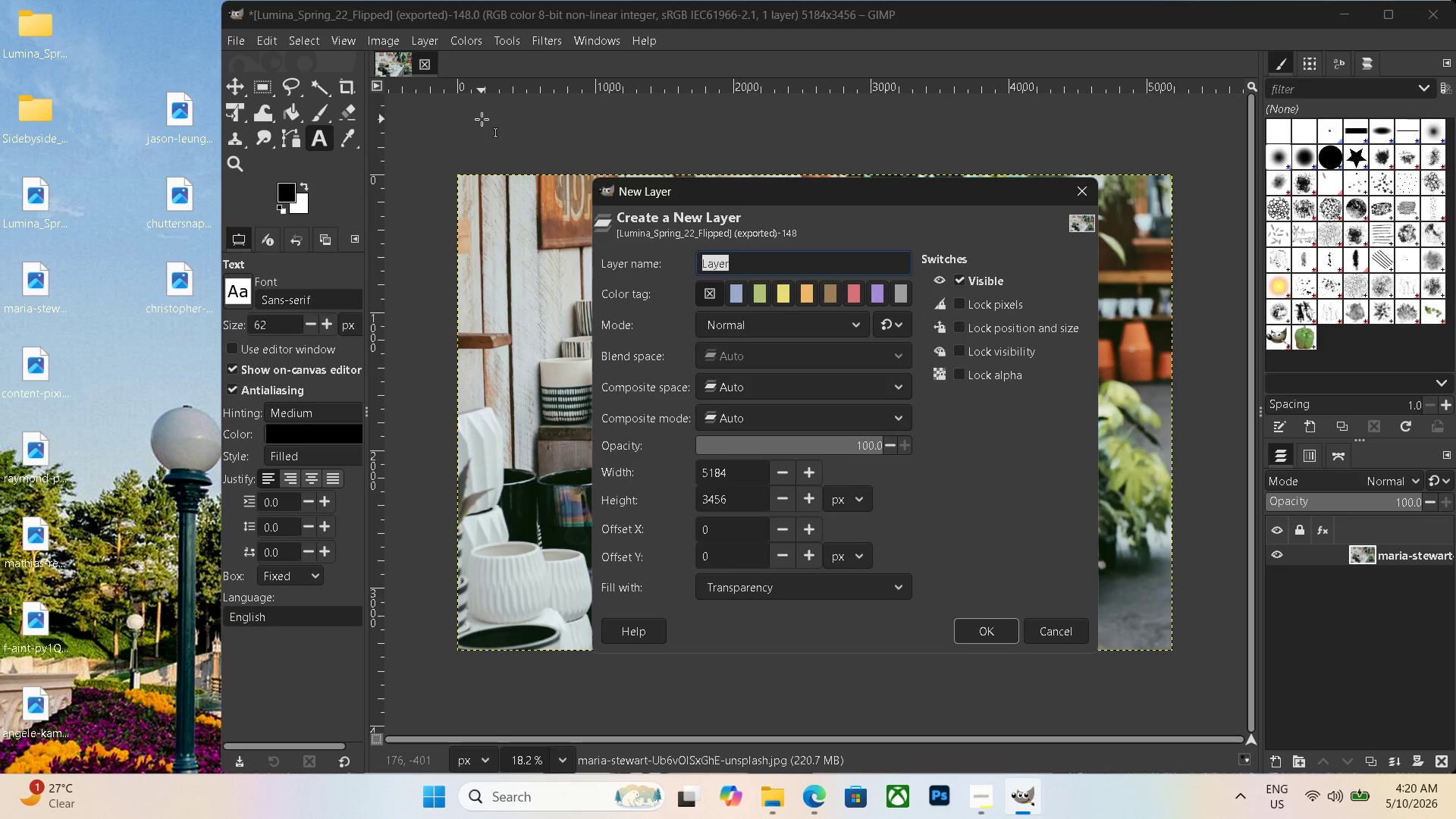 
wait(10.19)
 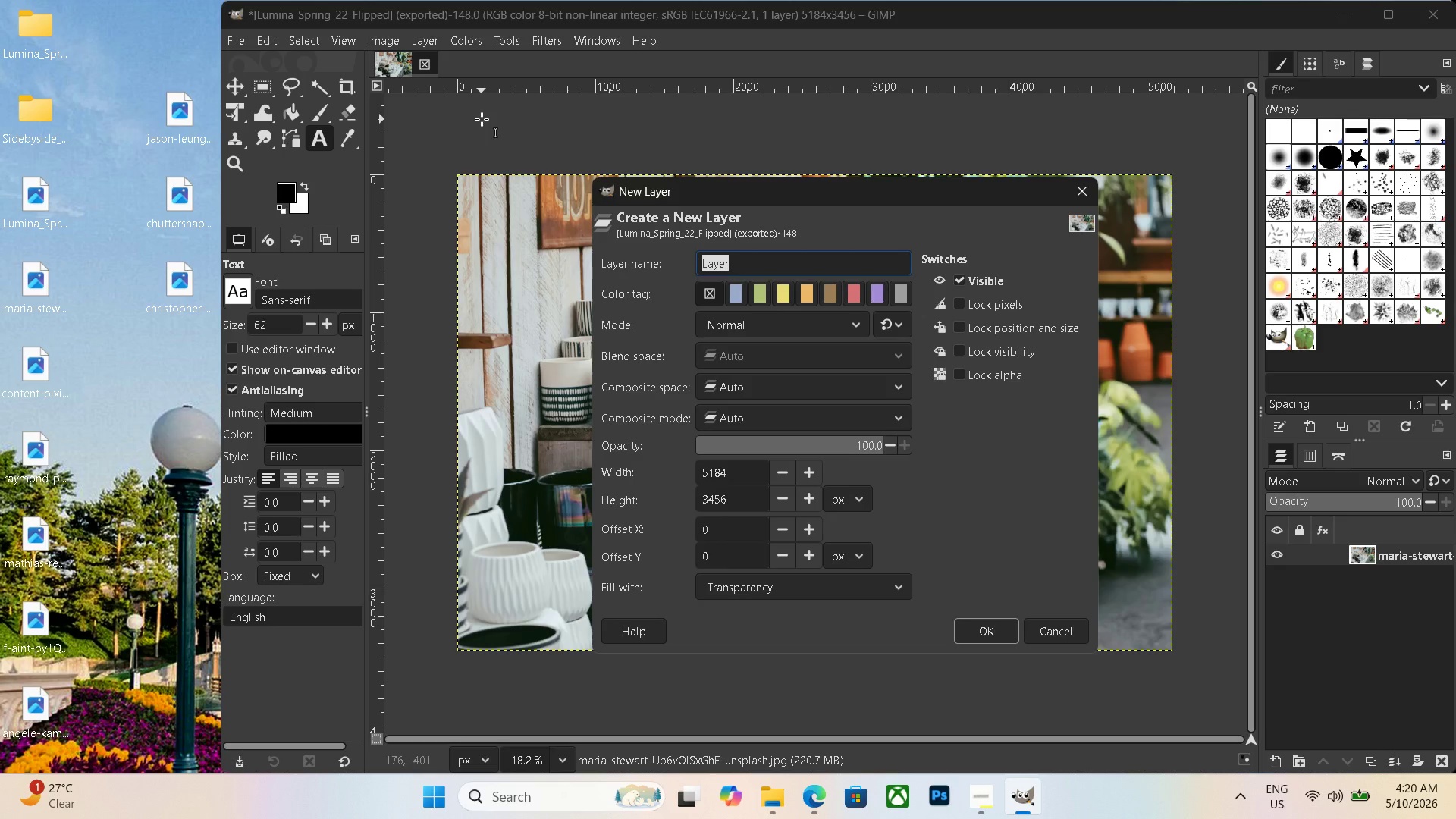 
key(Control+ControlLeft)
 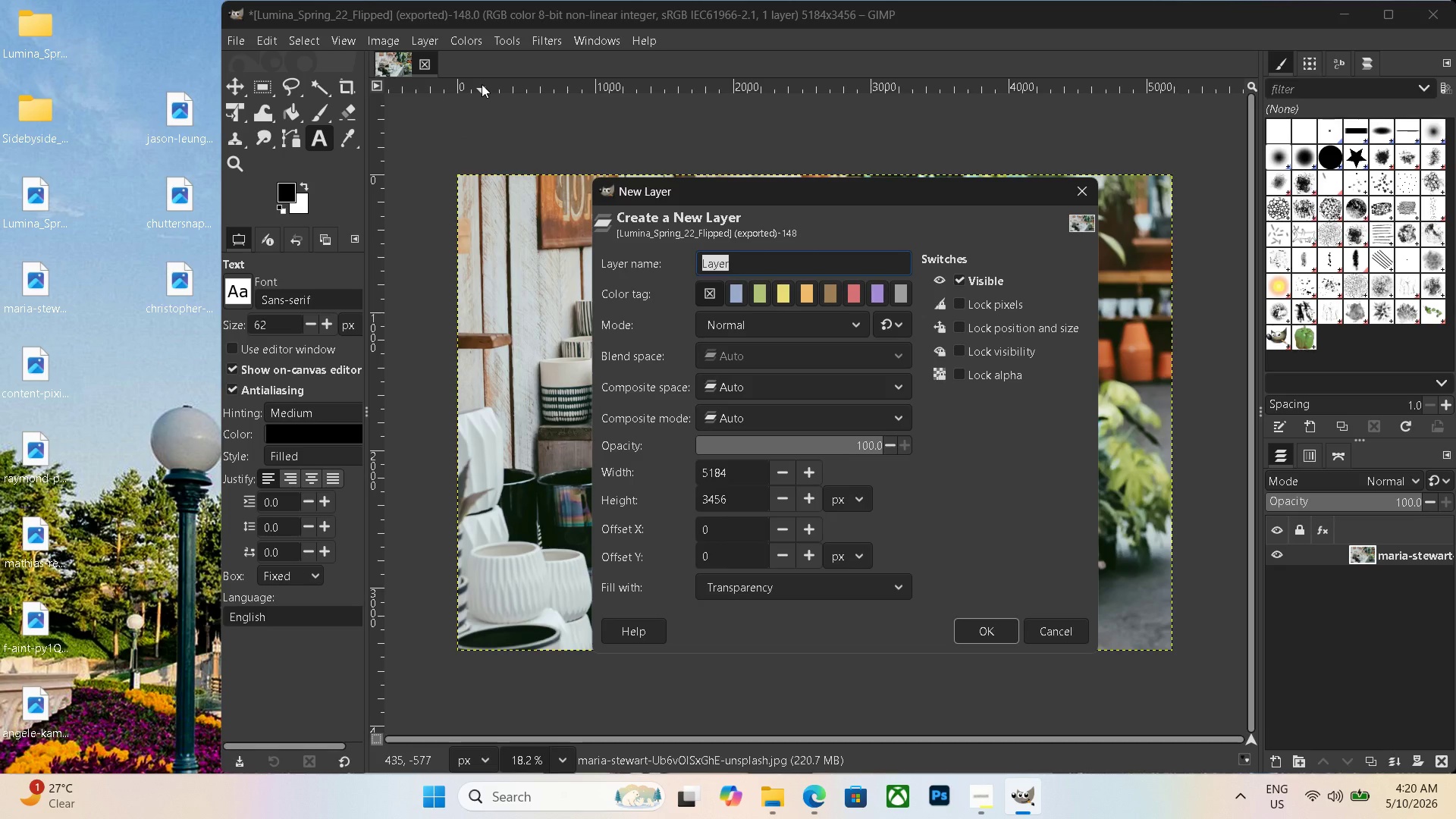 
key(Control+Shift+ShiftLeft)
 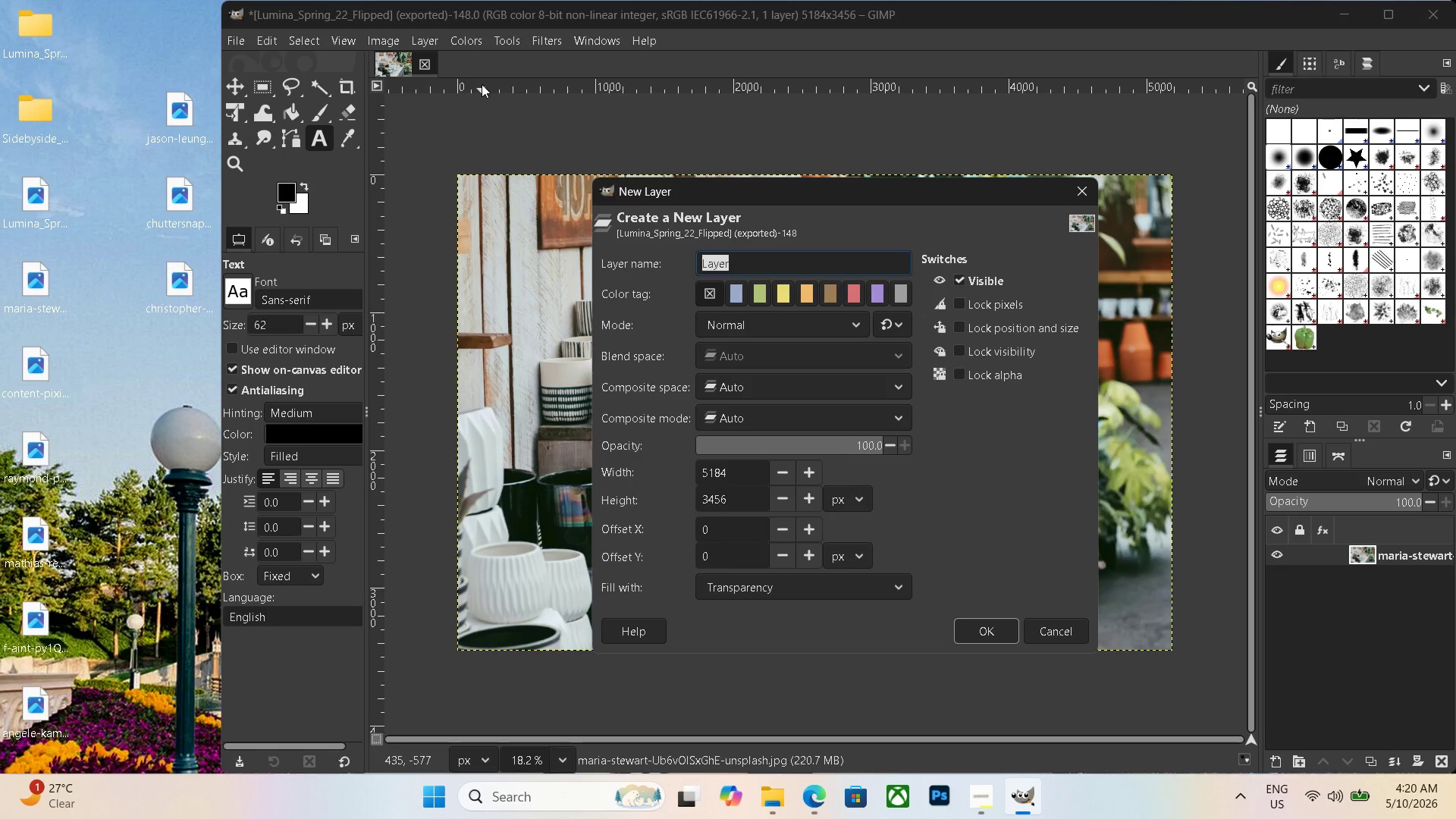 
key(Control+Shift+N)
 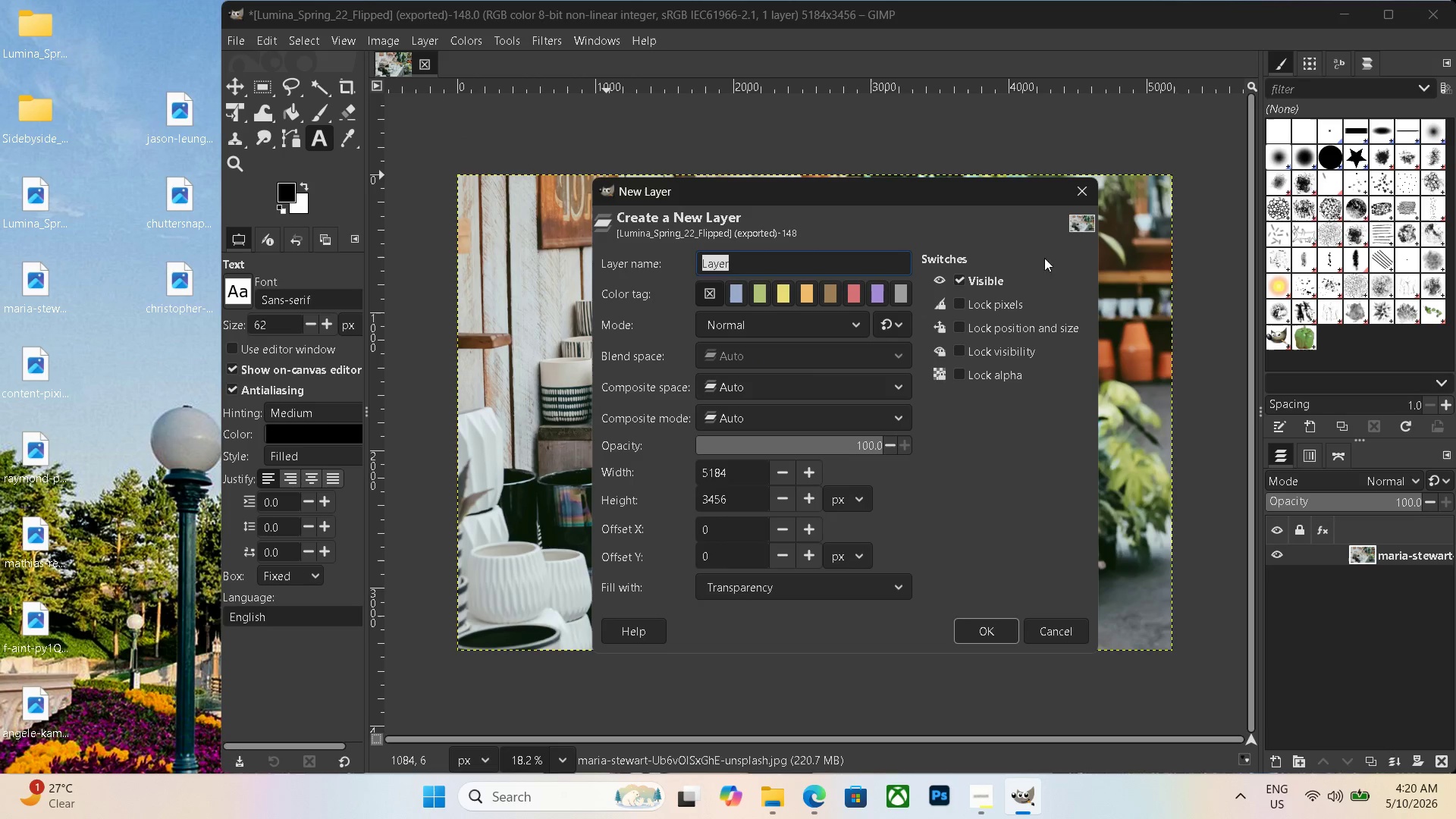 
left_click([1084, 198])
 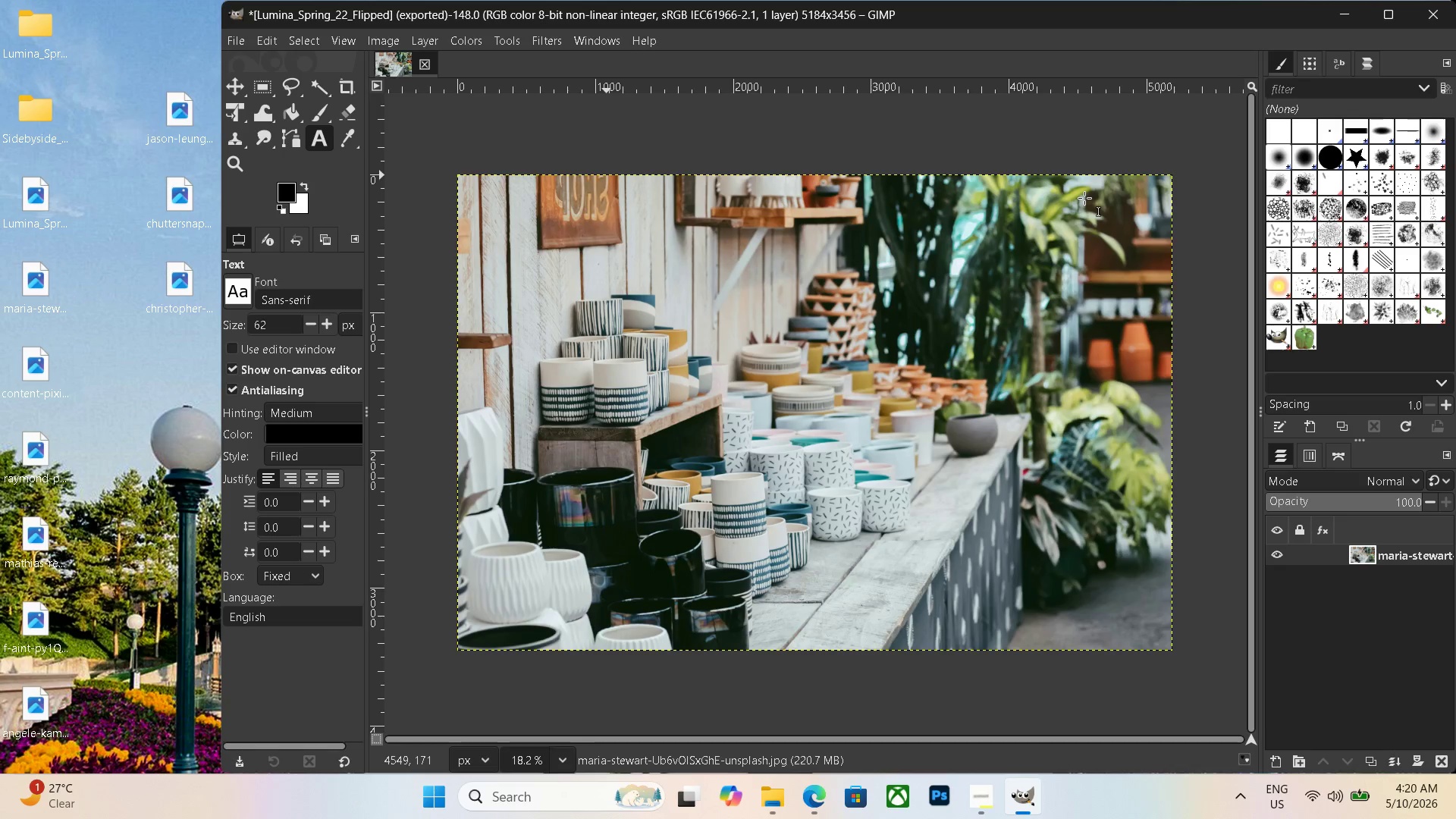 
key(Control+N)
 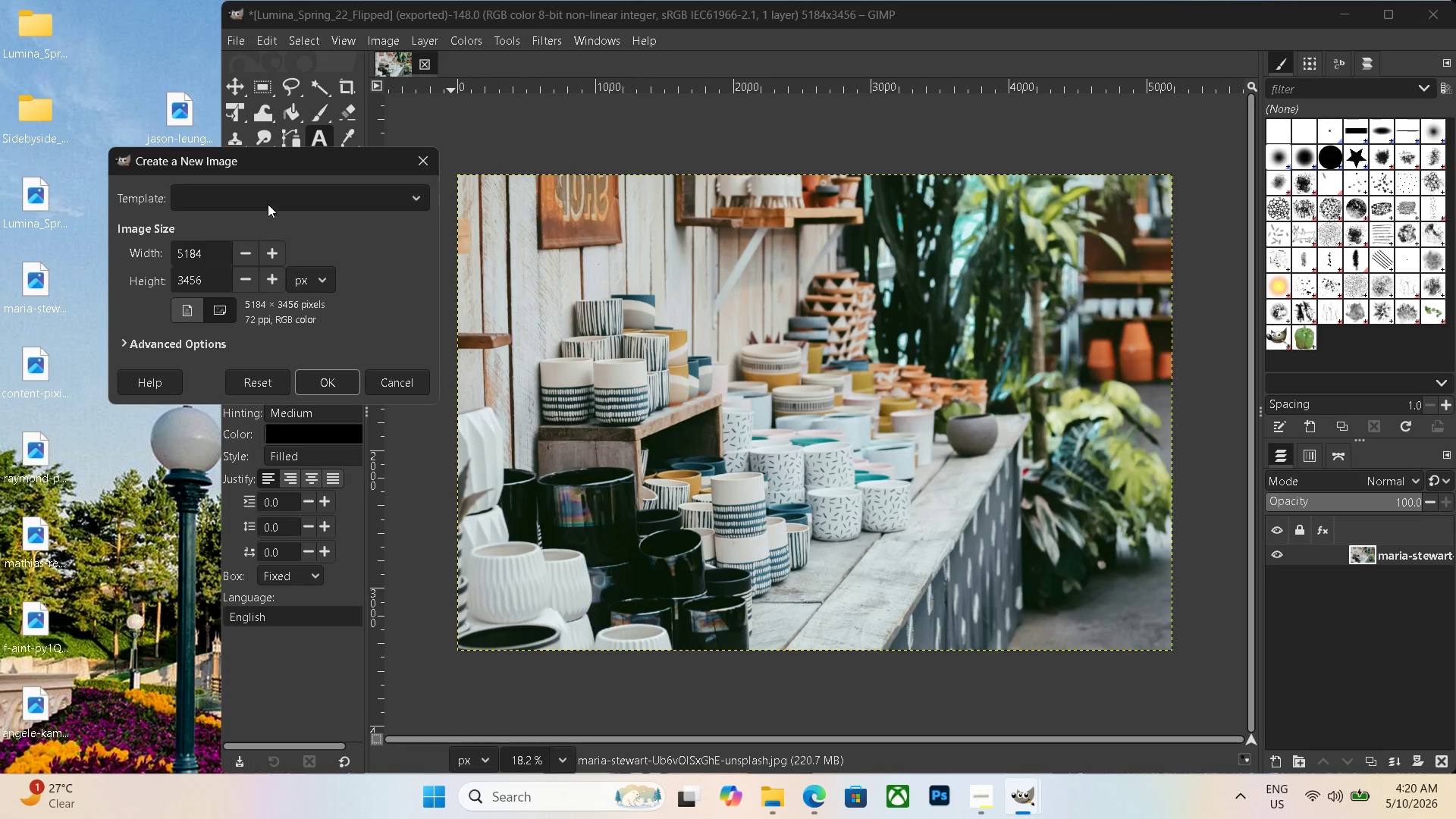 
left_click_drag(start_coordinate=[212, 246], to_coordinate=[0, 246])
 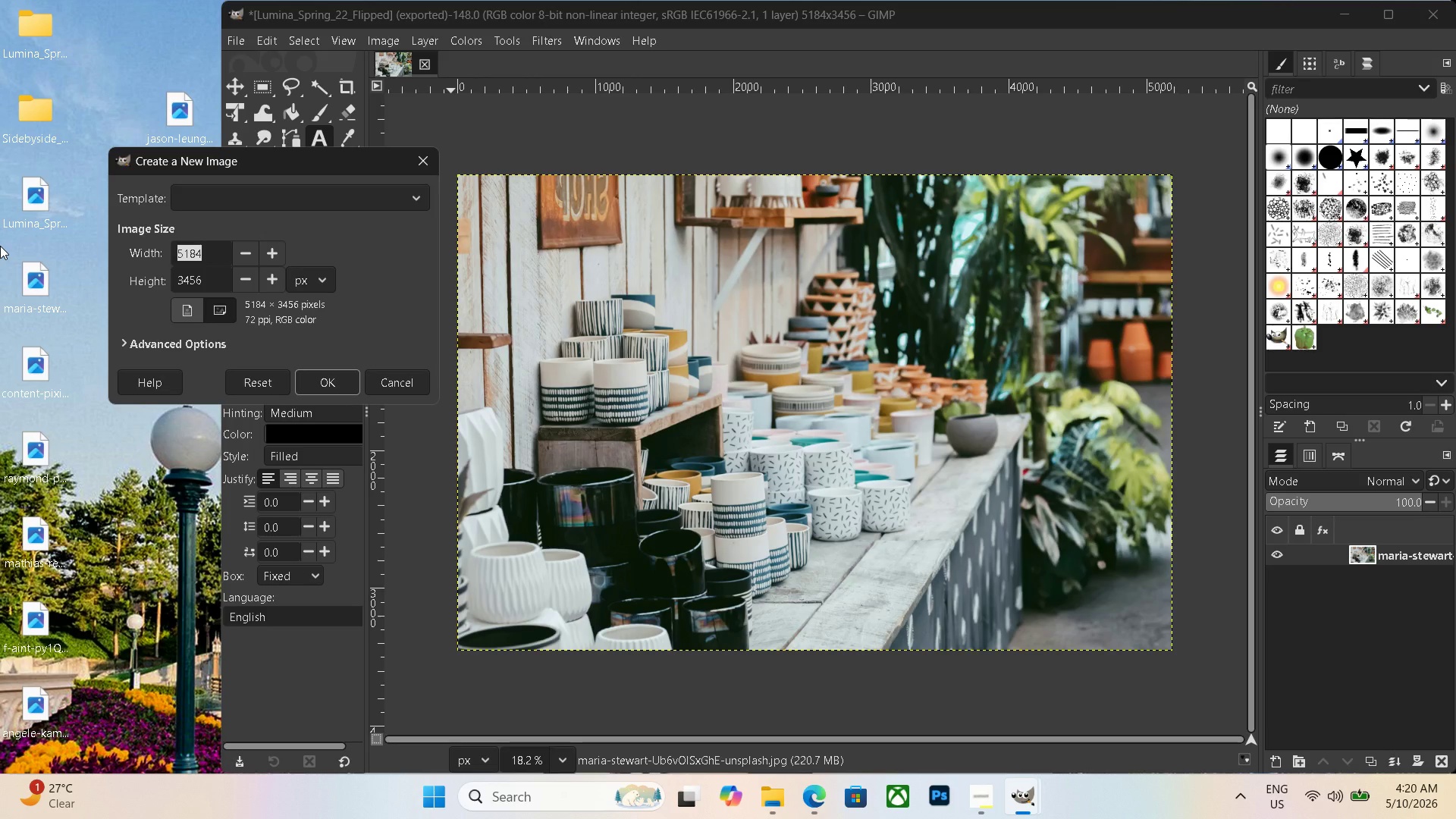 
key(Numpad1)
 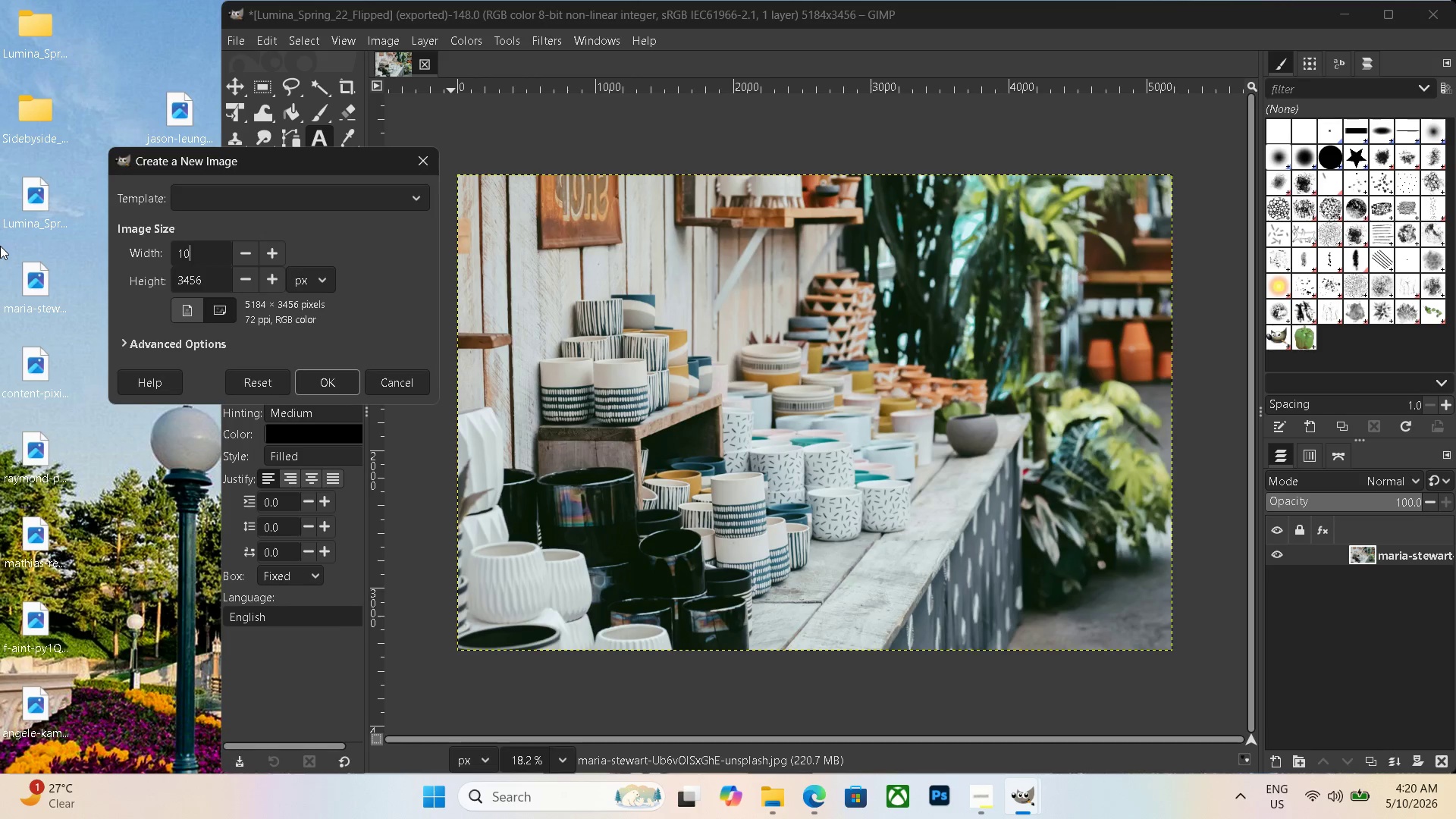 
key(Numpad0)
 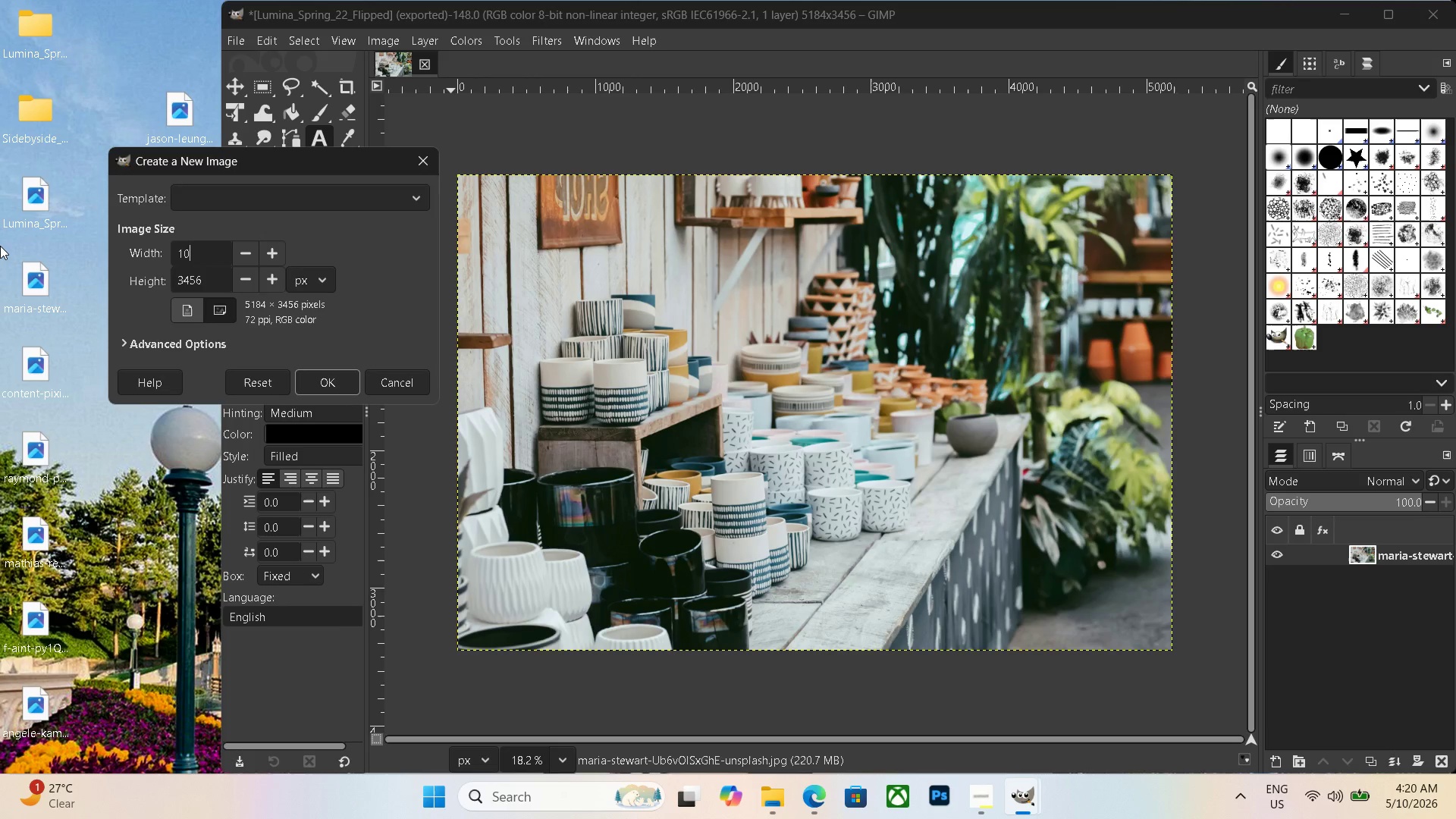 
key(Numpad3)
 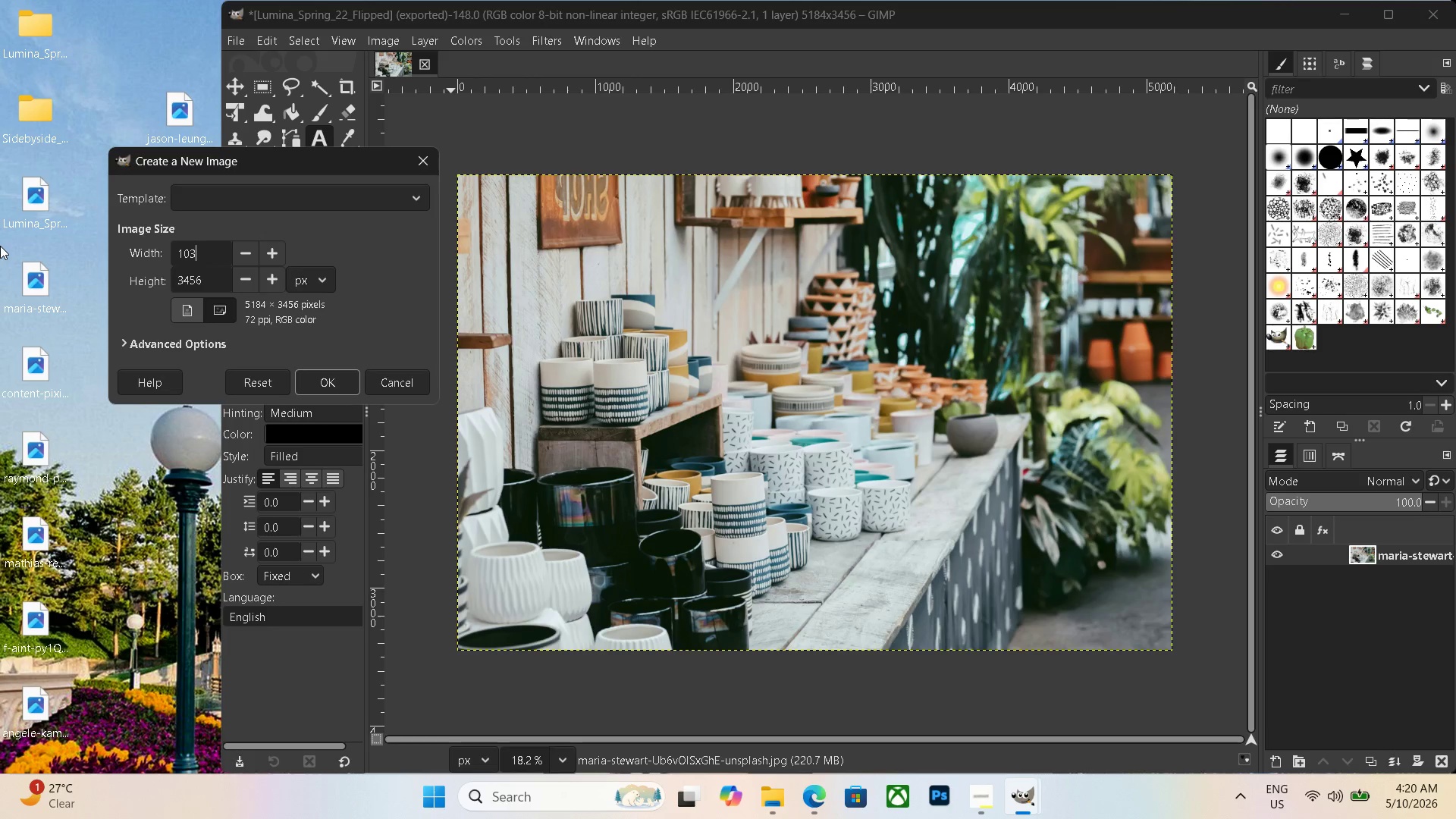 
key(Numpad6)
 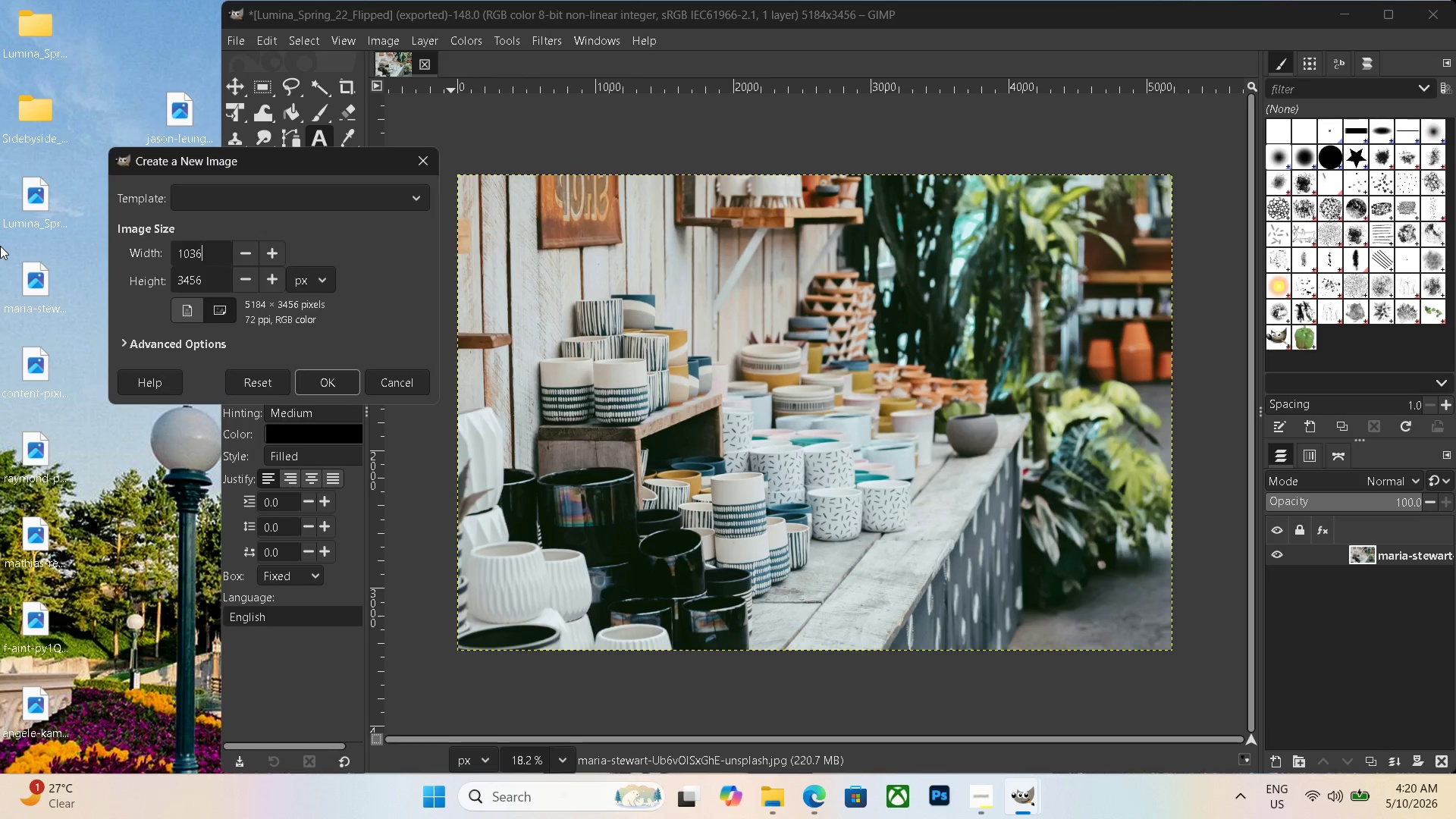 
key(Numpad8)
 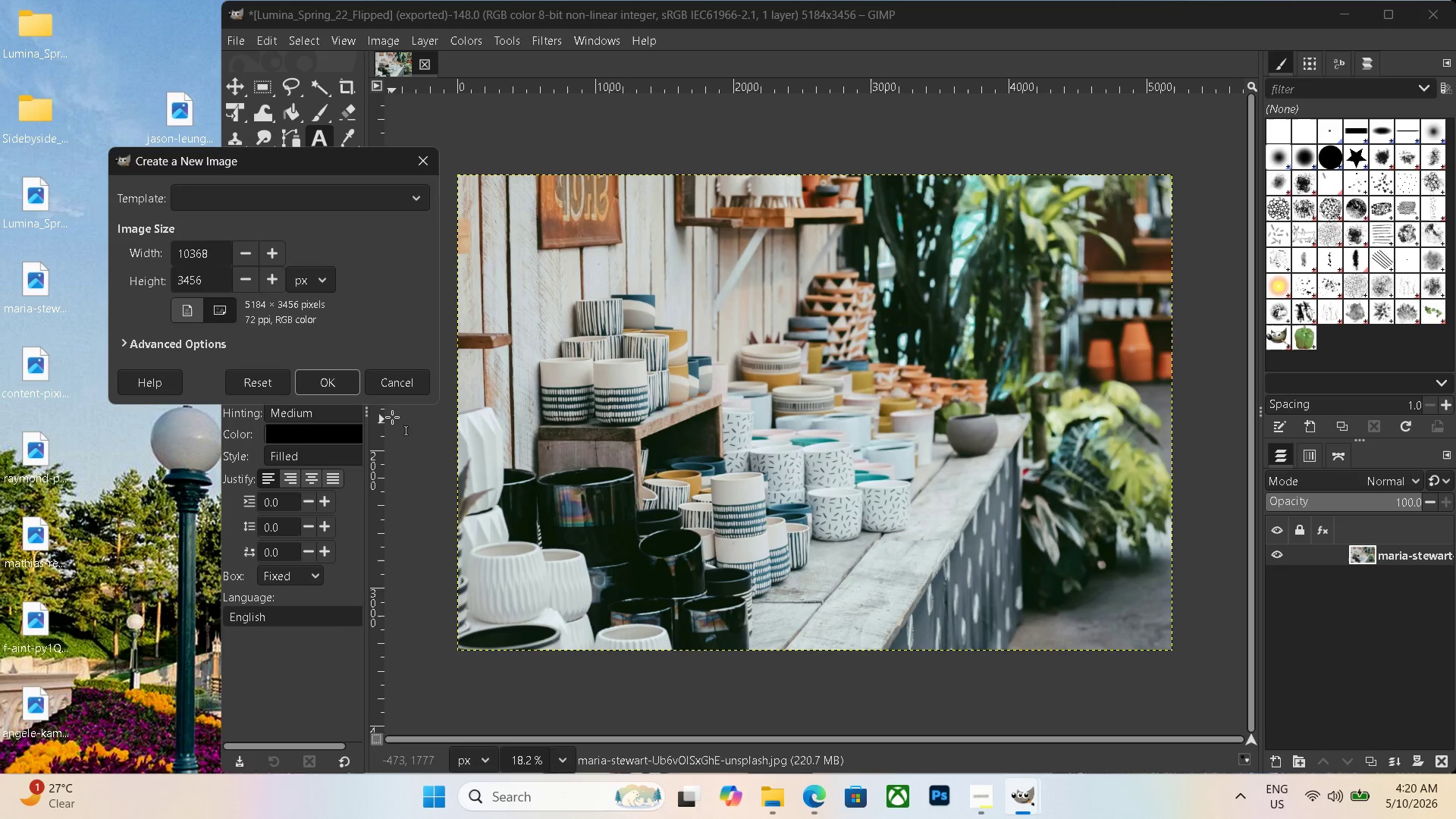 
left_click([340, 384])
 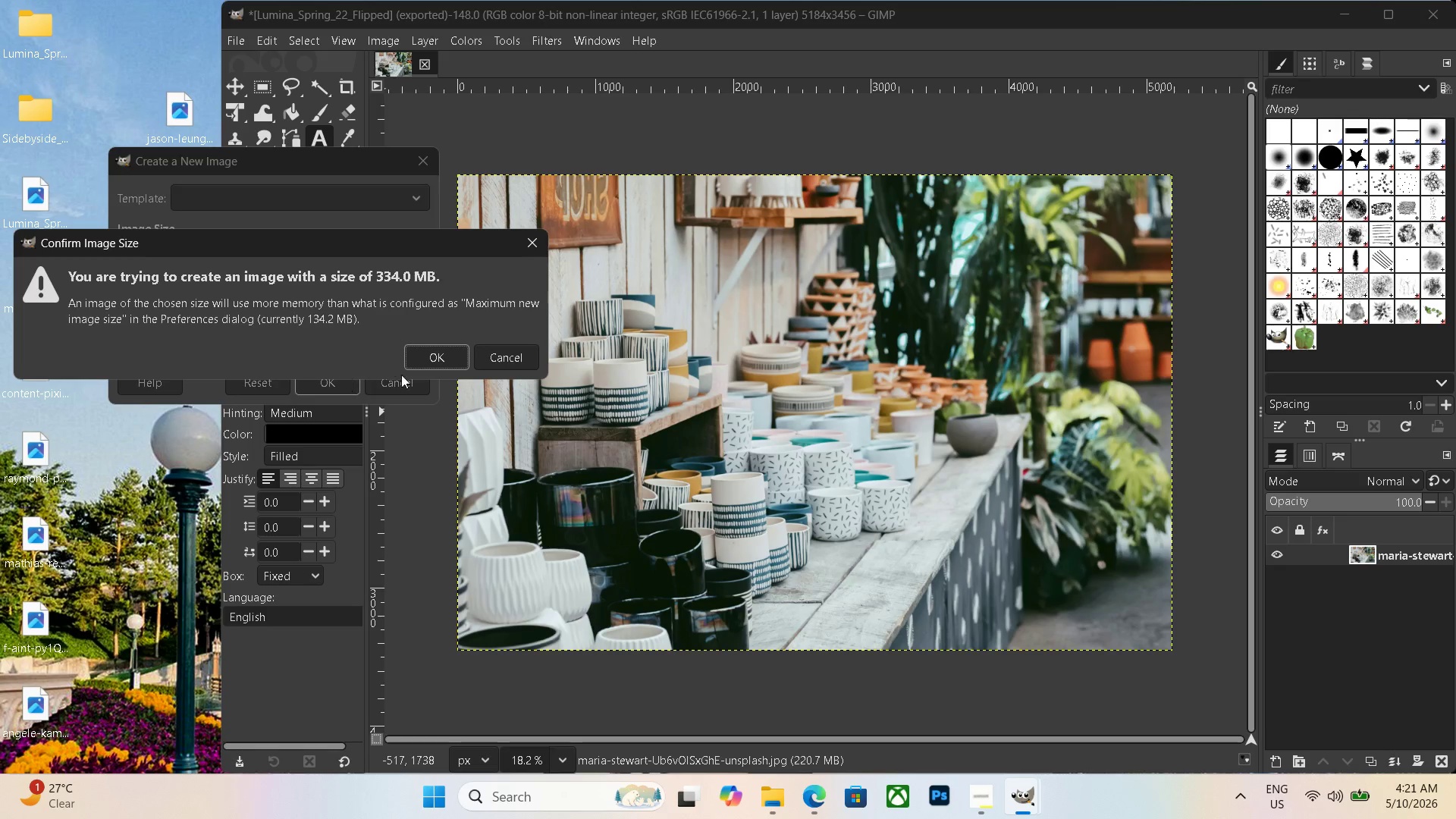 
left_click([416, 353])
 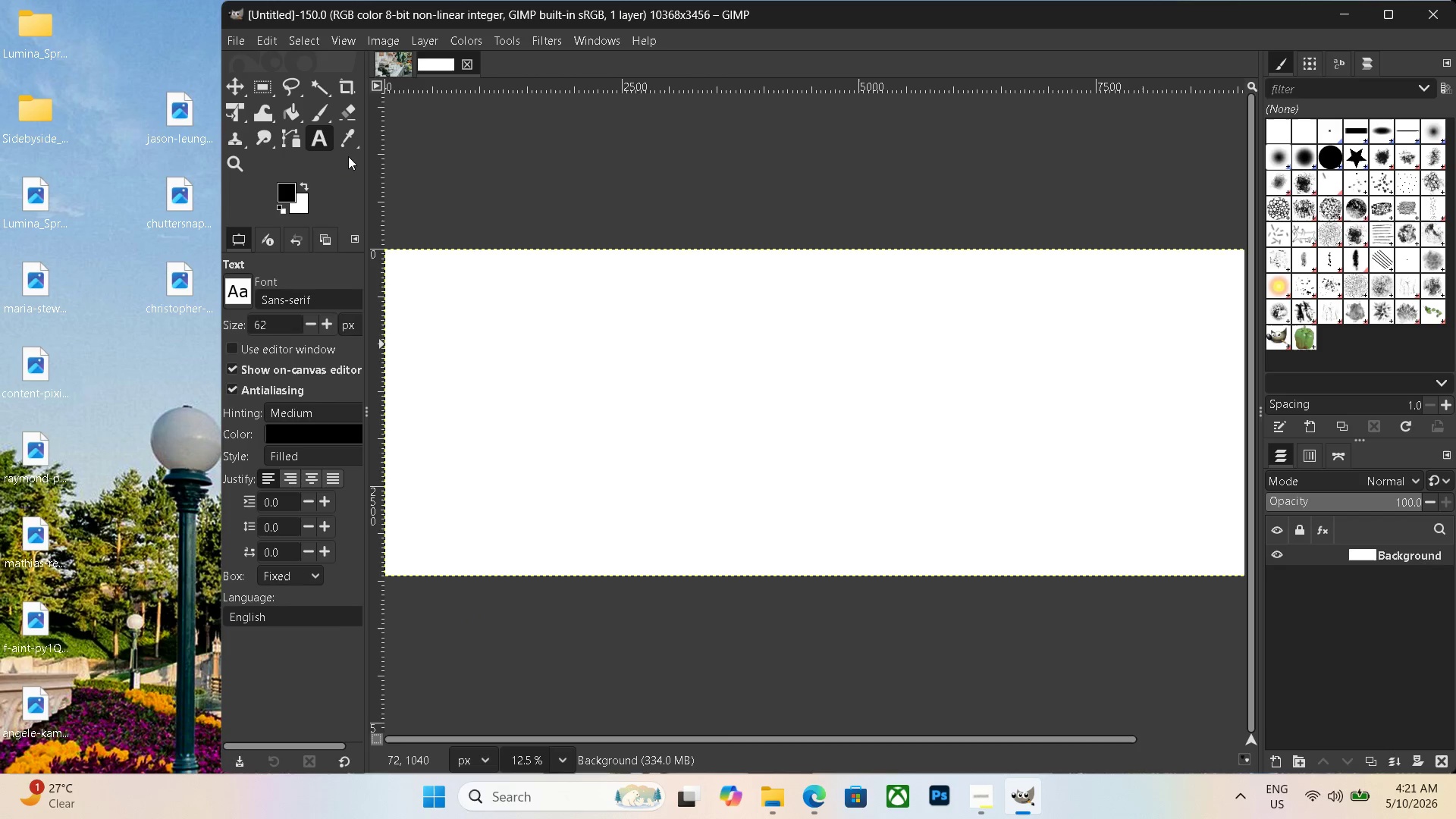 
left_click_drag(start_coordinate=[44, 268], to_coordinate=[446, 362])
 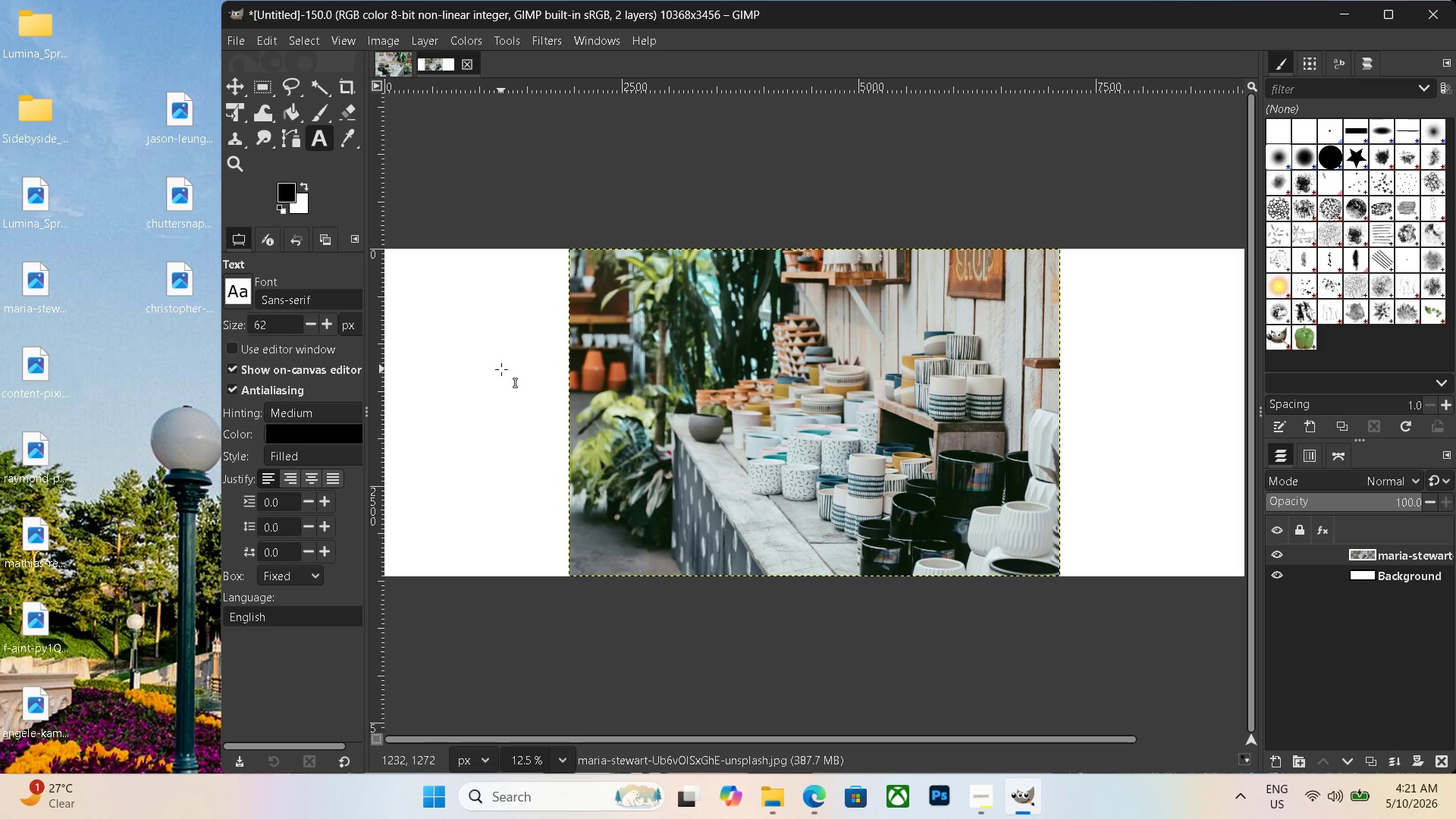 
hold_key(key=Space, duration=0.41)
 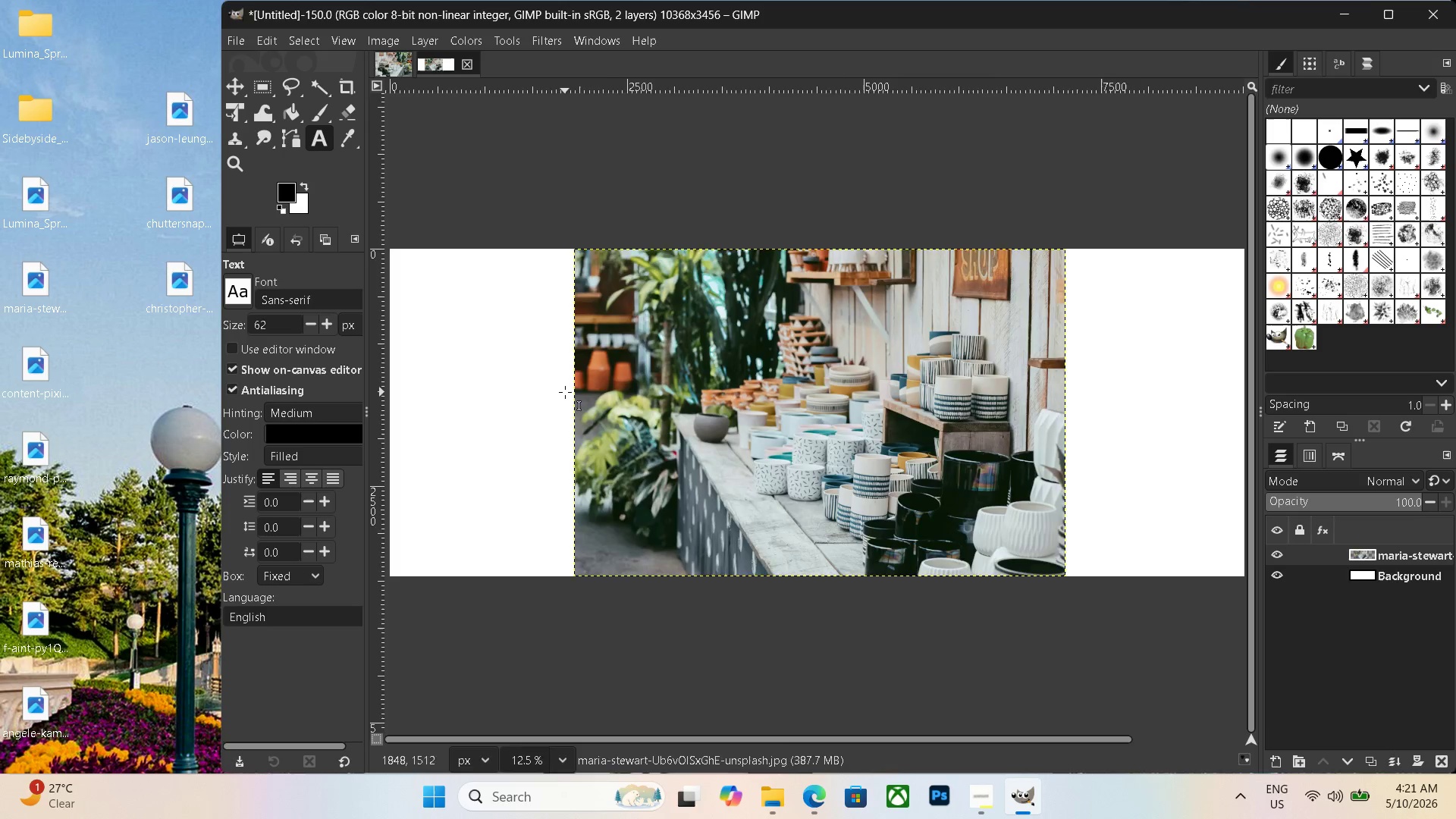 
scroll: coordinate [527, 388], scroll_direction: down, amount: 3.0
 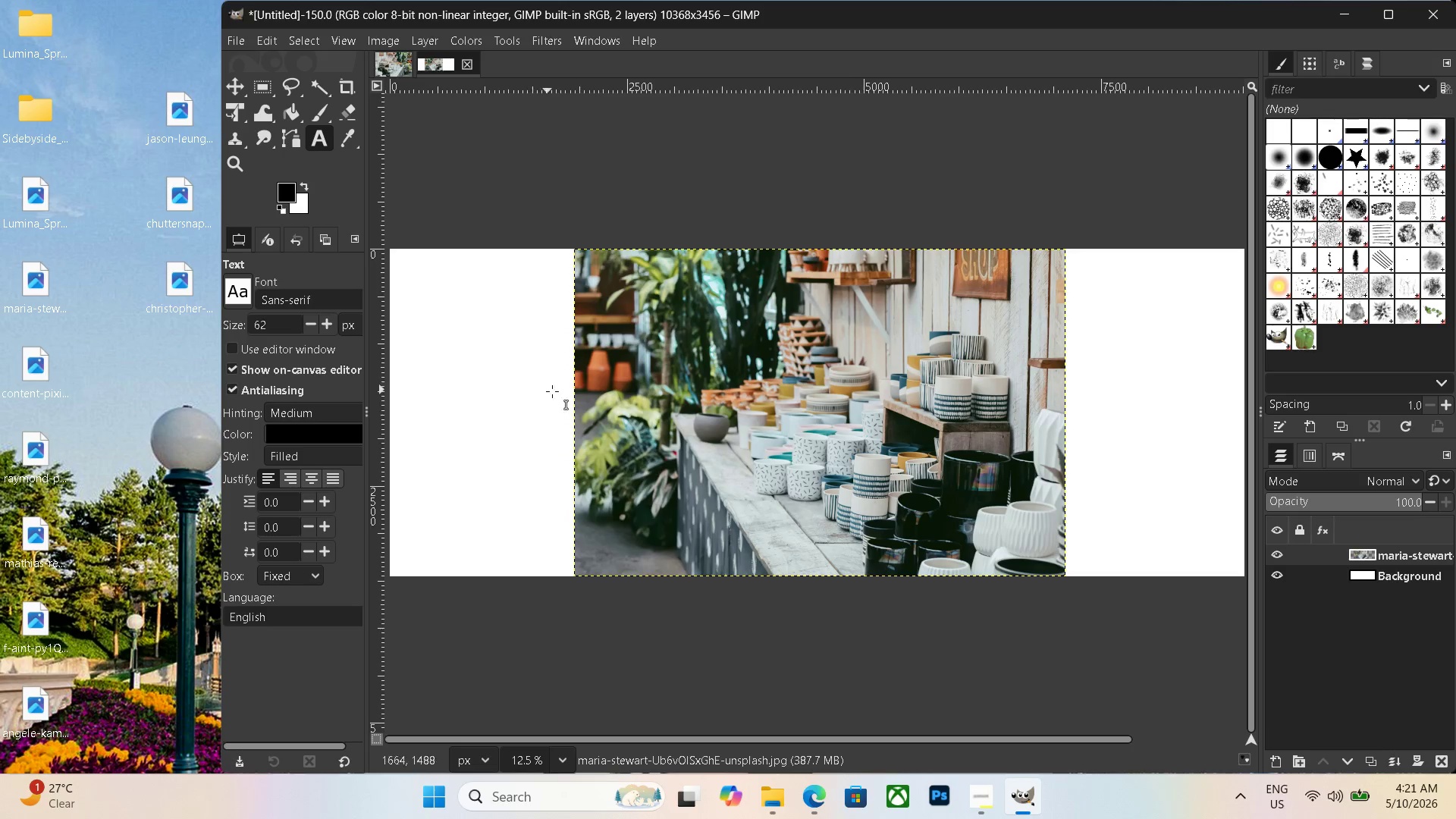 
hold_key(key=ControlLeft, duration=0.48)
scroll: coordinate [565, 393], scroll_direction: down, amount: 3.0
 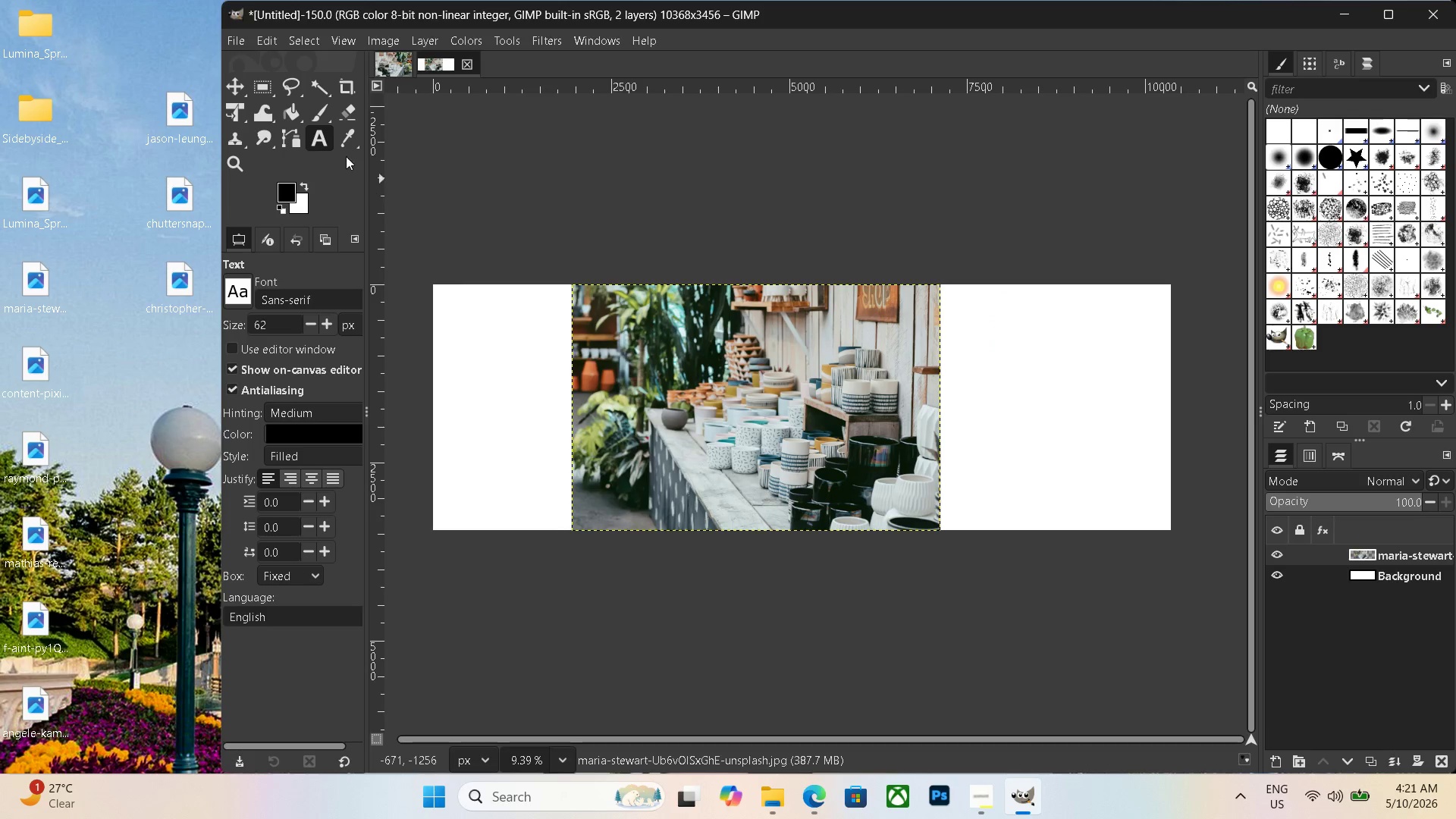 
left_click([237, 116])
 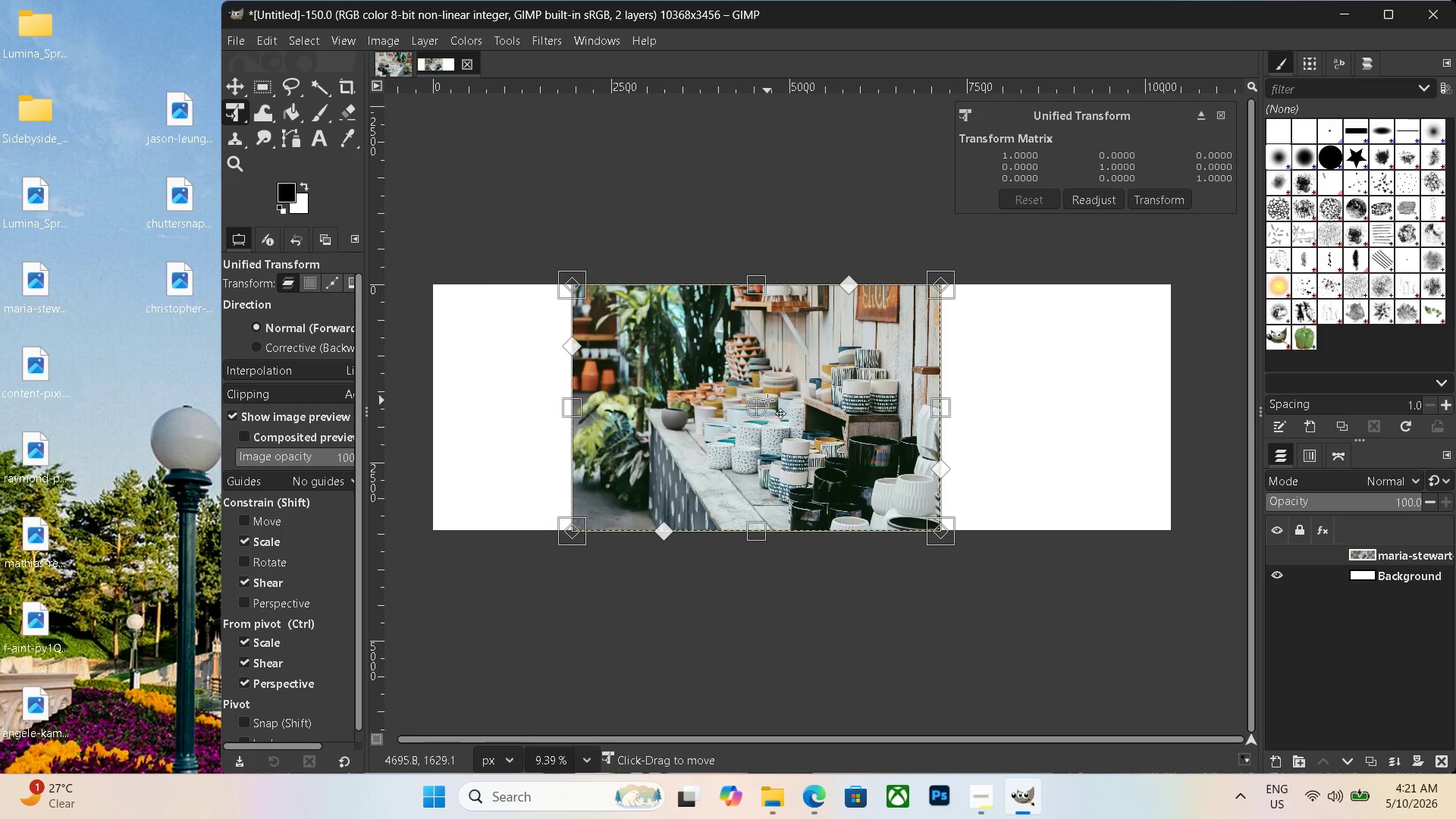 
left_click_drag(start_coordinate=[784, 405], to_coordinate=[645, 404])
 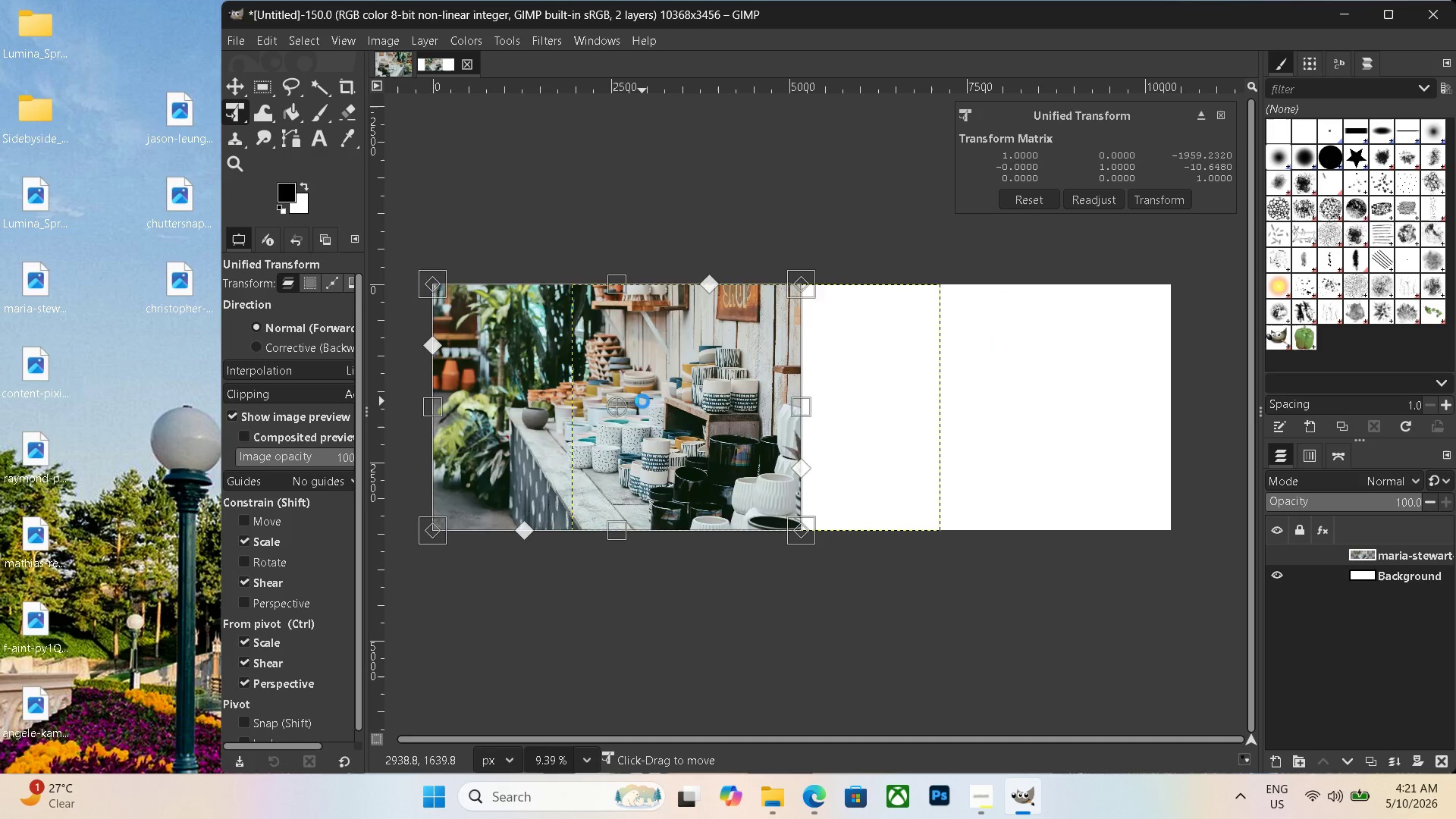 
key(Enter)
 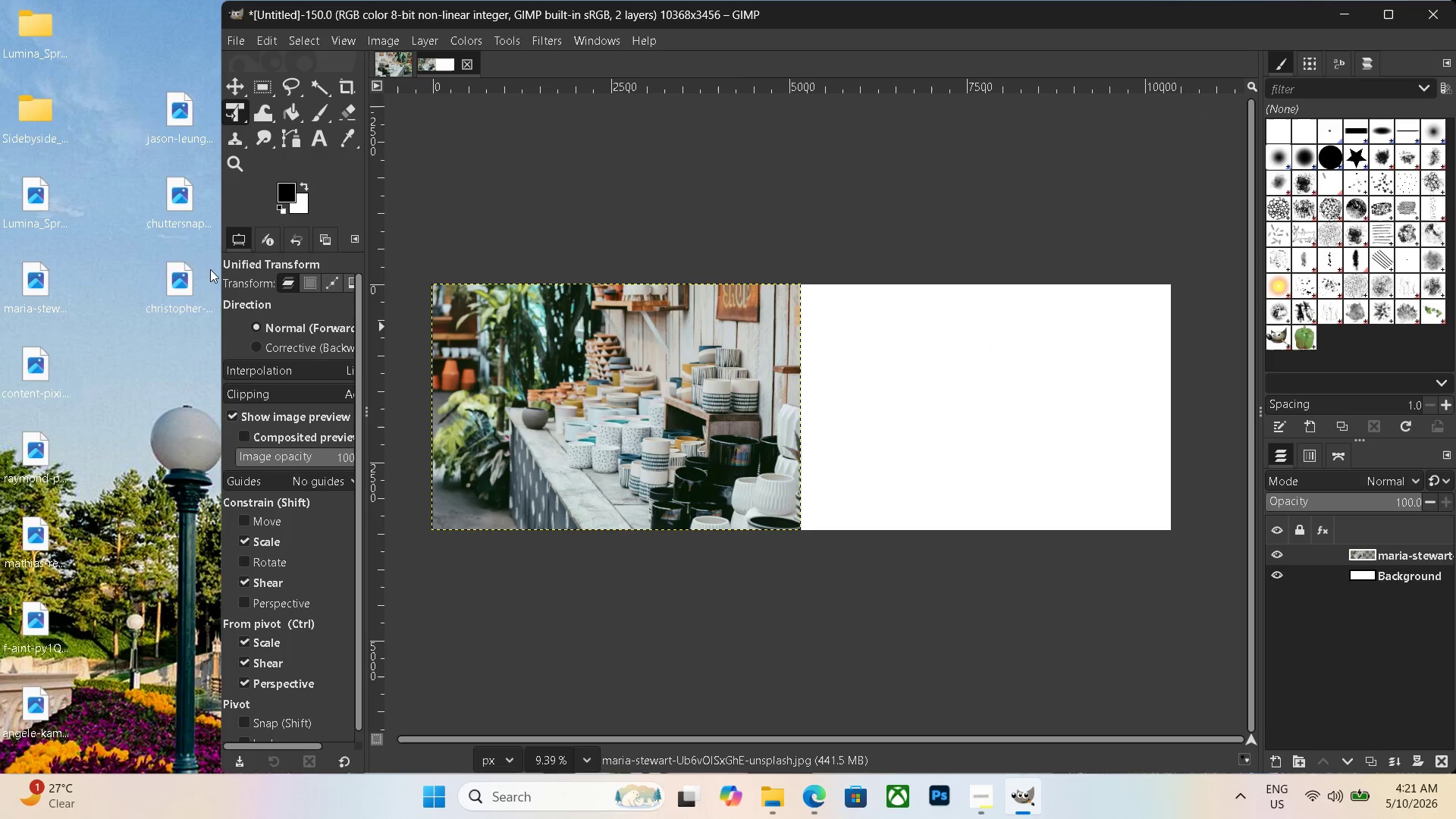 
left_click_drag(start_coordinate=[47, 215], to_coordinate=[974, 387])
 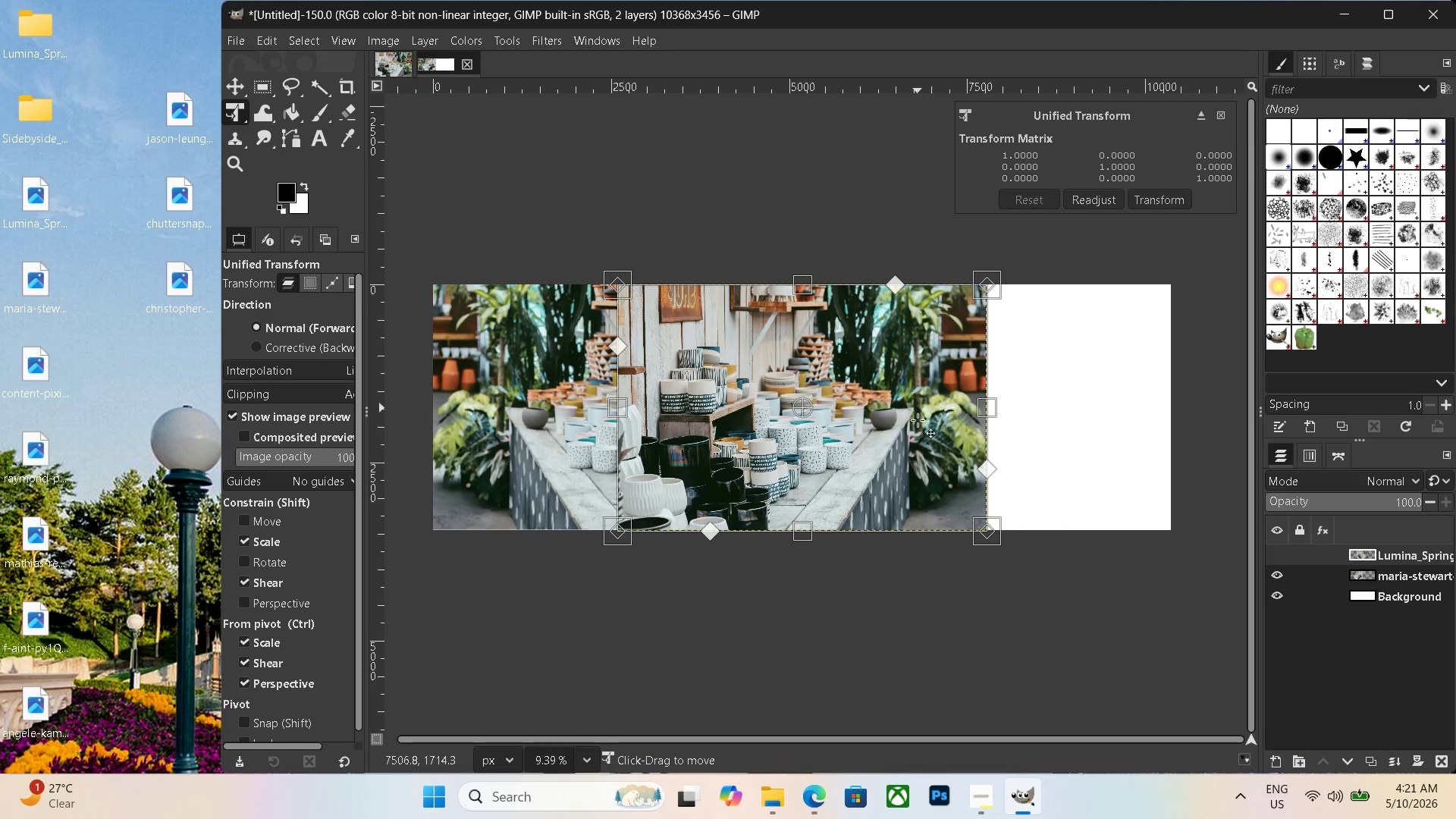 
left_click_drag(start_coordinate=[917, 416], to_coordinate=[1100, 413])
 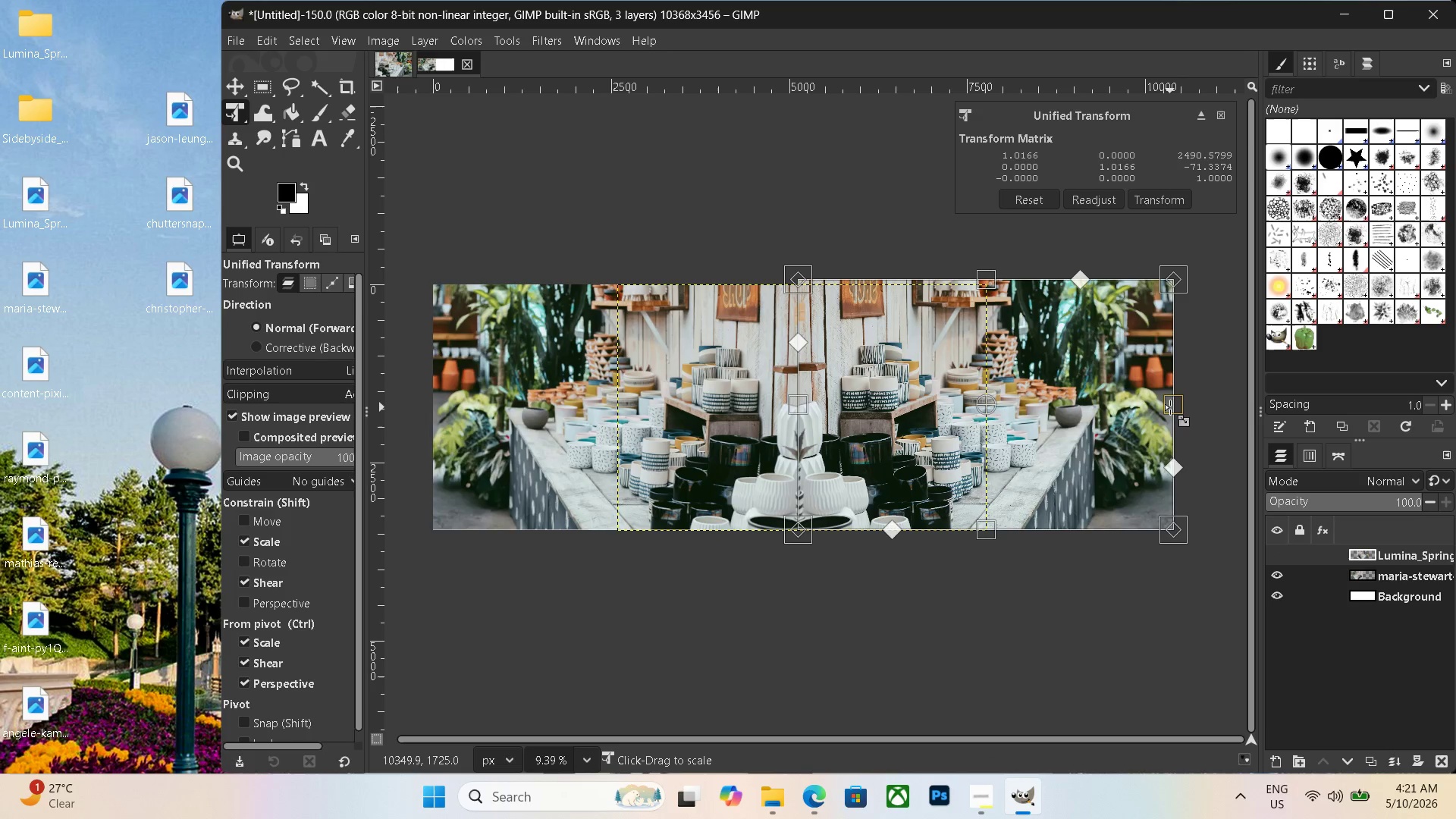 
key(Enter)
 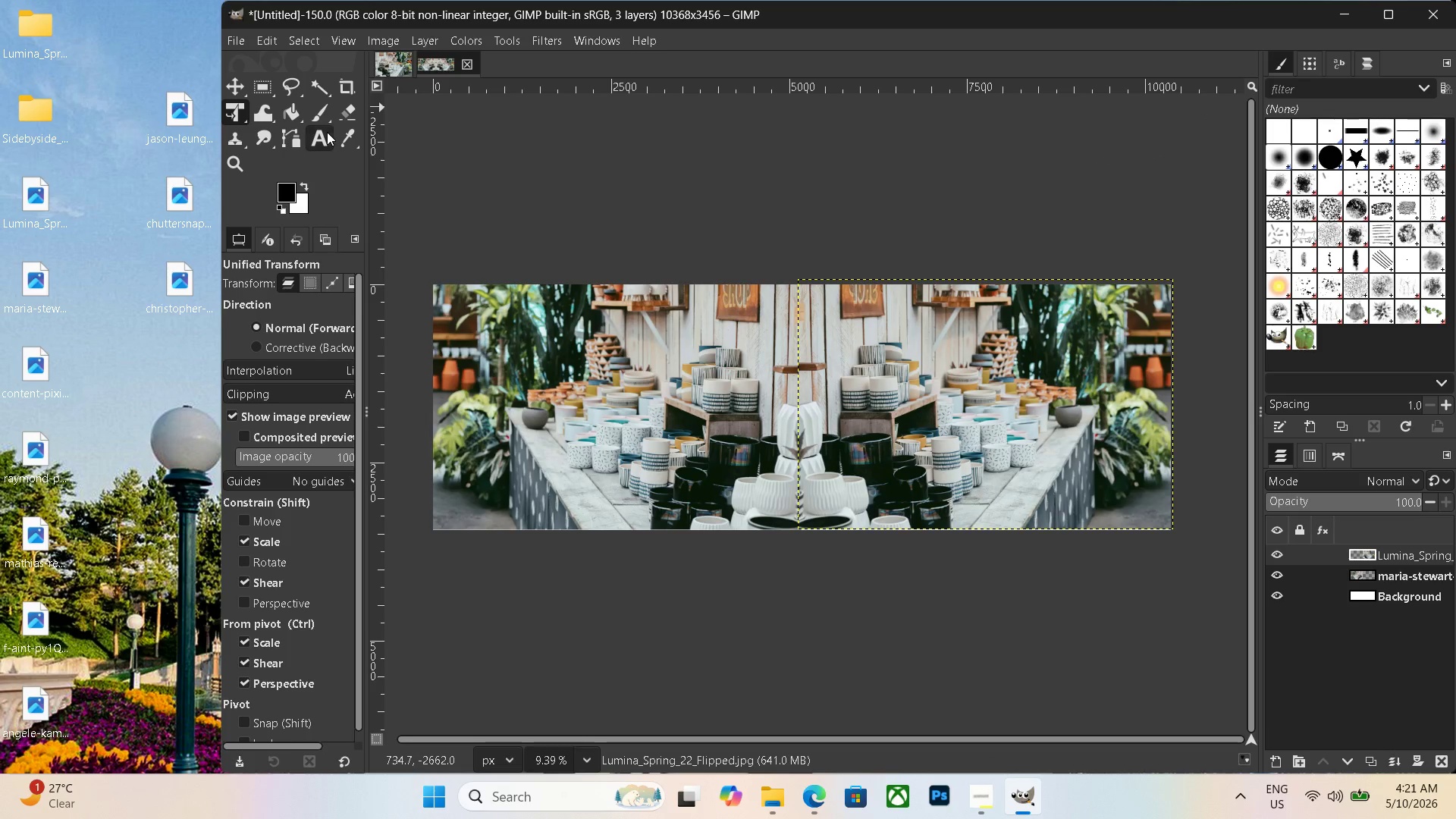 
wait(6.48)
 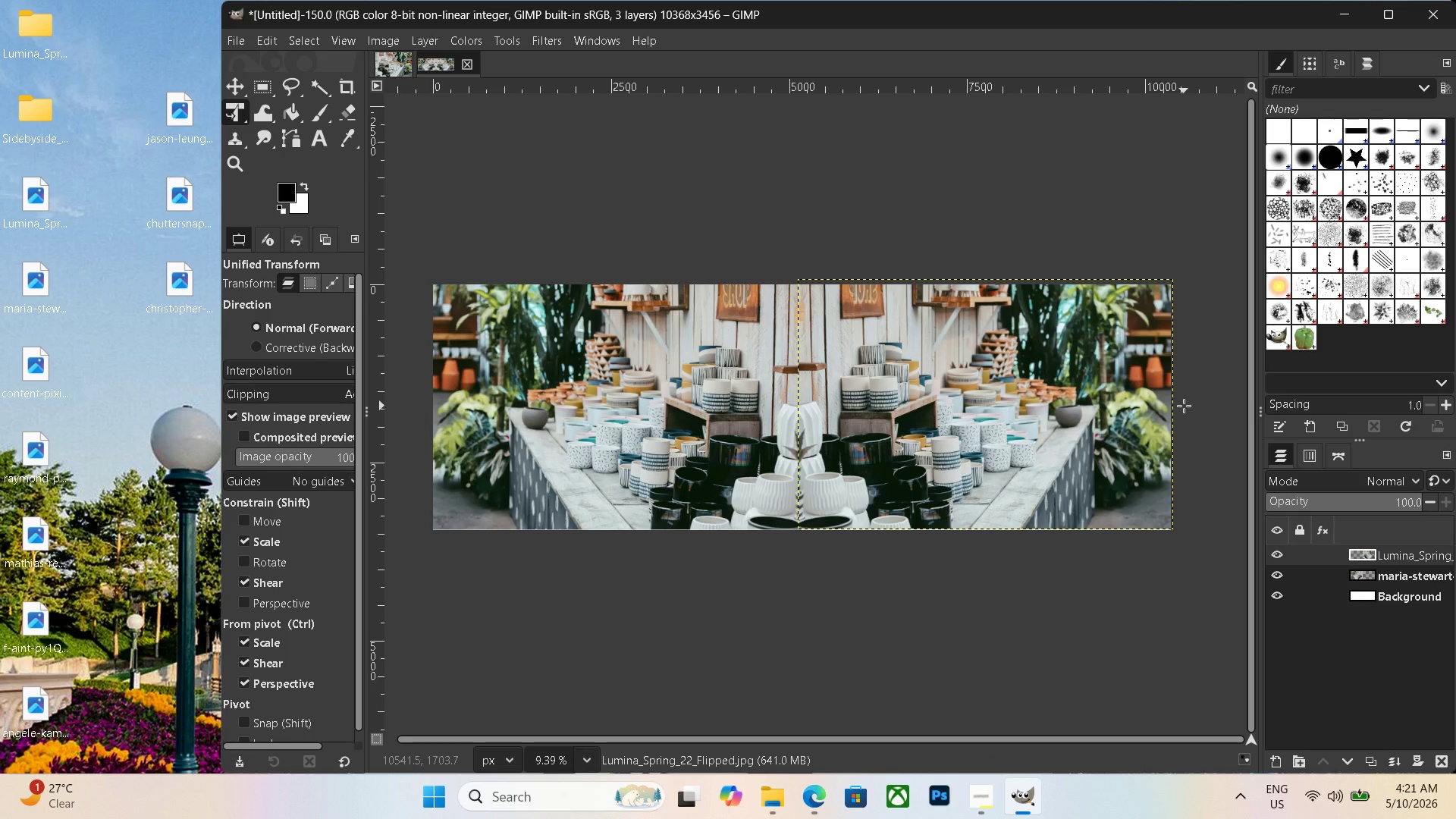 
left_click_drag(start_coordinate=[589, 288], to_coordinate=[1046, 337])
 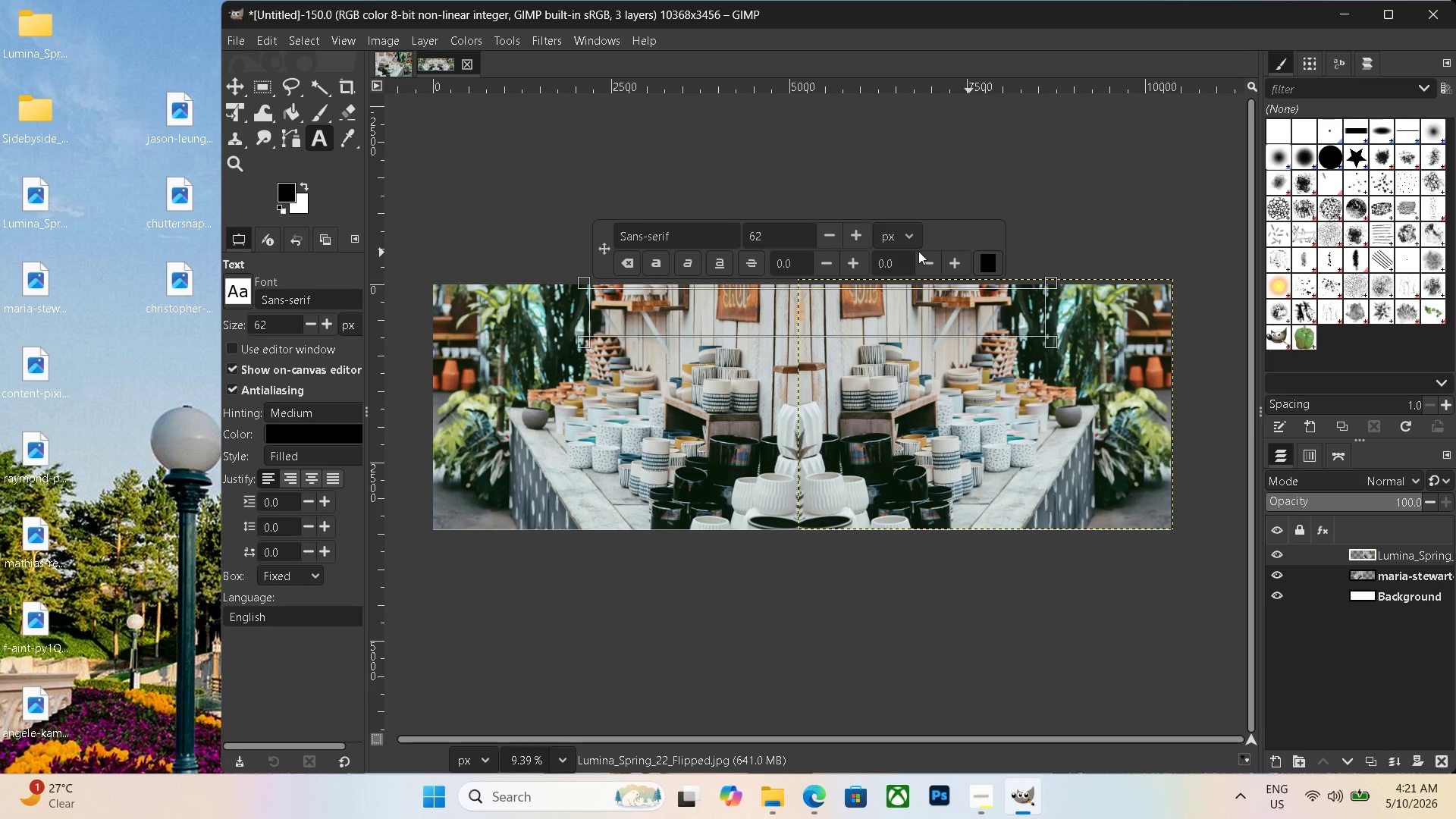 
left_click_drag(start_coordinate=[772, 239], to_coordinate=[664, 222])
 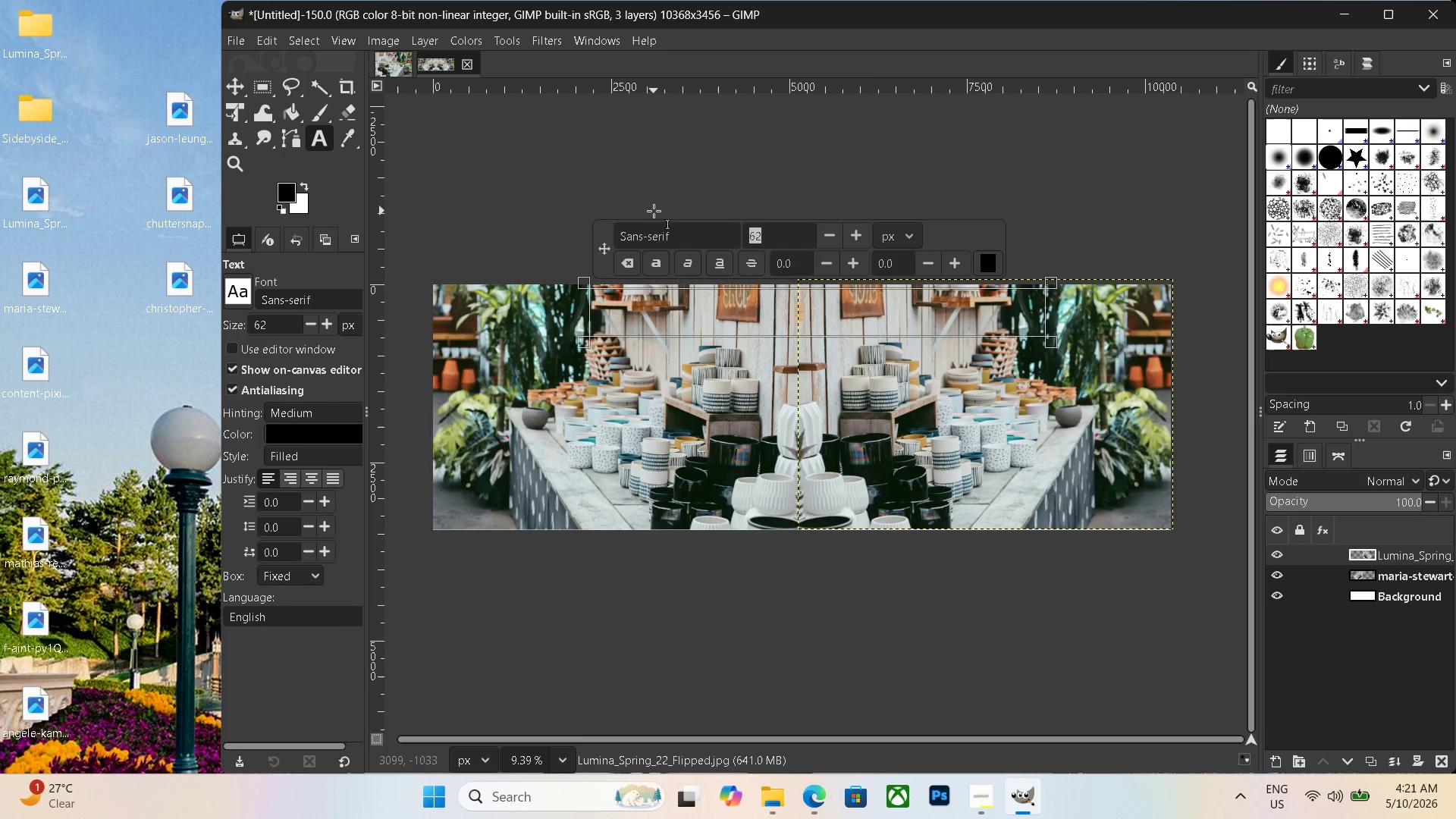 
key(Numpad3)
 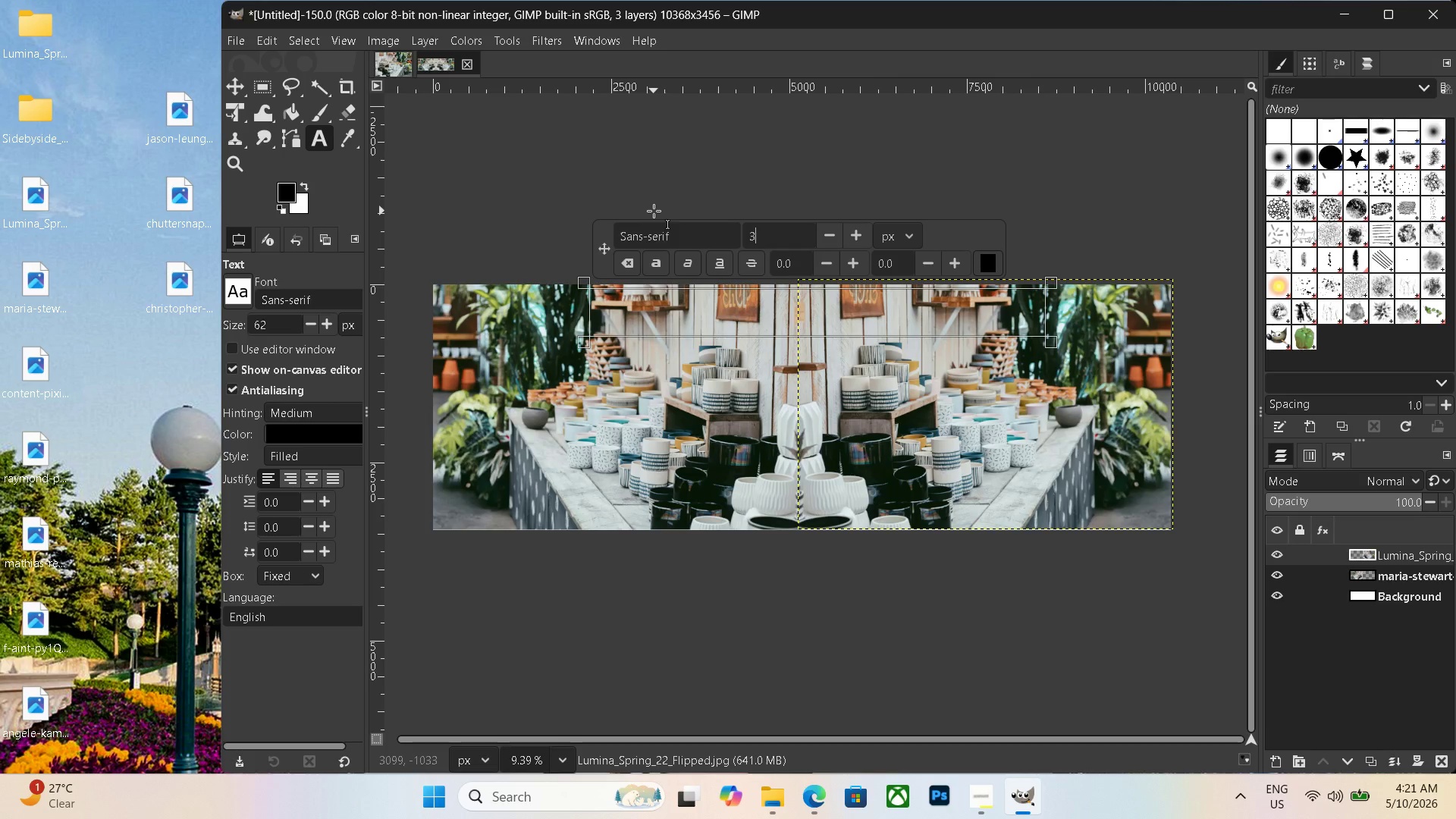 
key(Numpad0)
 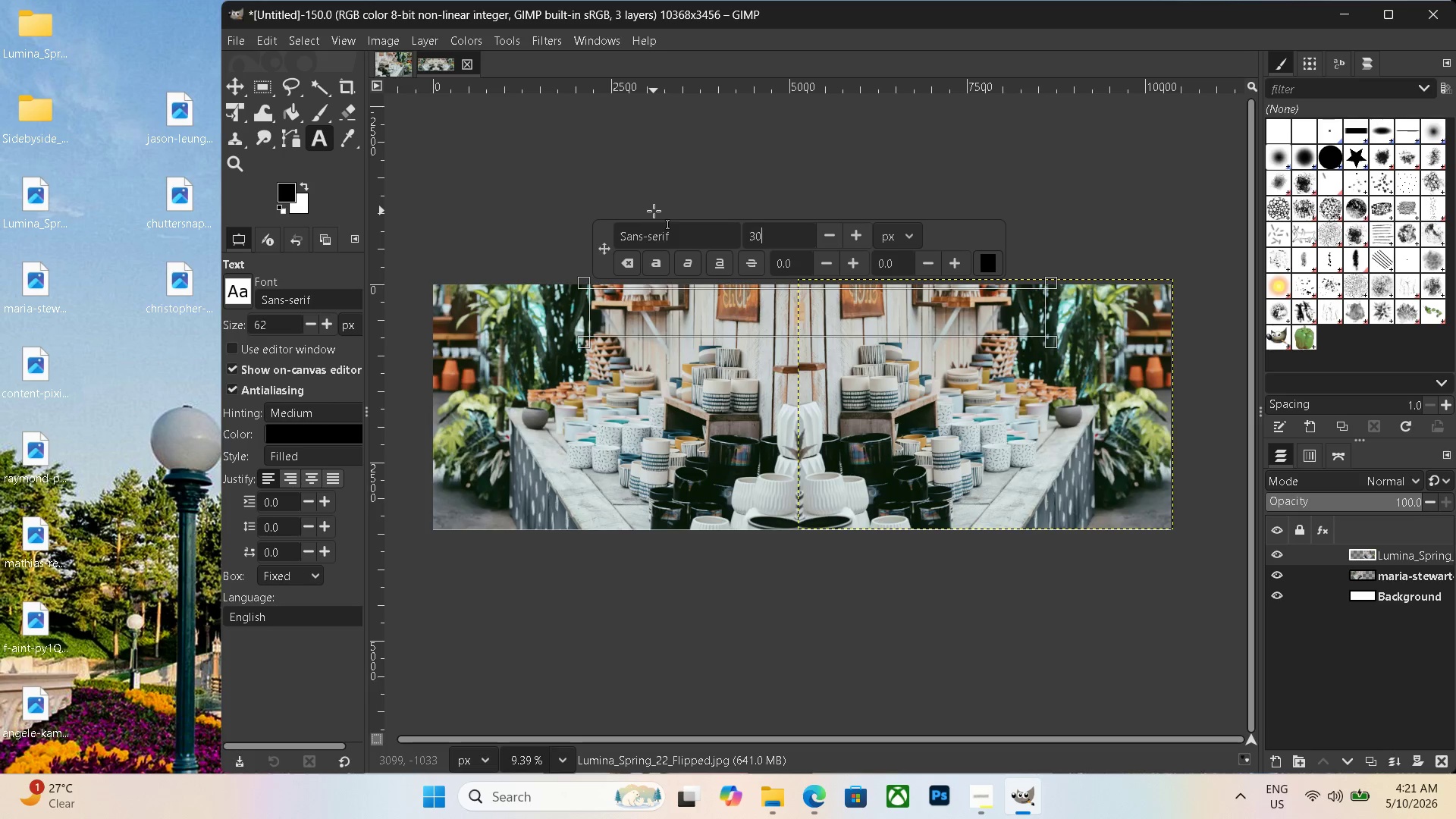 
key(Numpad0)
 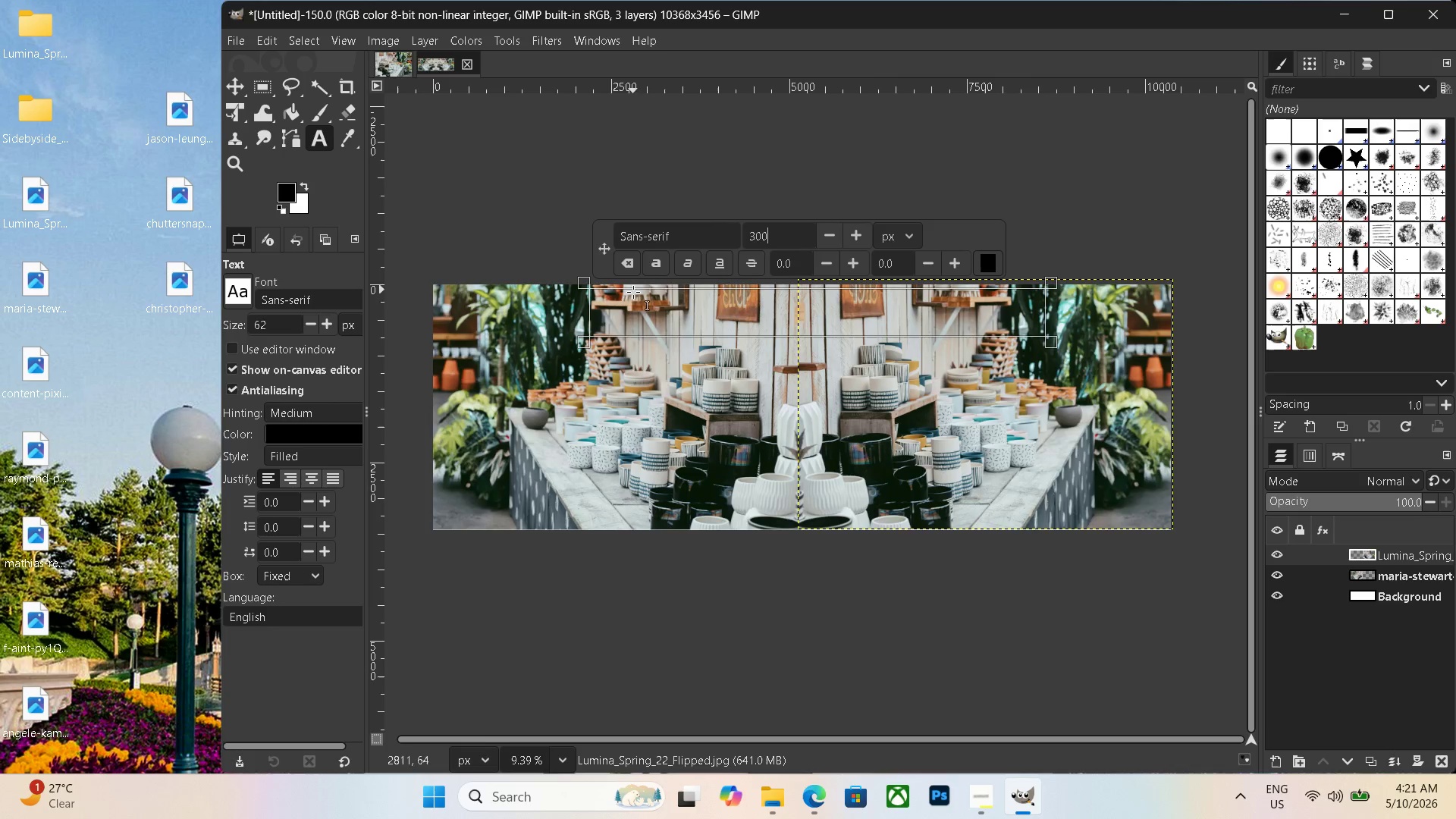 
left_click([617, 309])
 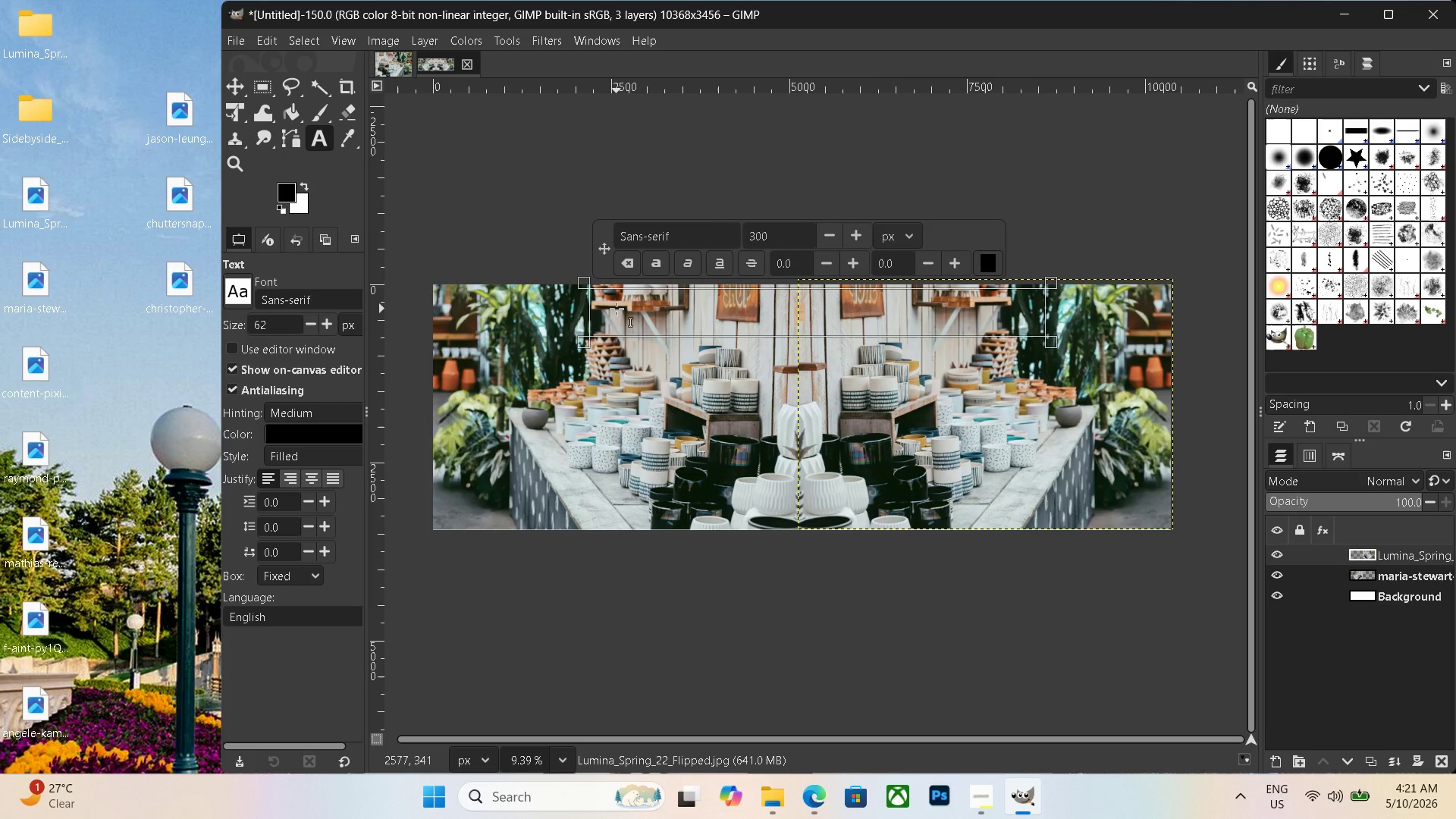 
type(BEFORE   AG)
key(Backspace)
type(FTER)
 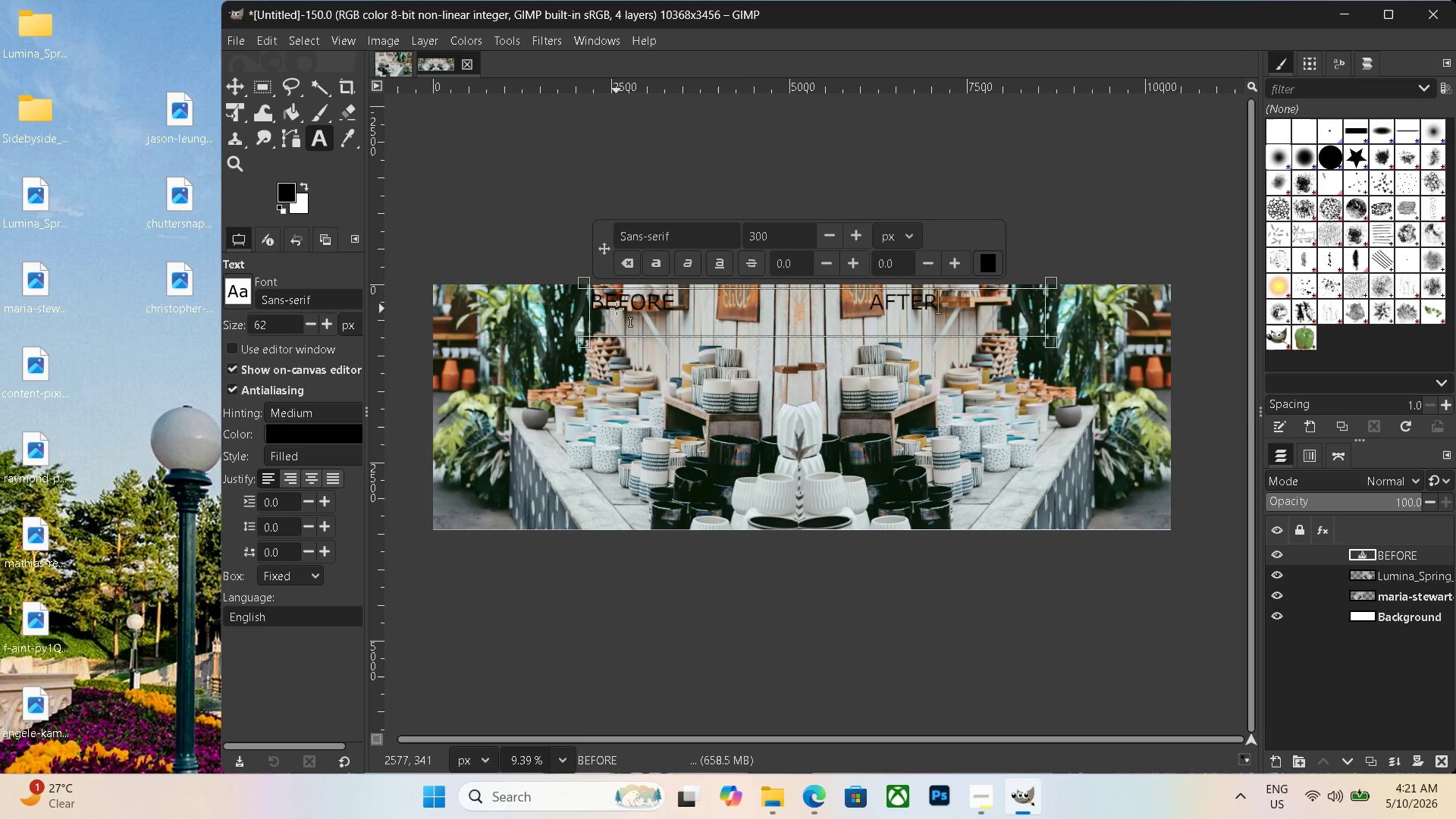 
key(Control+Shift+E)
 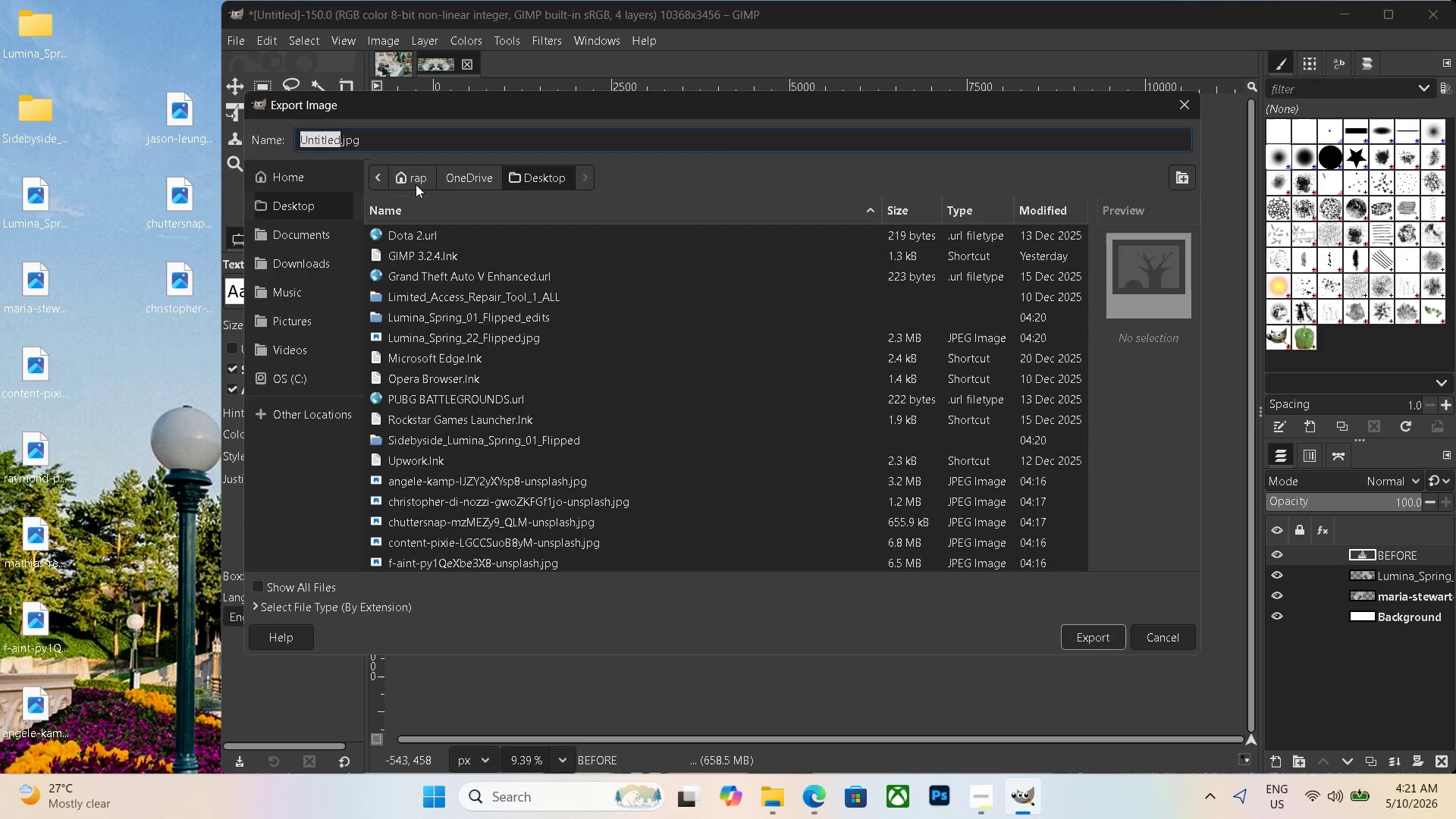 
left_click_drag(start_coordinate=[381, 149], to_coordinate=[174, 109])
 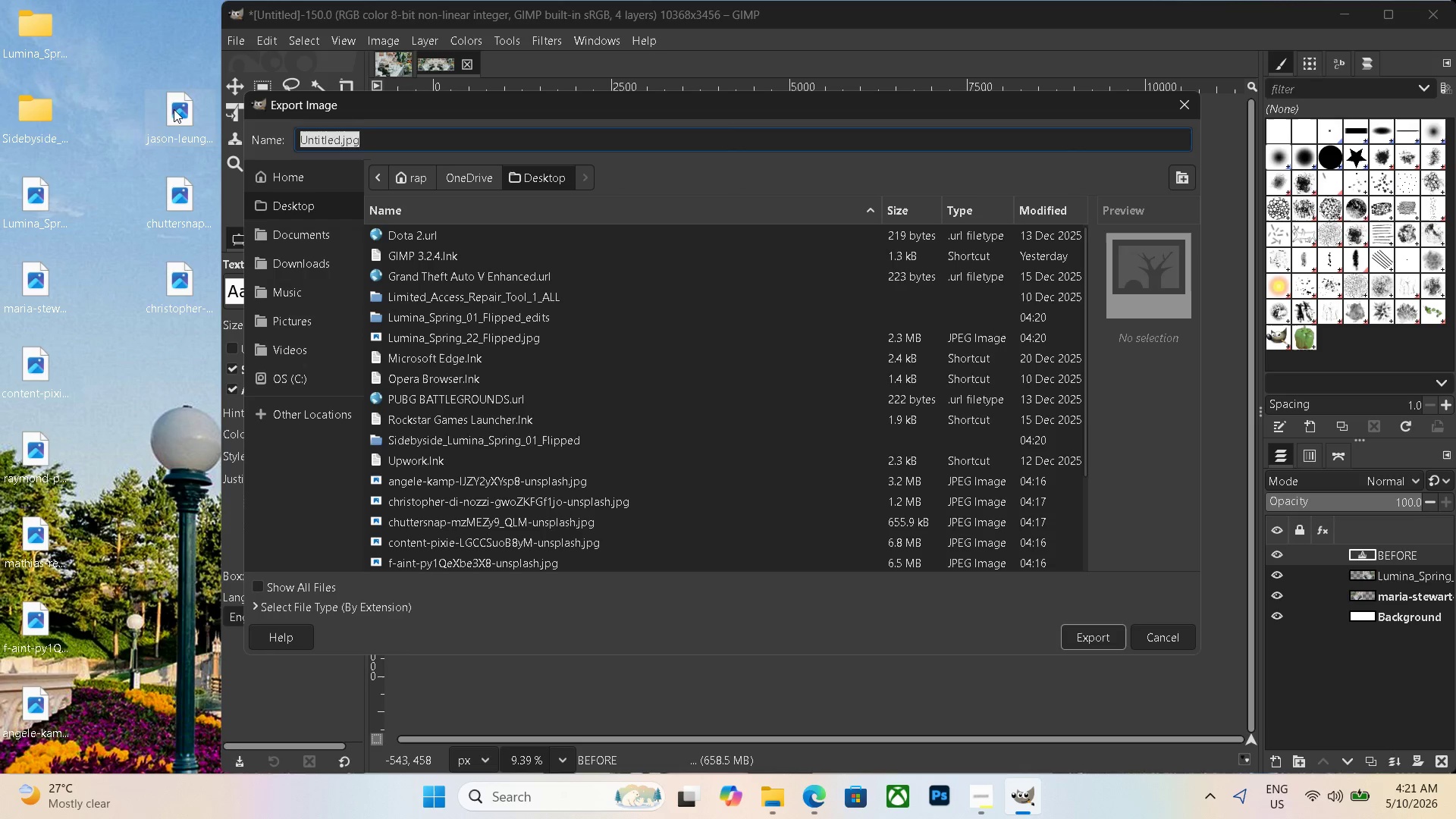 
key(Backspace)
type(sidebyside_)
 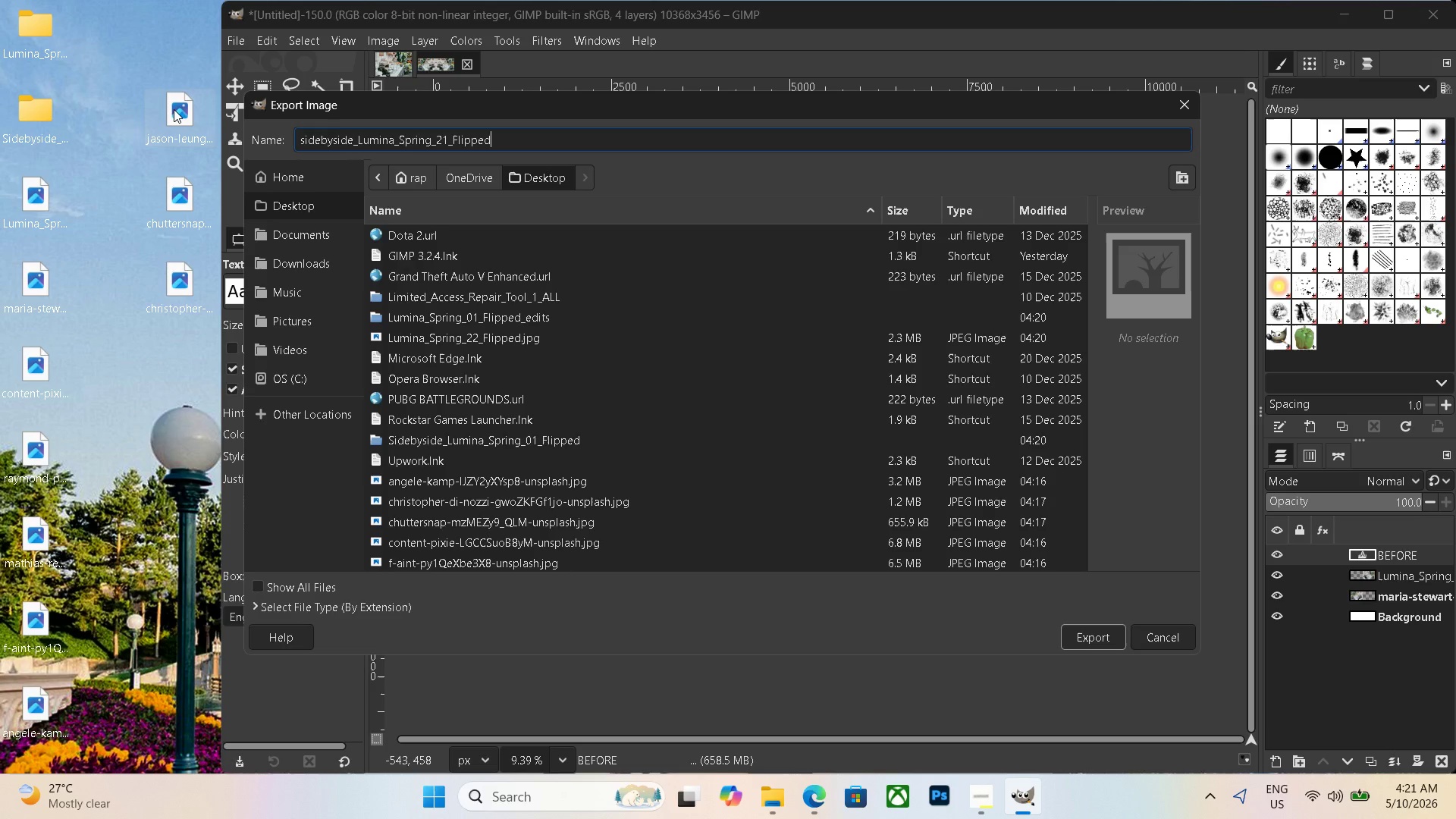 
 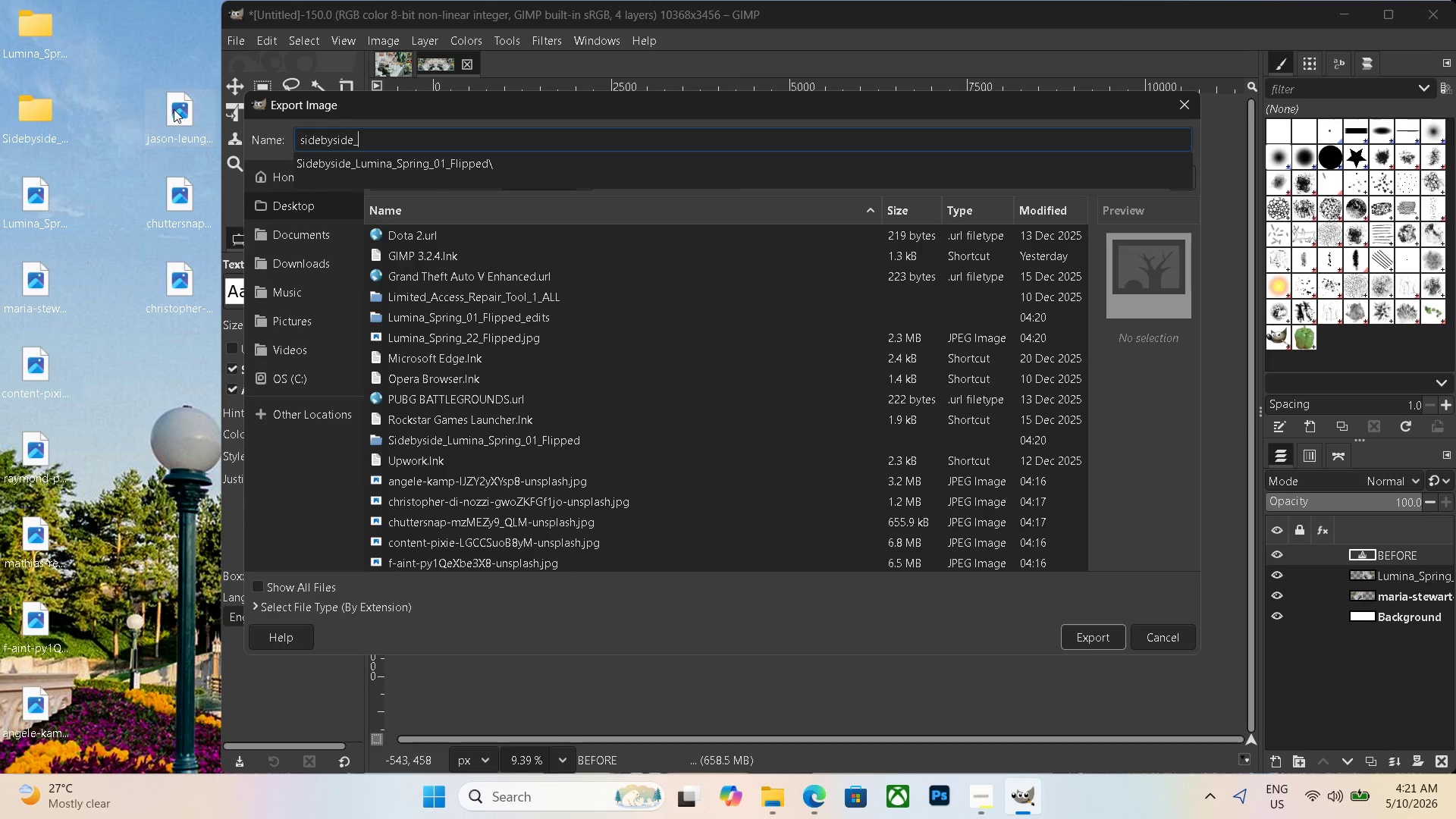 
key(Control+ControlLeft)
 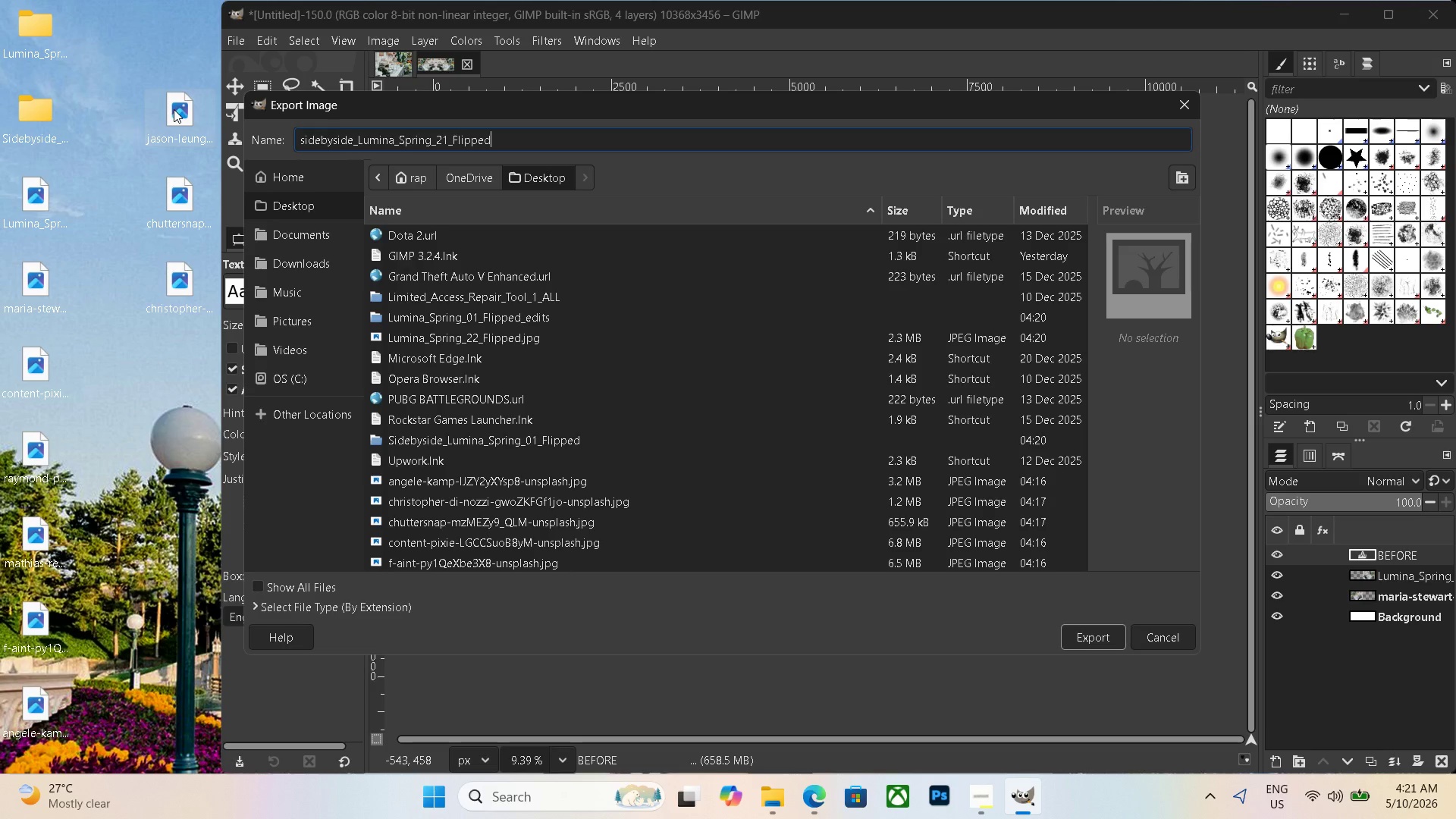 
key(Control+V)
 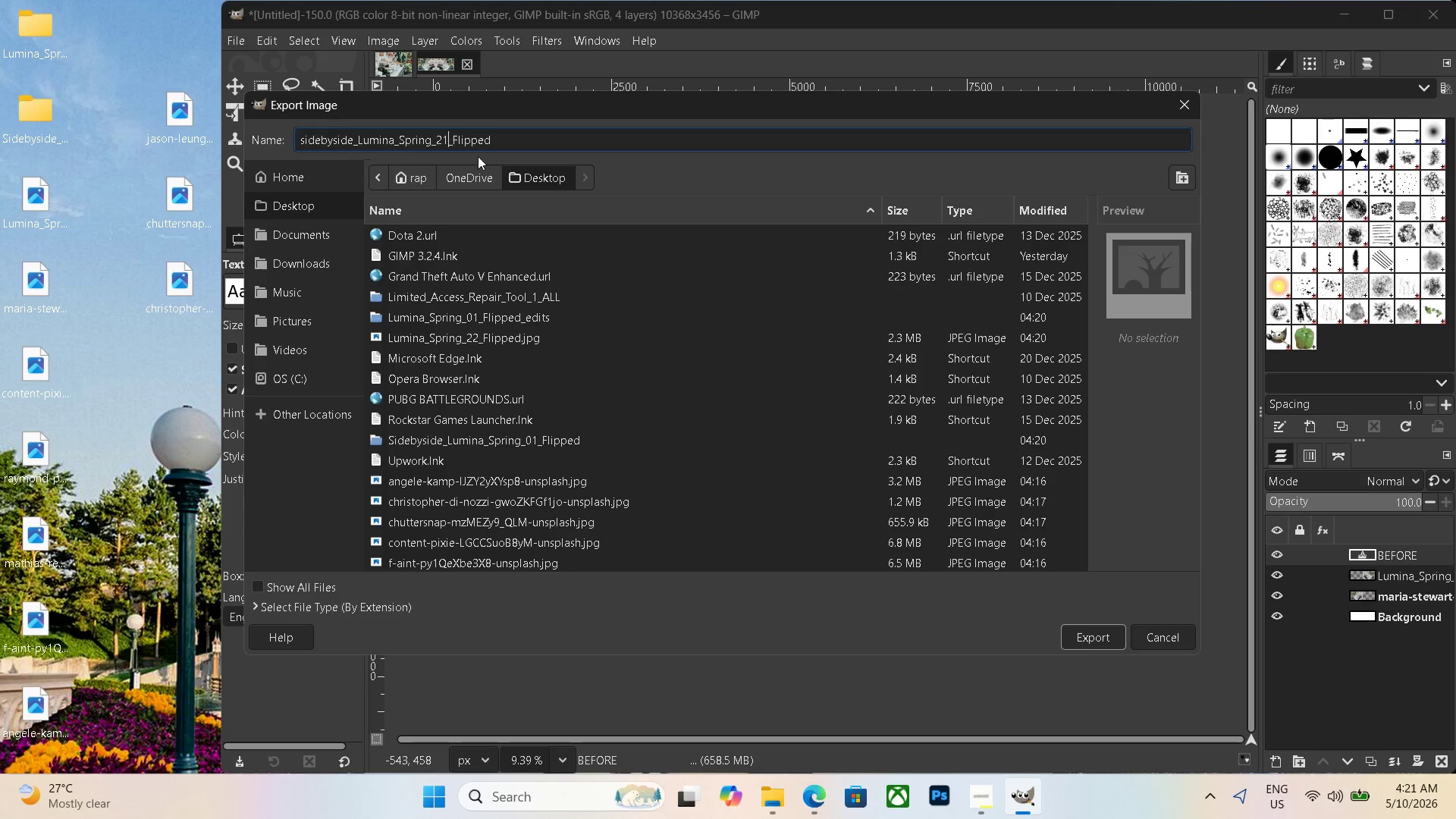 
key(Backspace)
 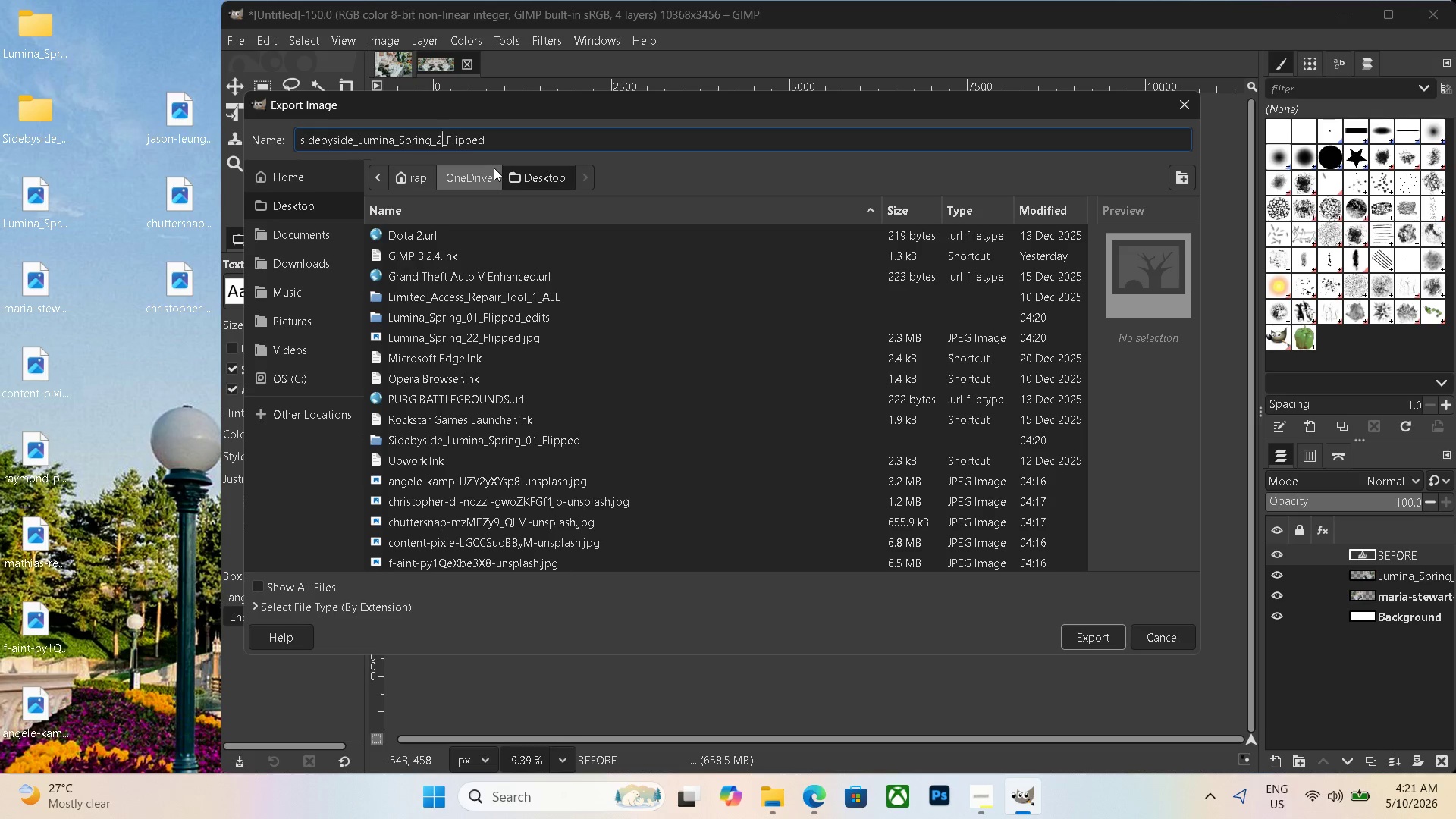 
key(Numpad2)
 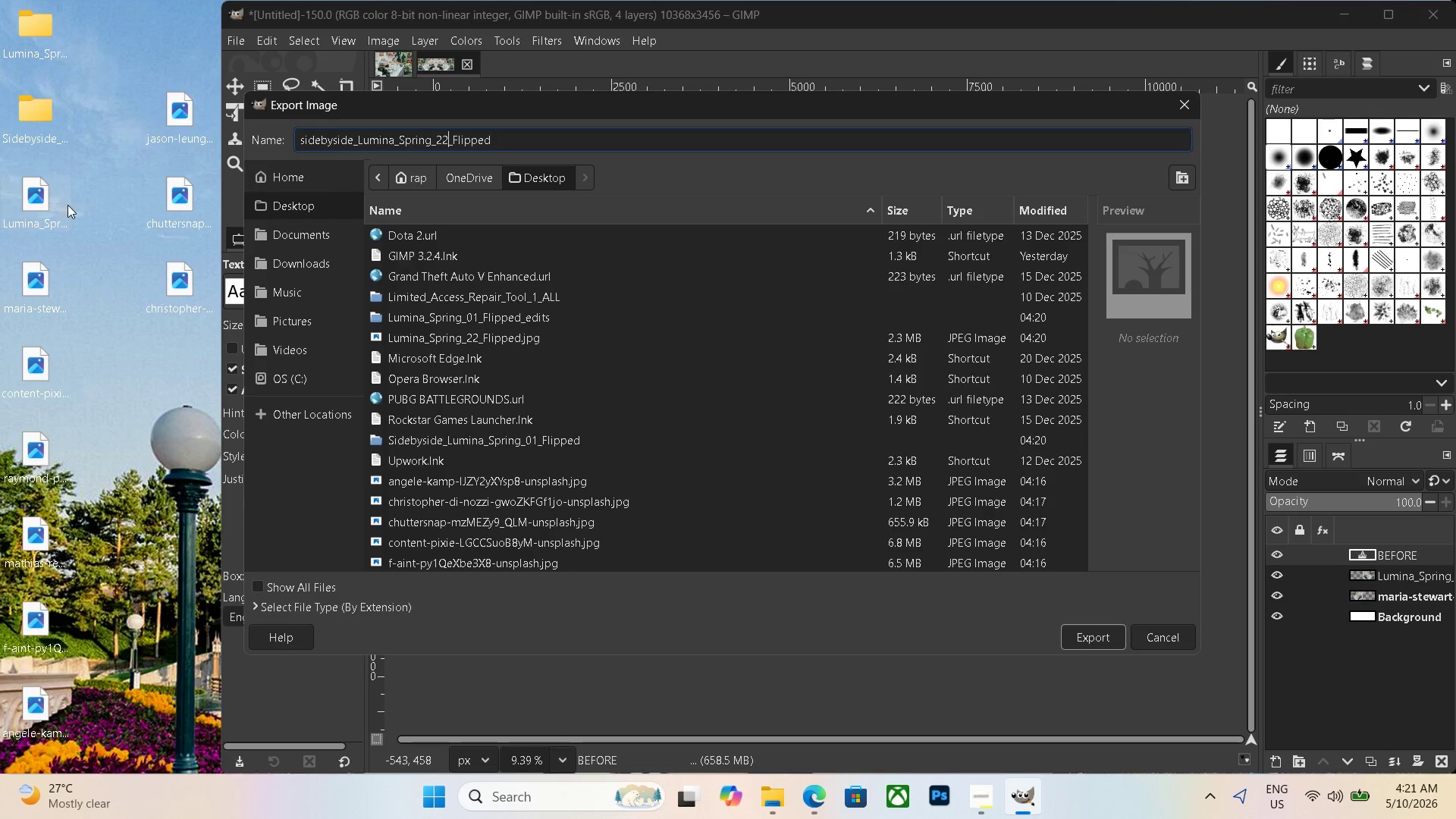 
left_click([46, 212])
 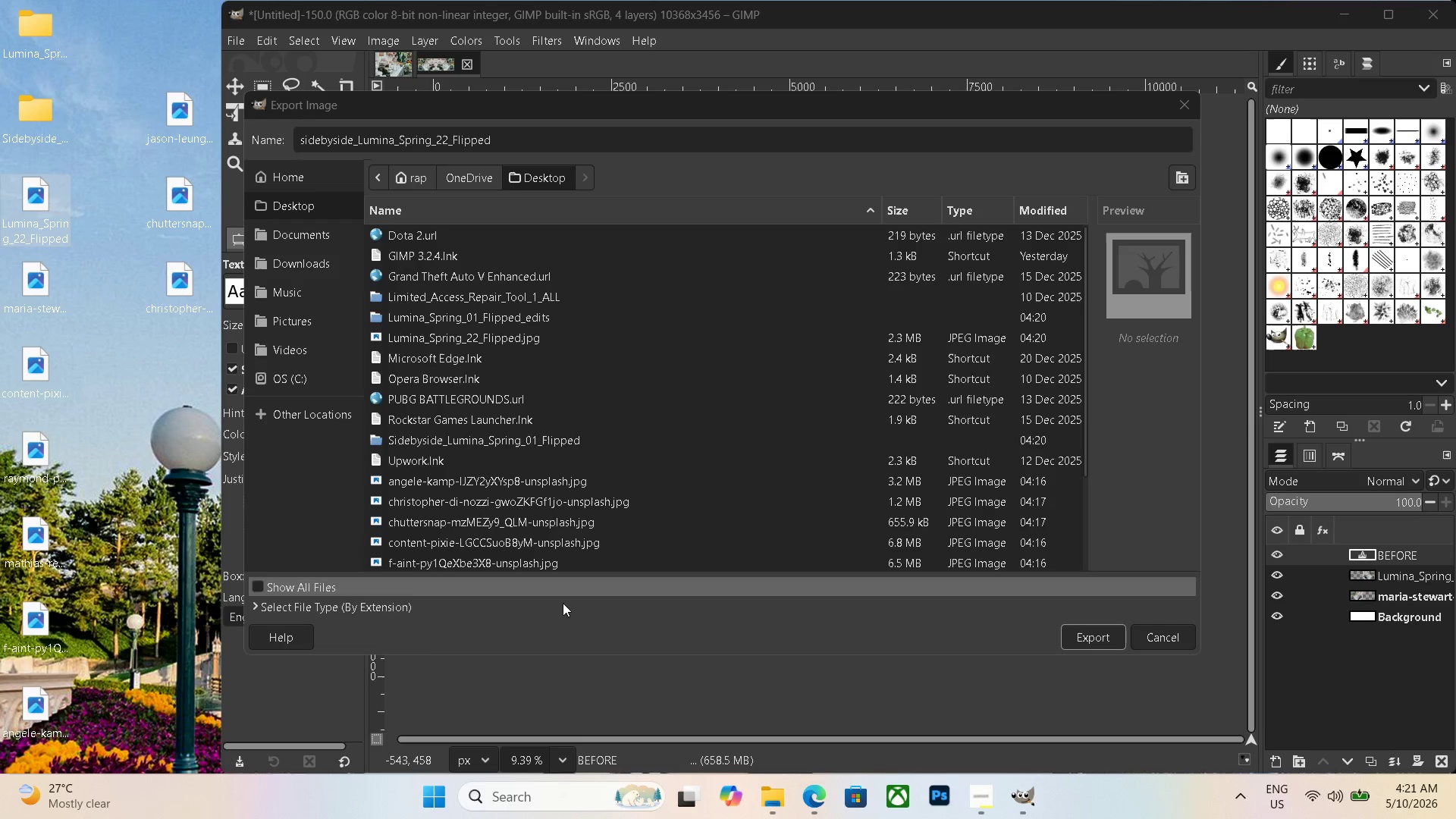 
left_click([282, 609])
 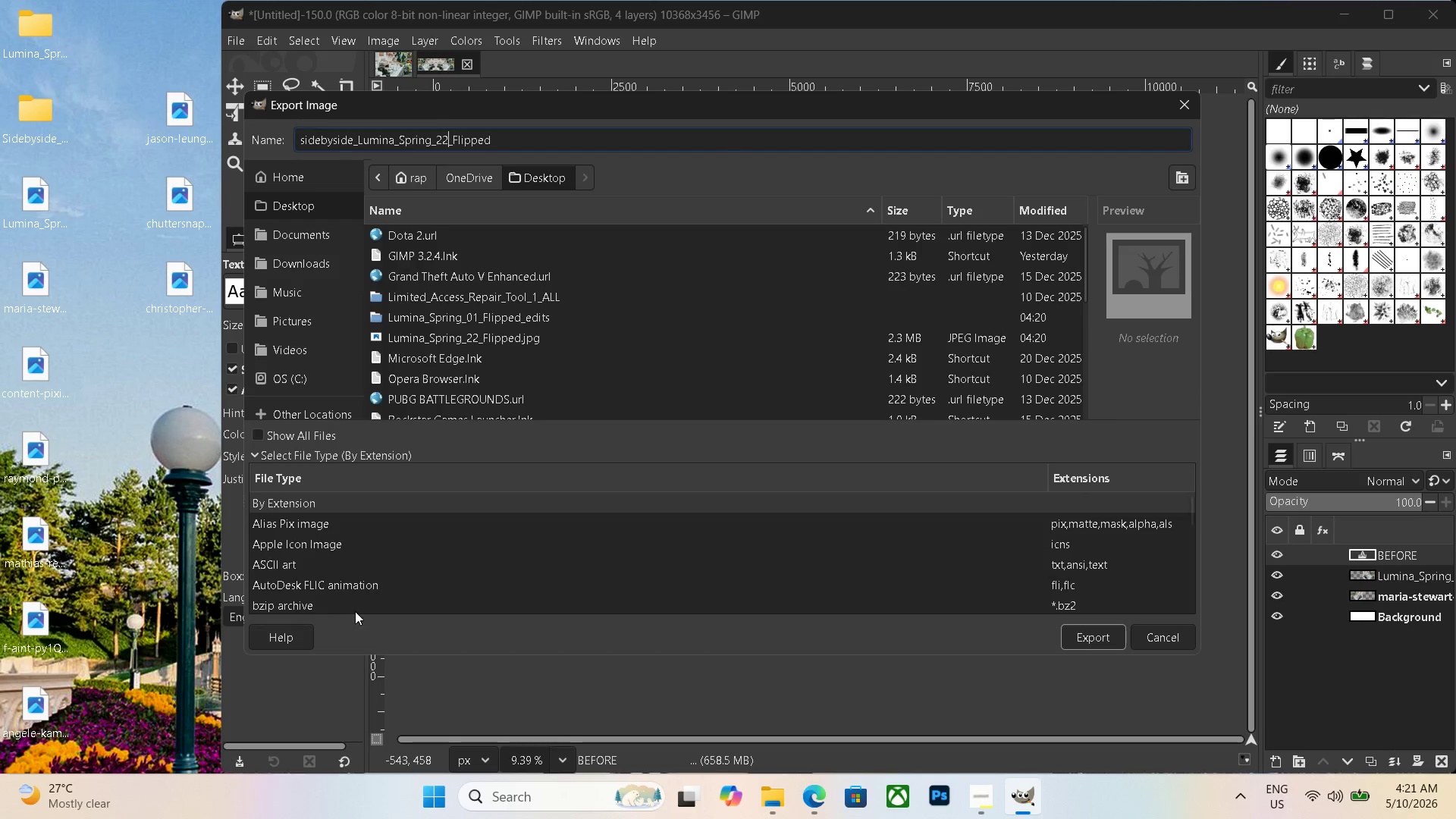 
scroll: coordinate [320, 576], scroll_direction: down, amount: 22.0
 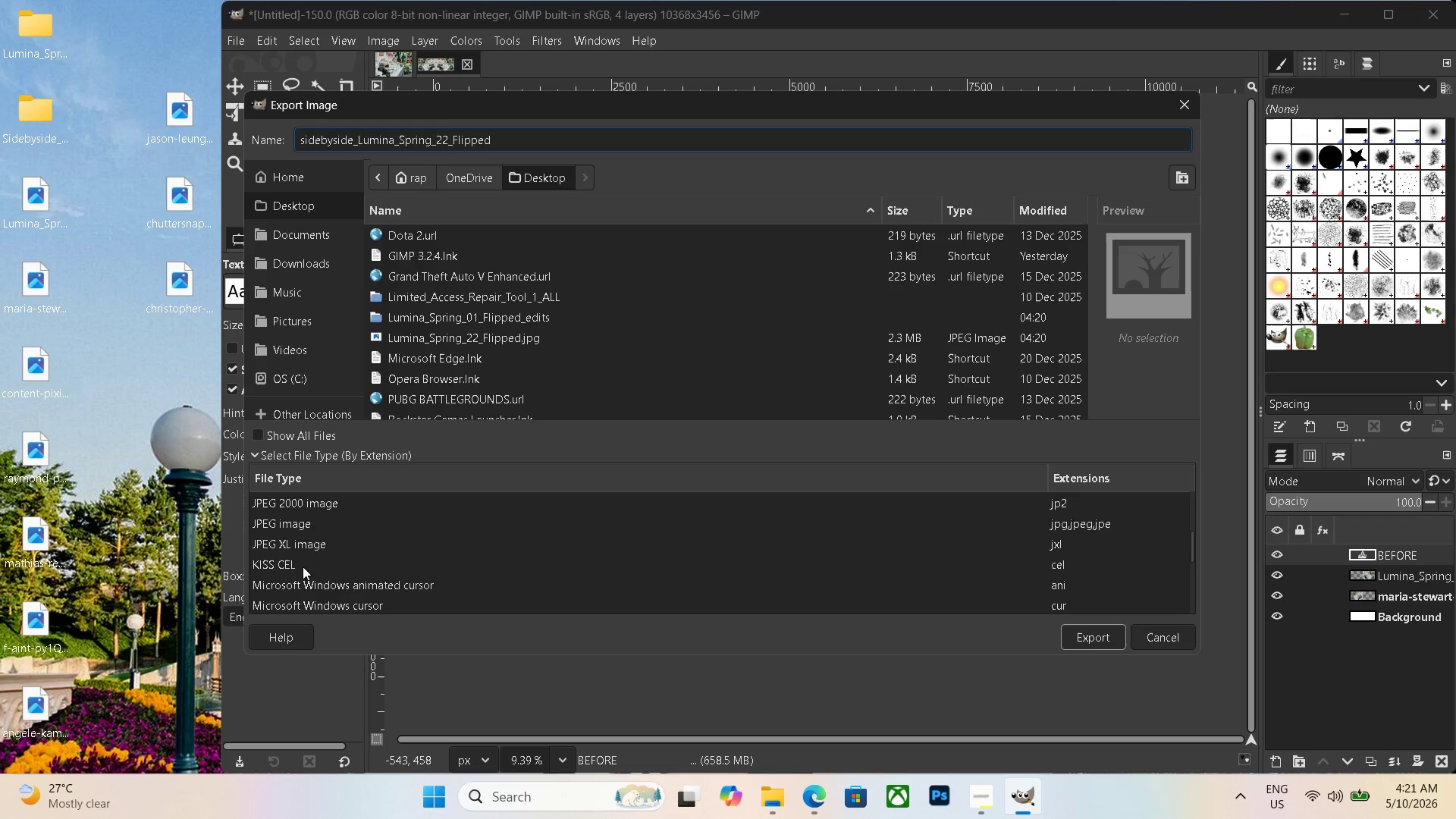 
scroll: coordinate [302, 564], scroll_direction: up, amount: 1.0
 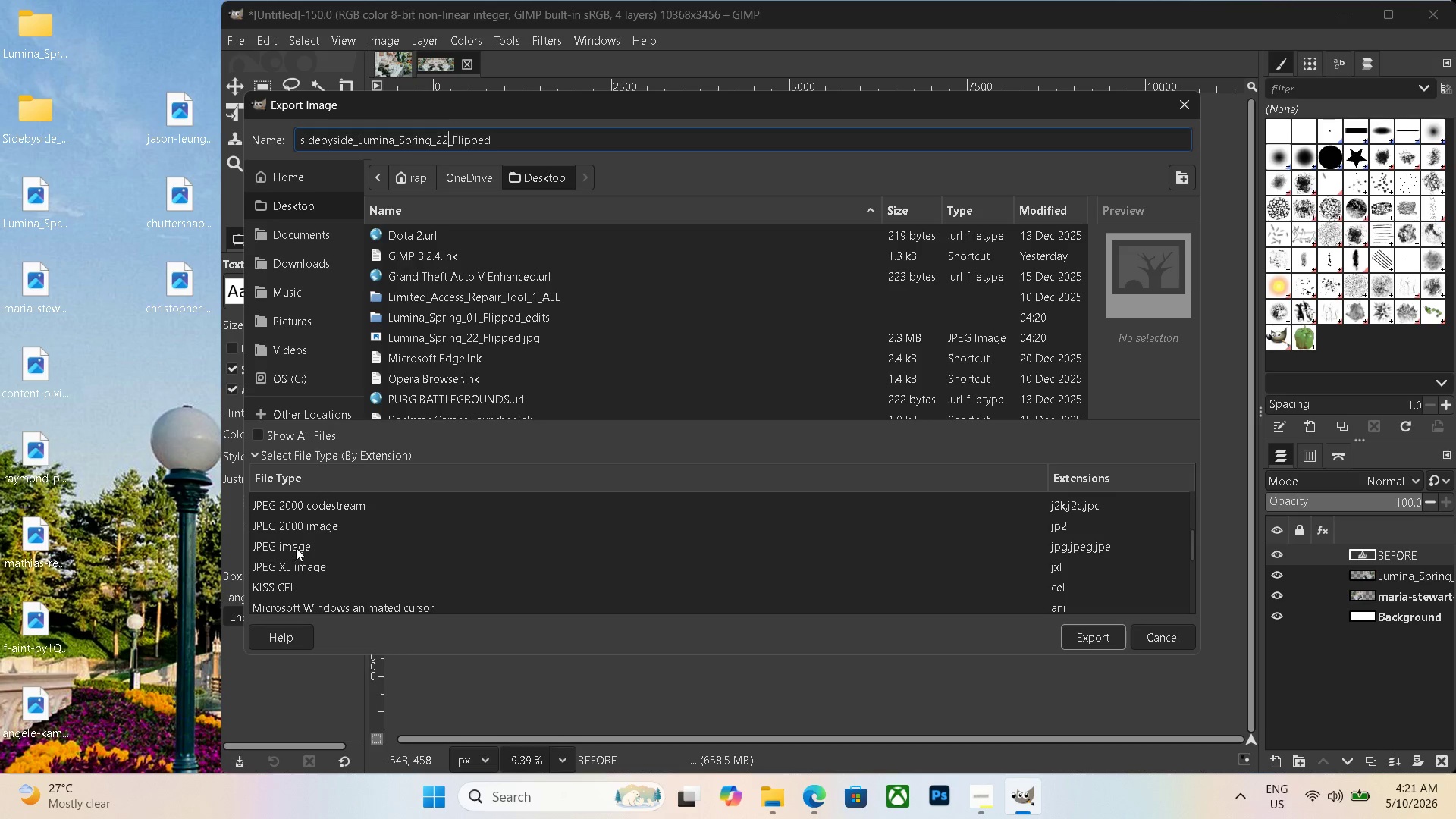 
left_click([296, 544])
 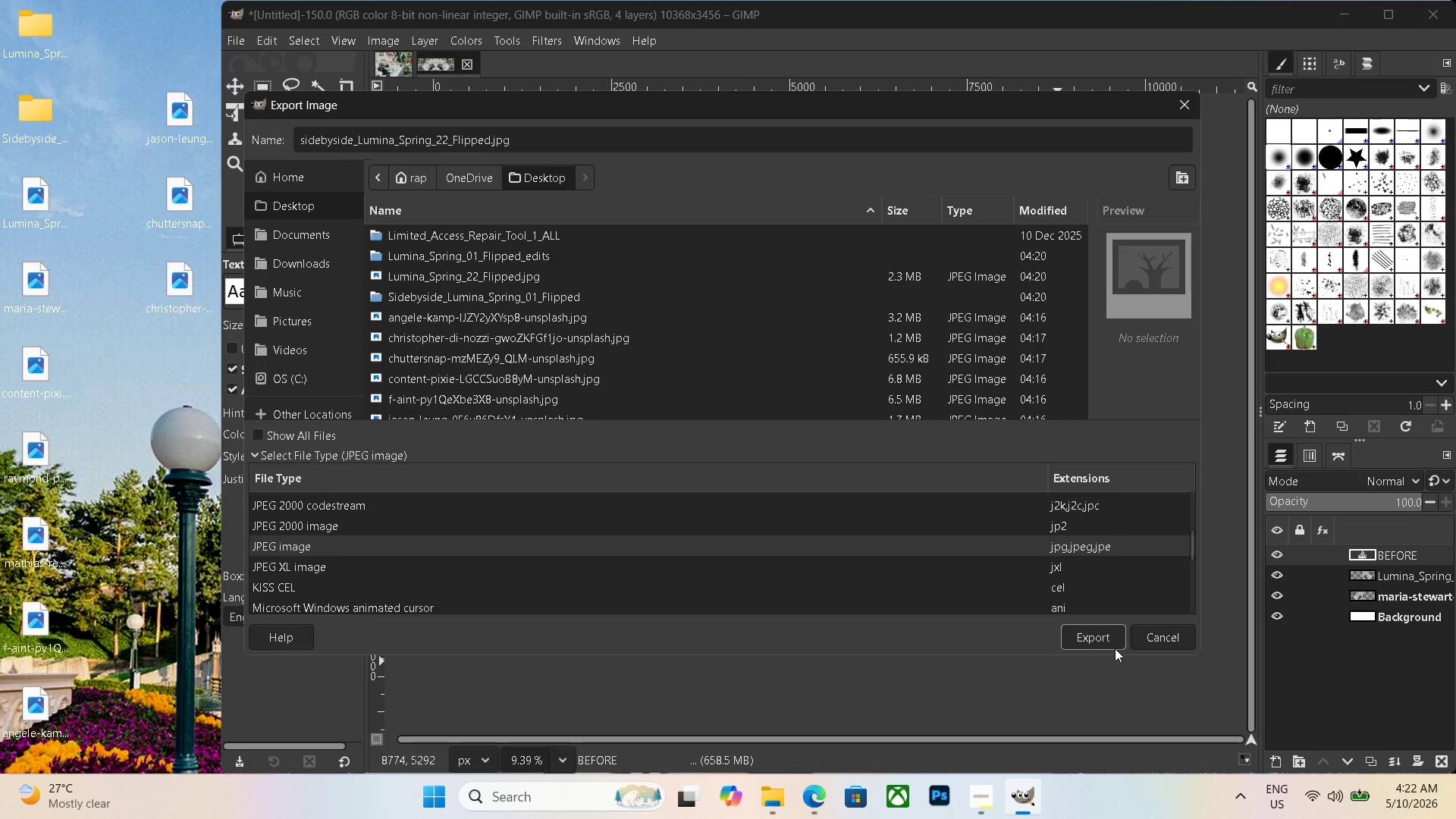 
left_click([1094, 640])
 